 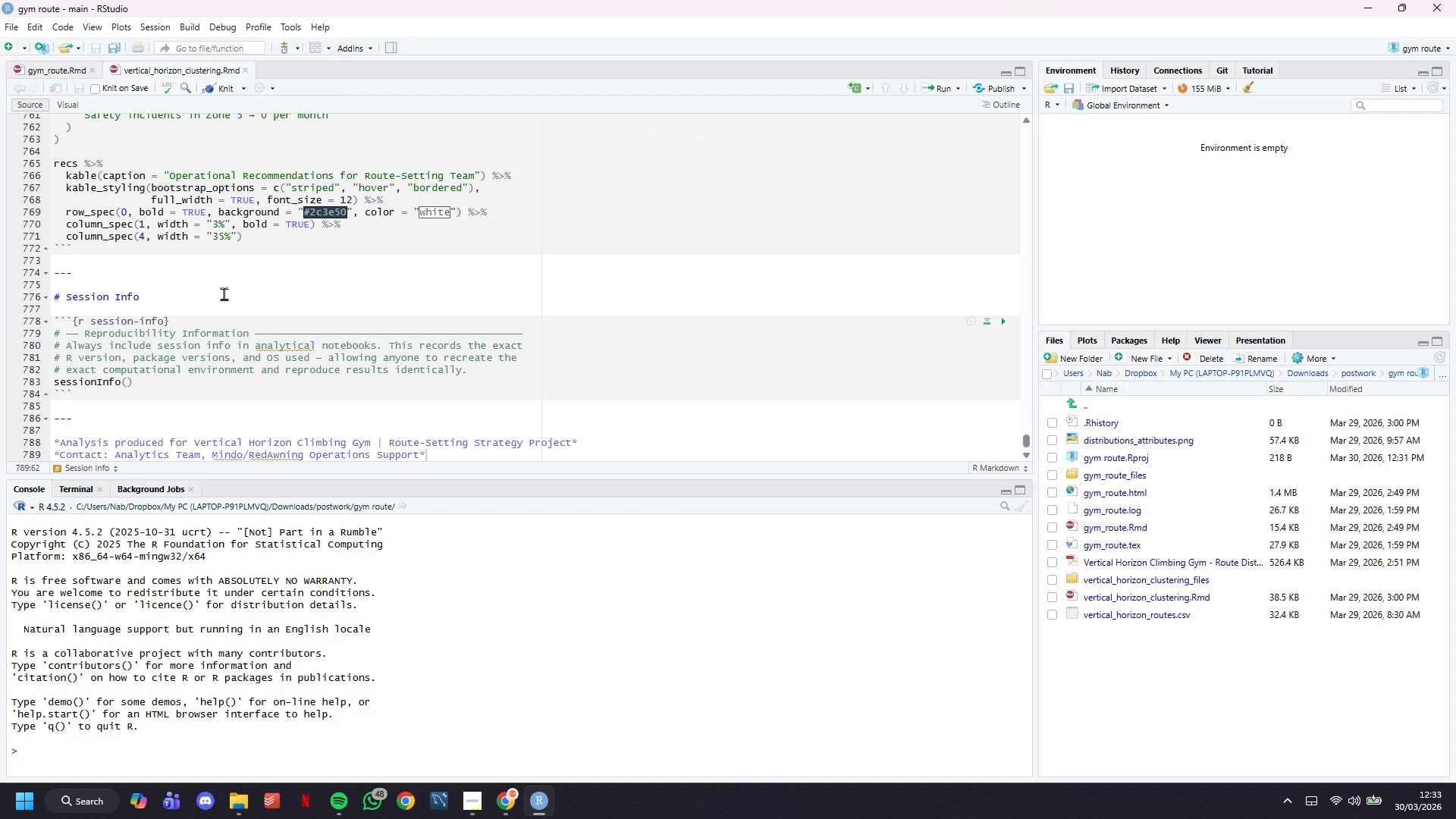 
scroll: coordinate [224, 293], scroll_direction: down, amount: 1.0
 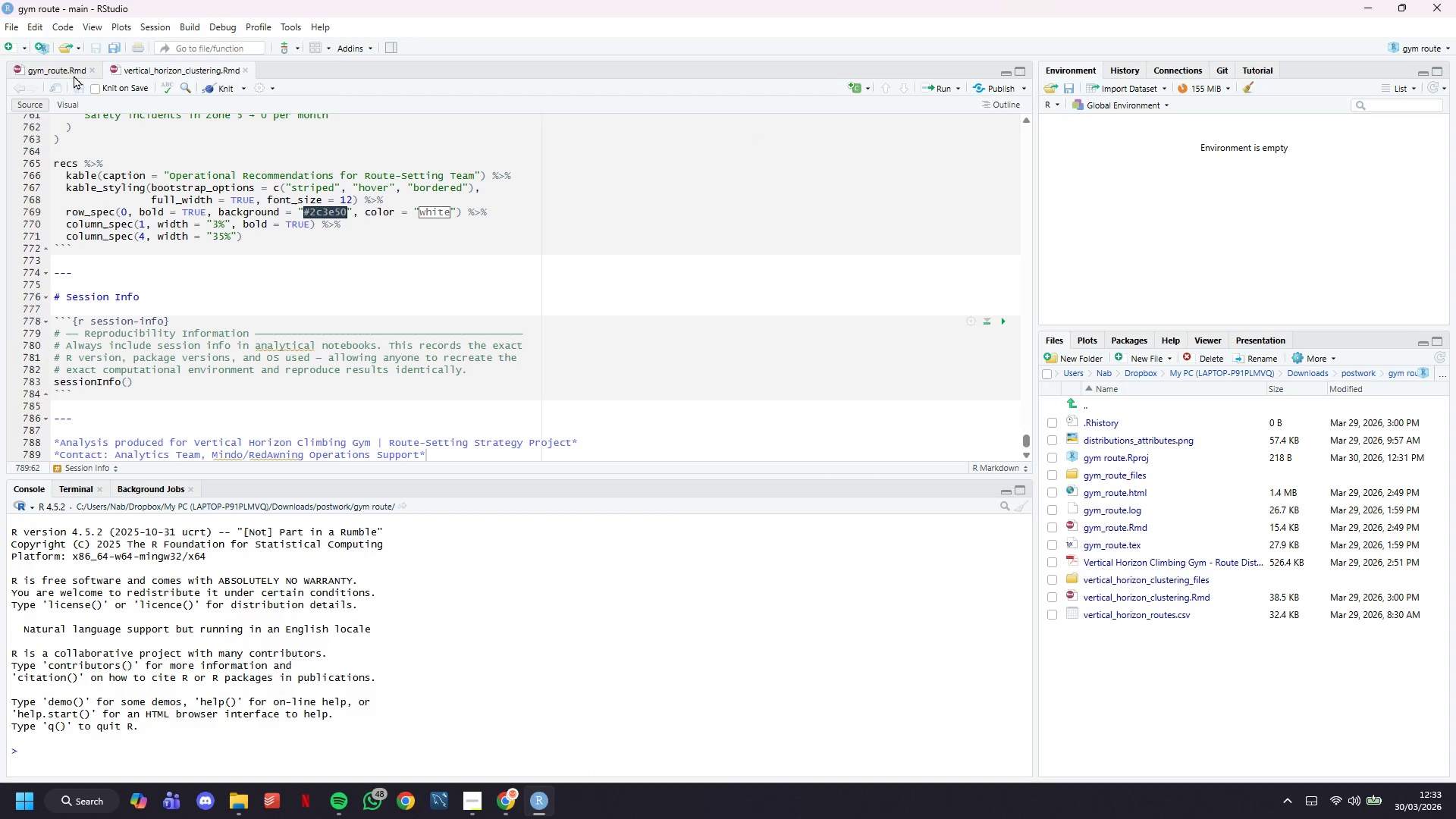 
left_click([64, 69])
 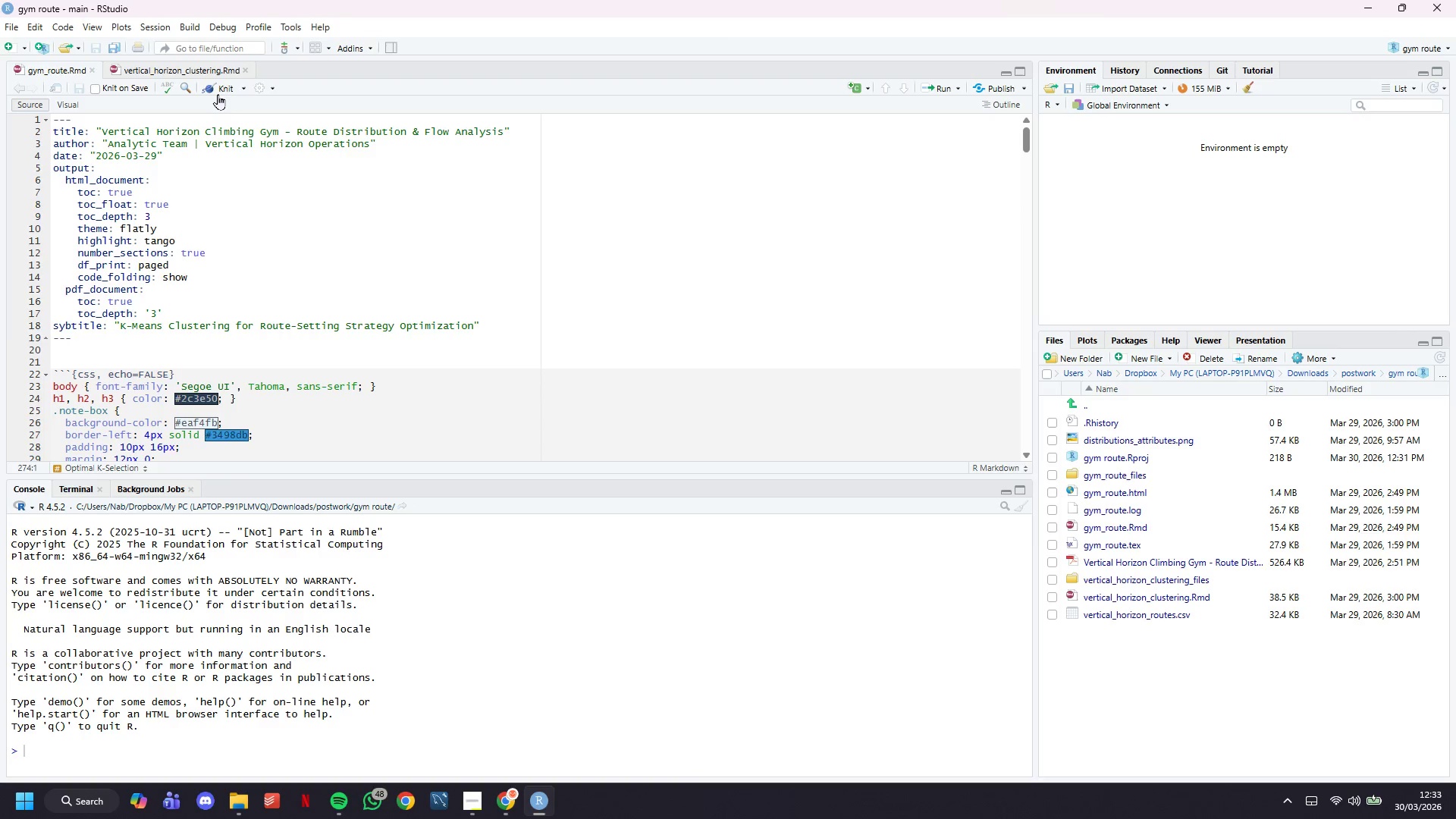 
left_click([217, 93])
 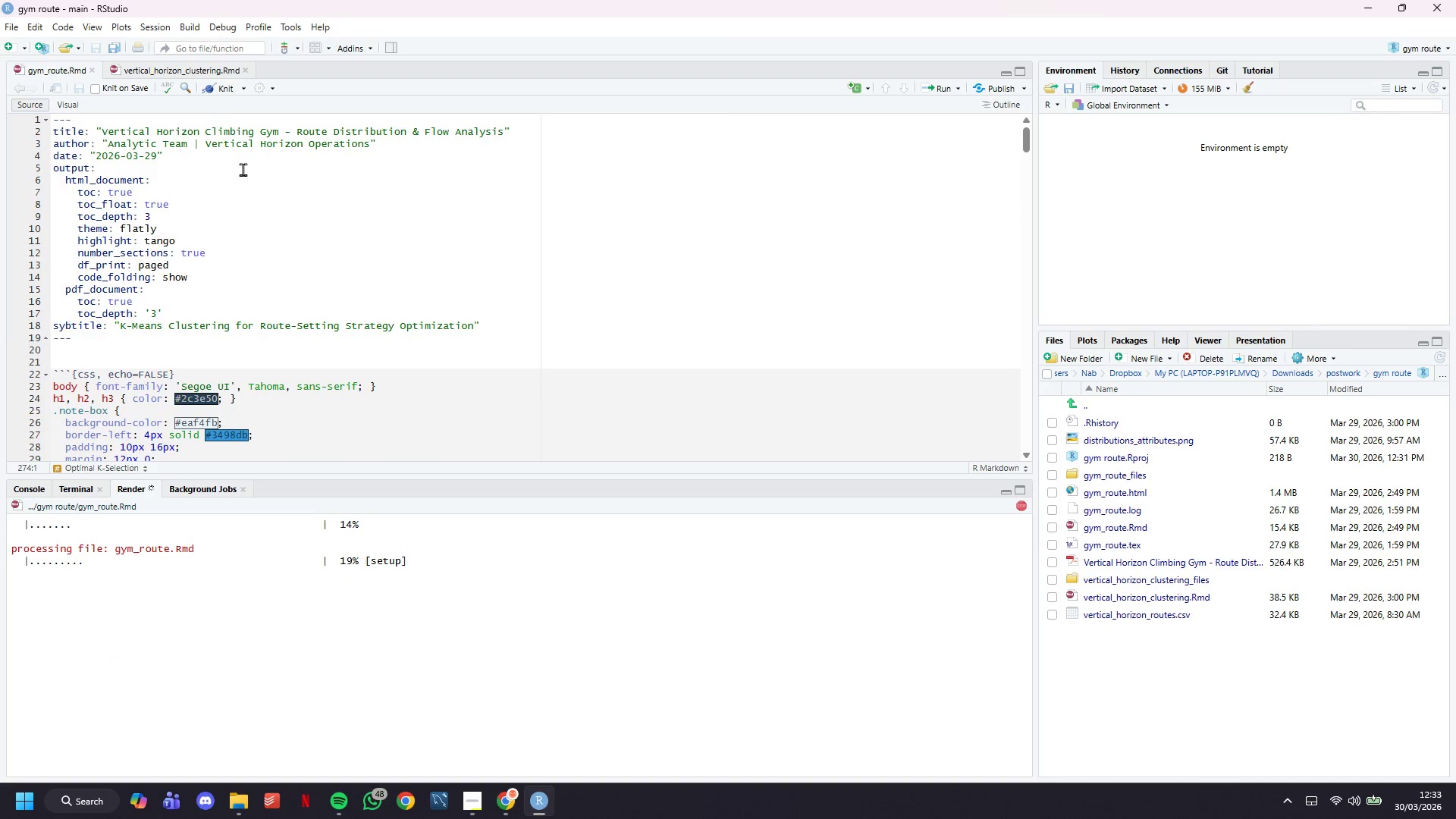 
scroll: coordinate [272, 262], scroll_direction: down, amount: 42.0
 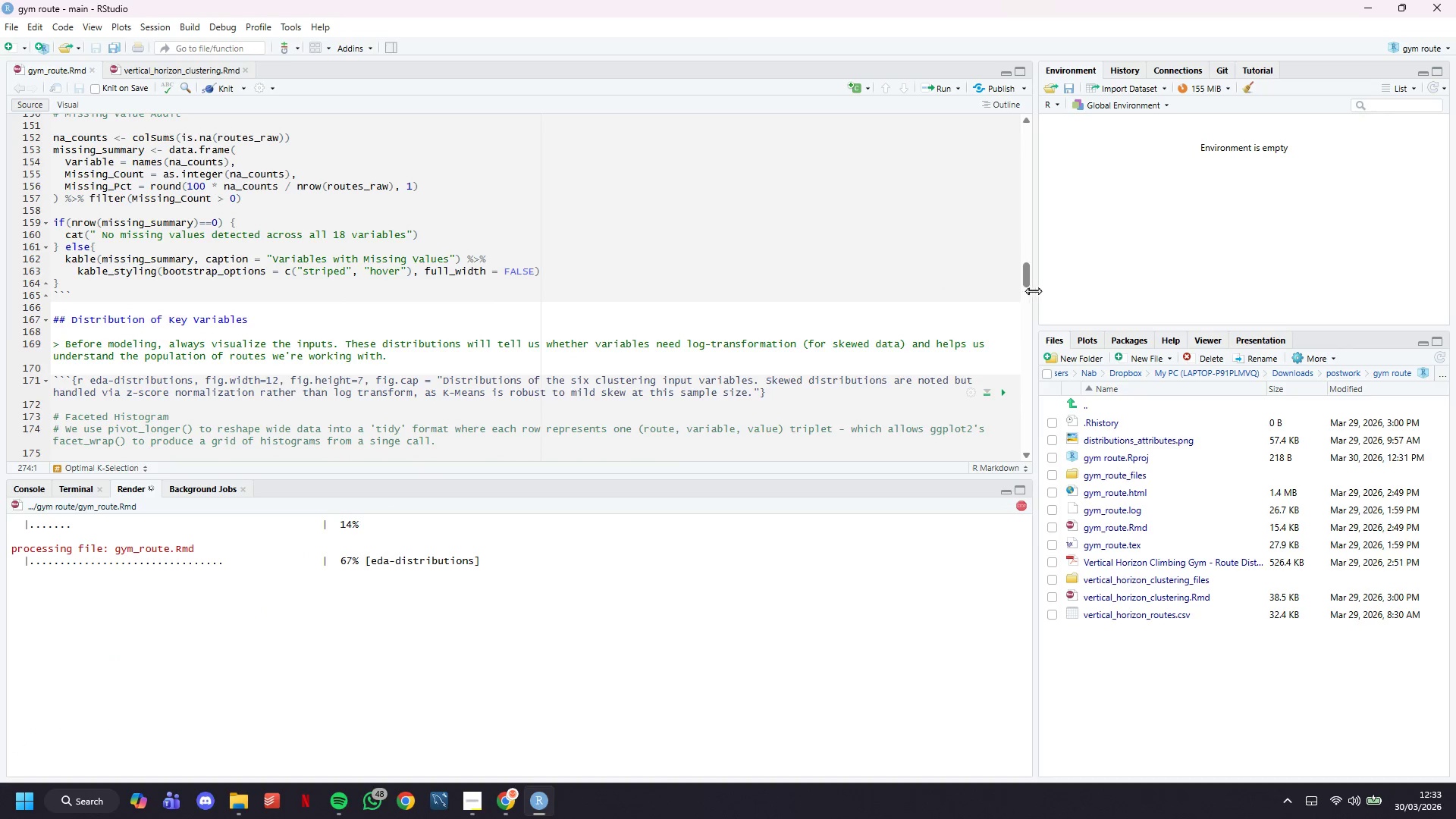 
left_click_drag(start_coordinate=[1028, 278], to_coordinate=[1003, 366])
 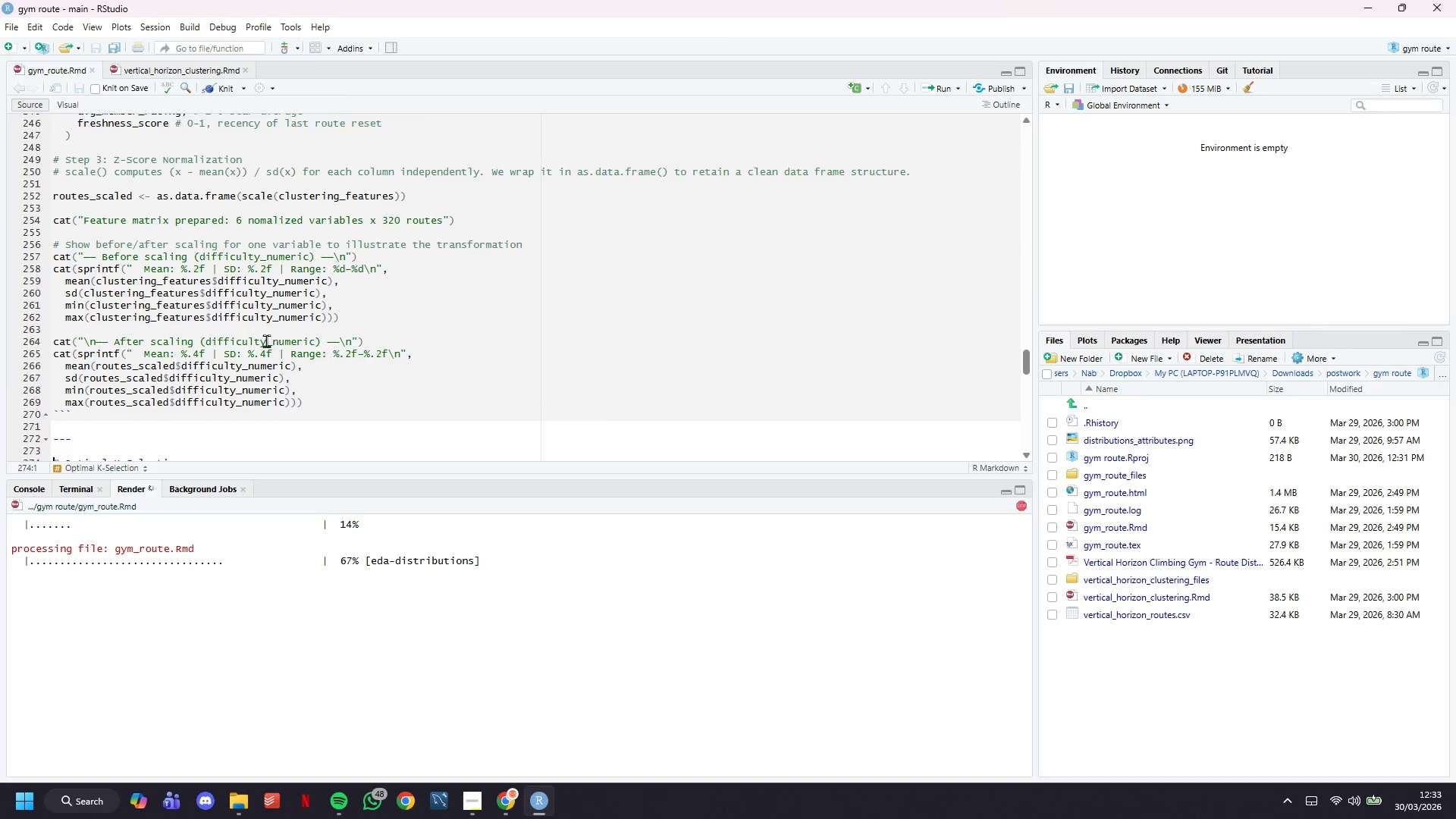 
scroll: coordinate [266, 340], scroll_direction: down, amount: 27.0
 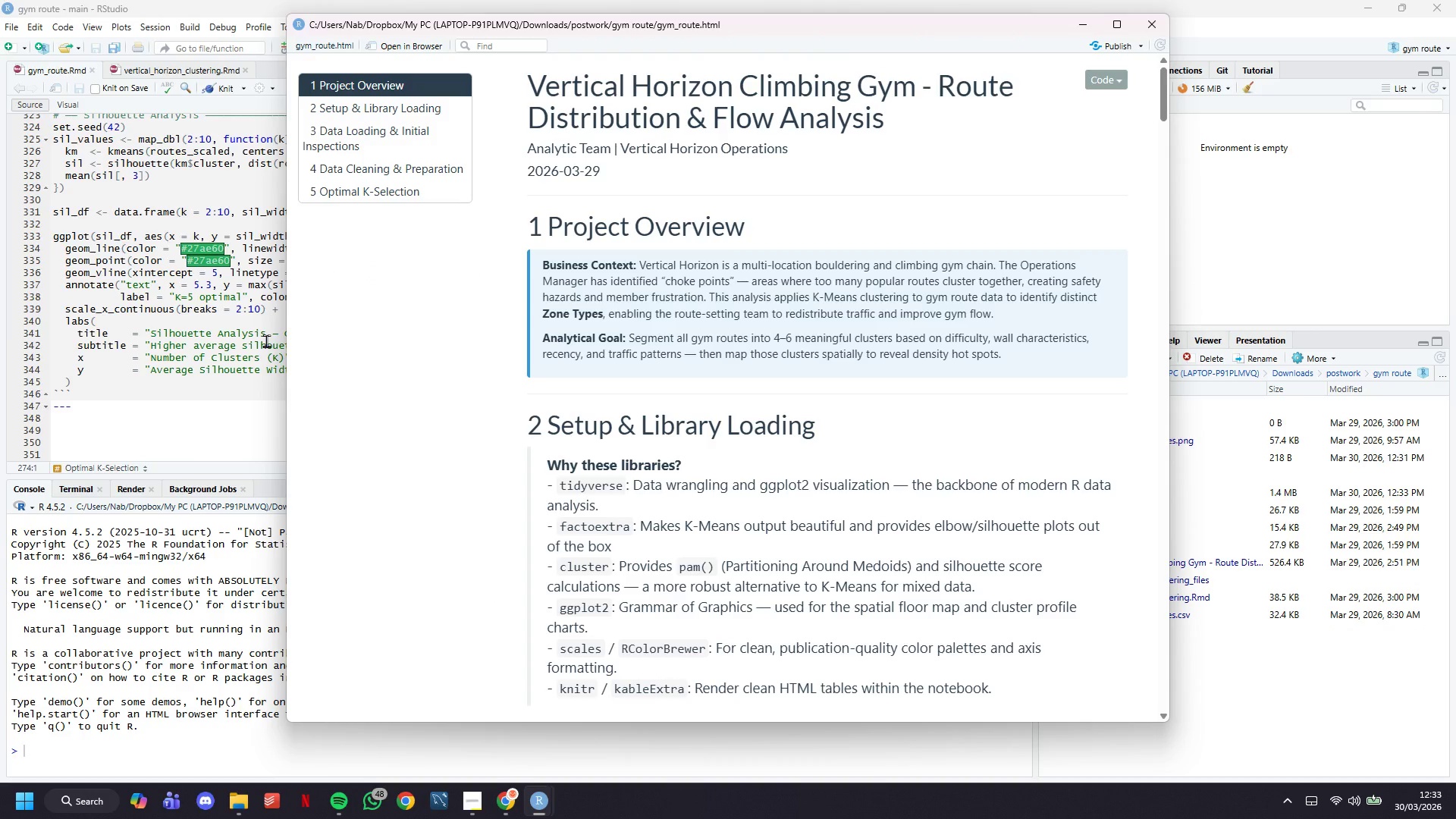 
wait(24.83)
 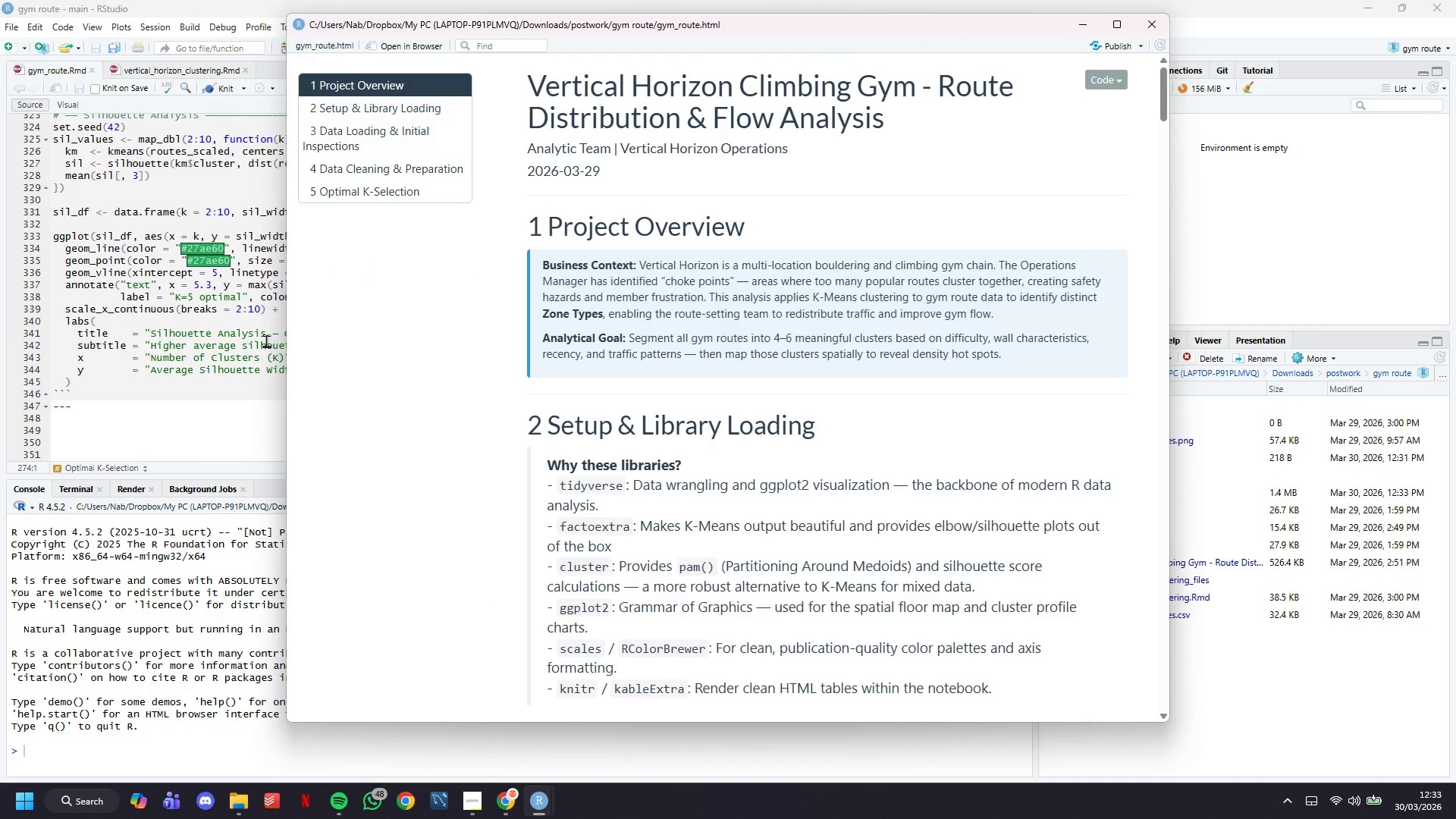 
scroll: coordinate [978, 351], scroll_direction: down, amount: 99.0
 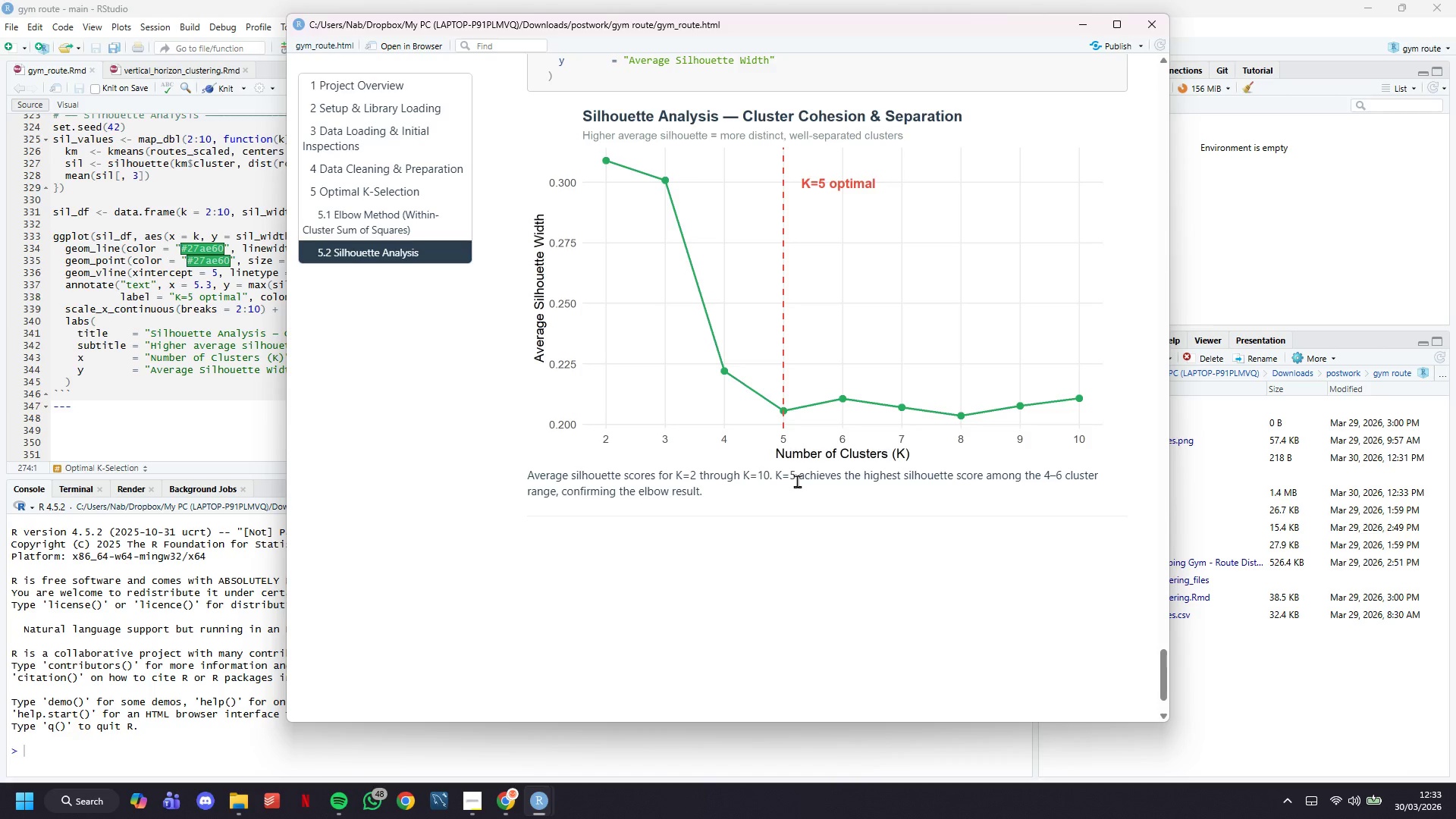 
double_click([797, 481])
 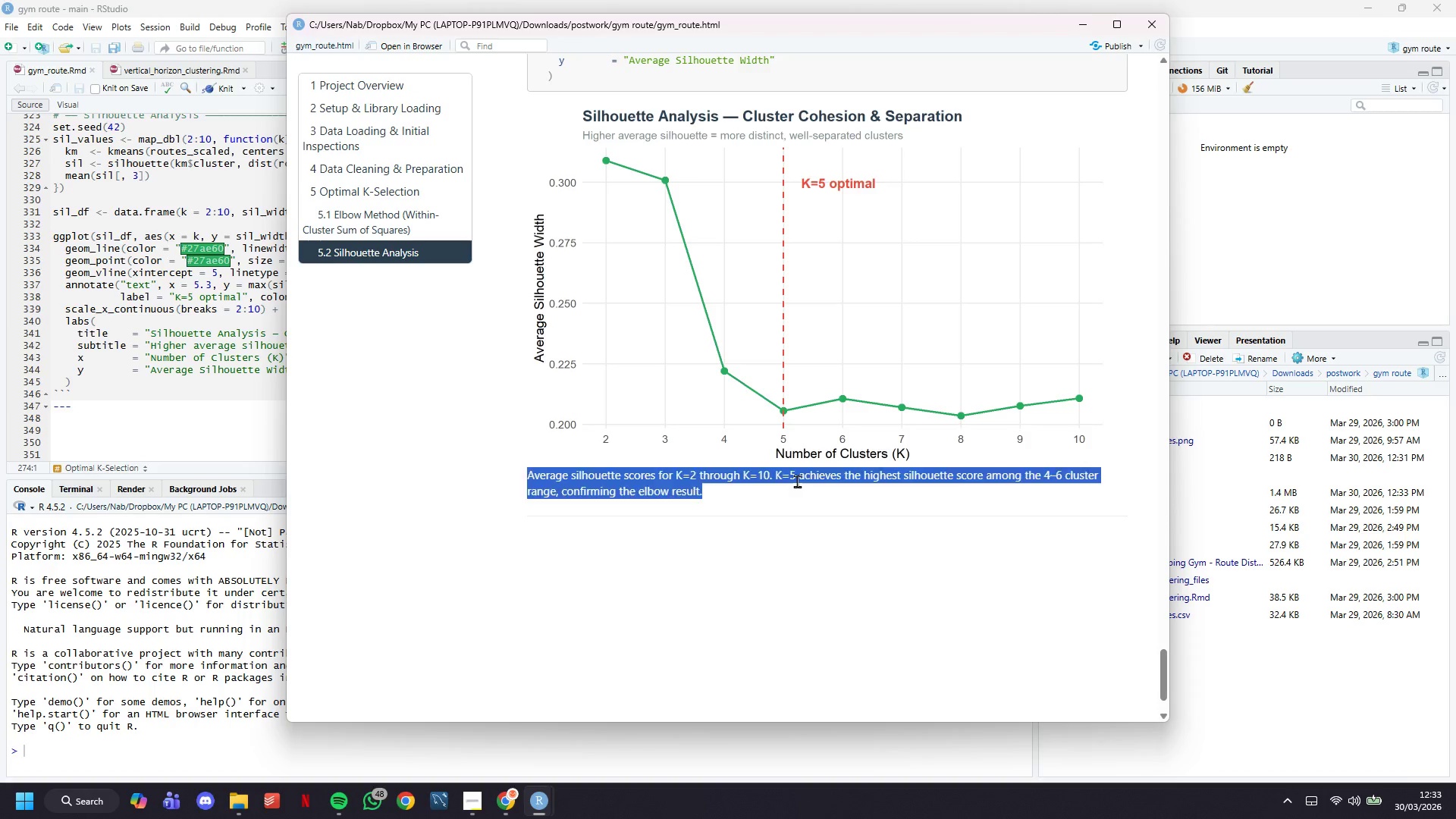 
triple_click([797, 481])
 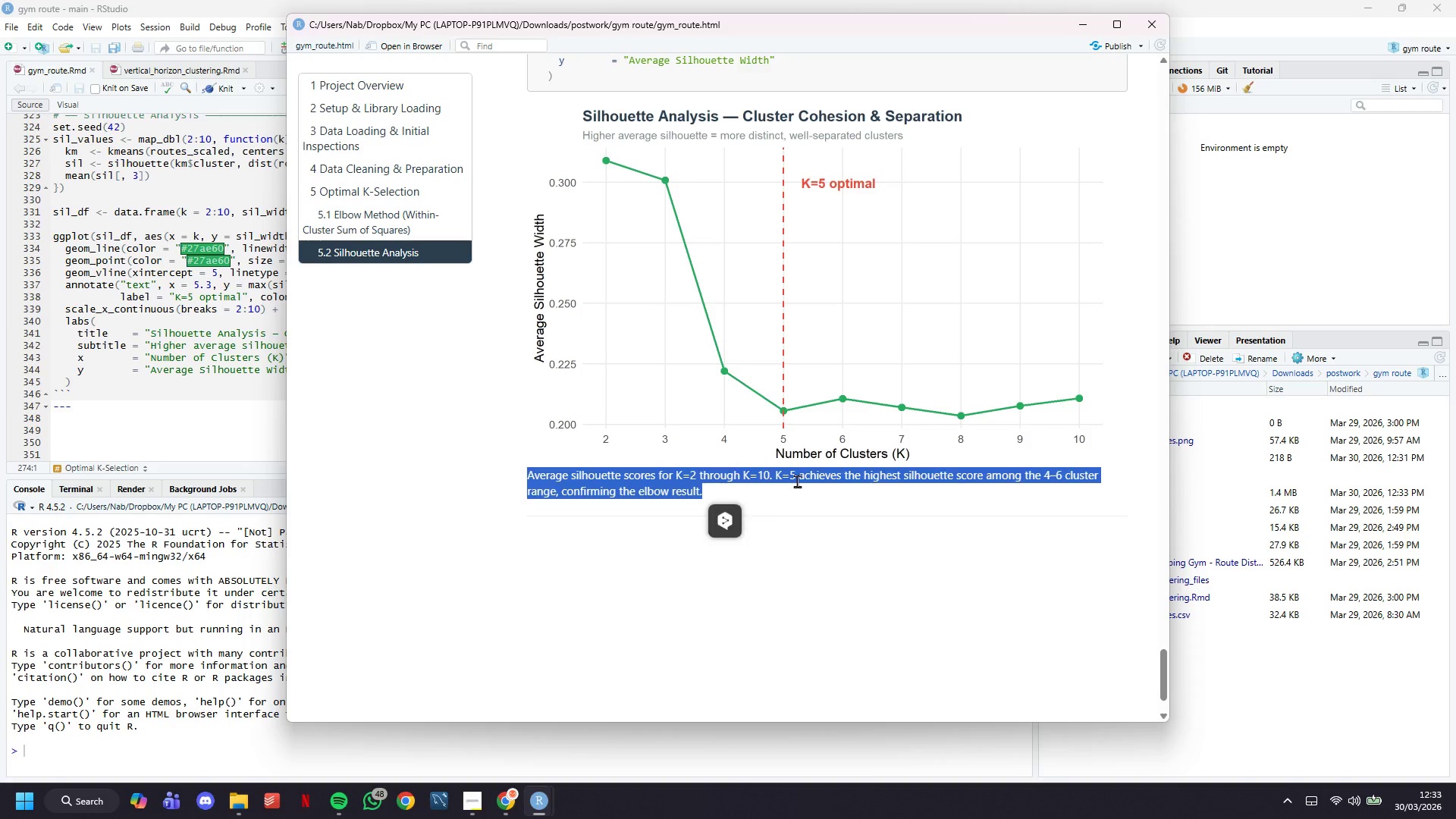 
triple_click([797, 481])
 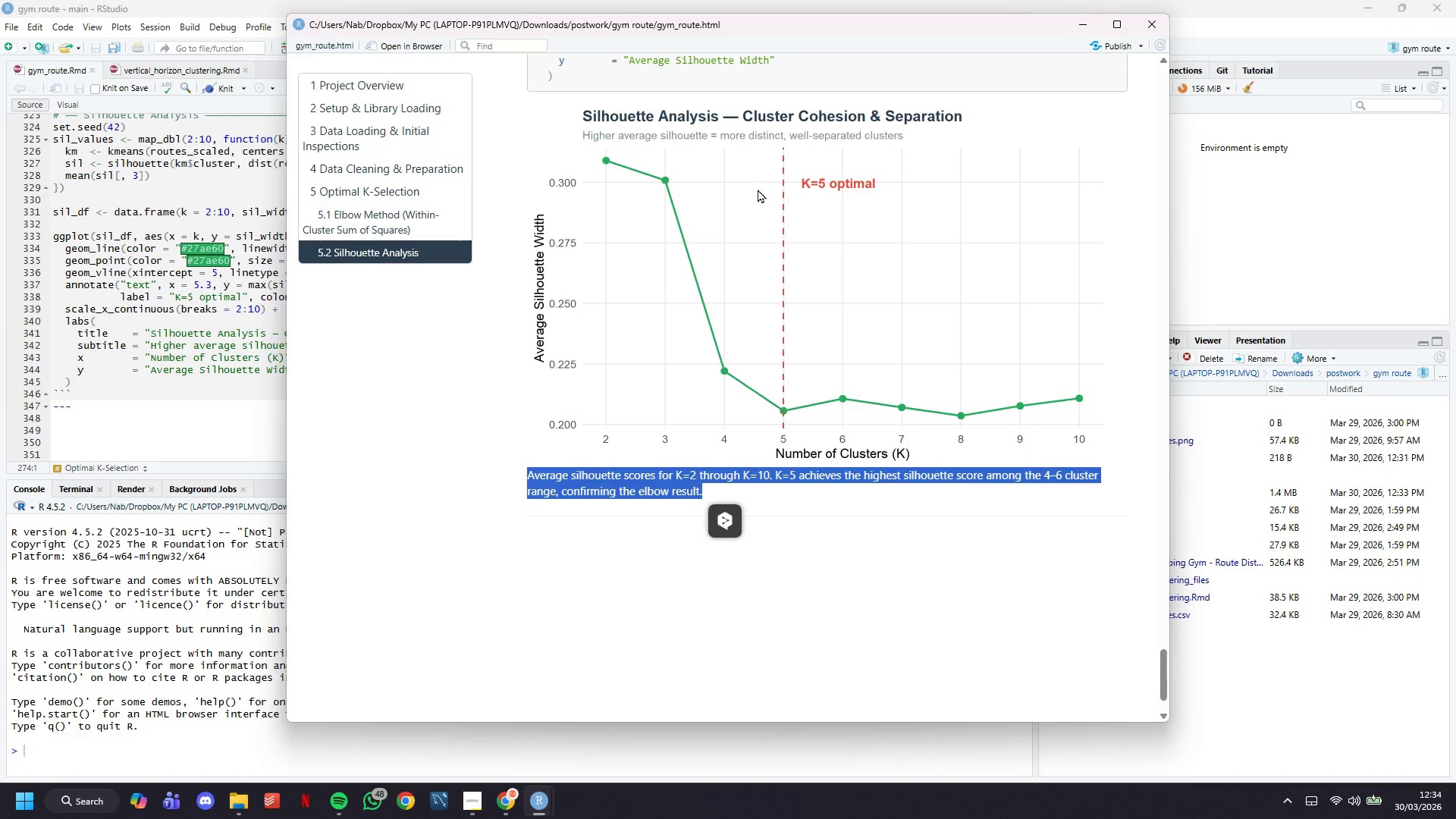 
scroll: coordinate [785, 411], scroll_direction: up, amount: 6.0
 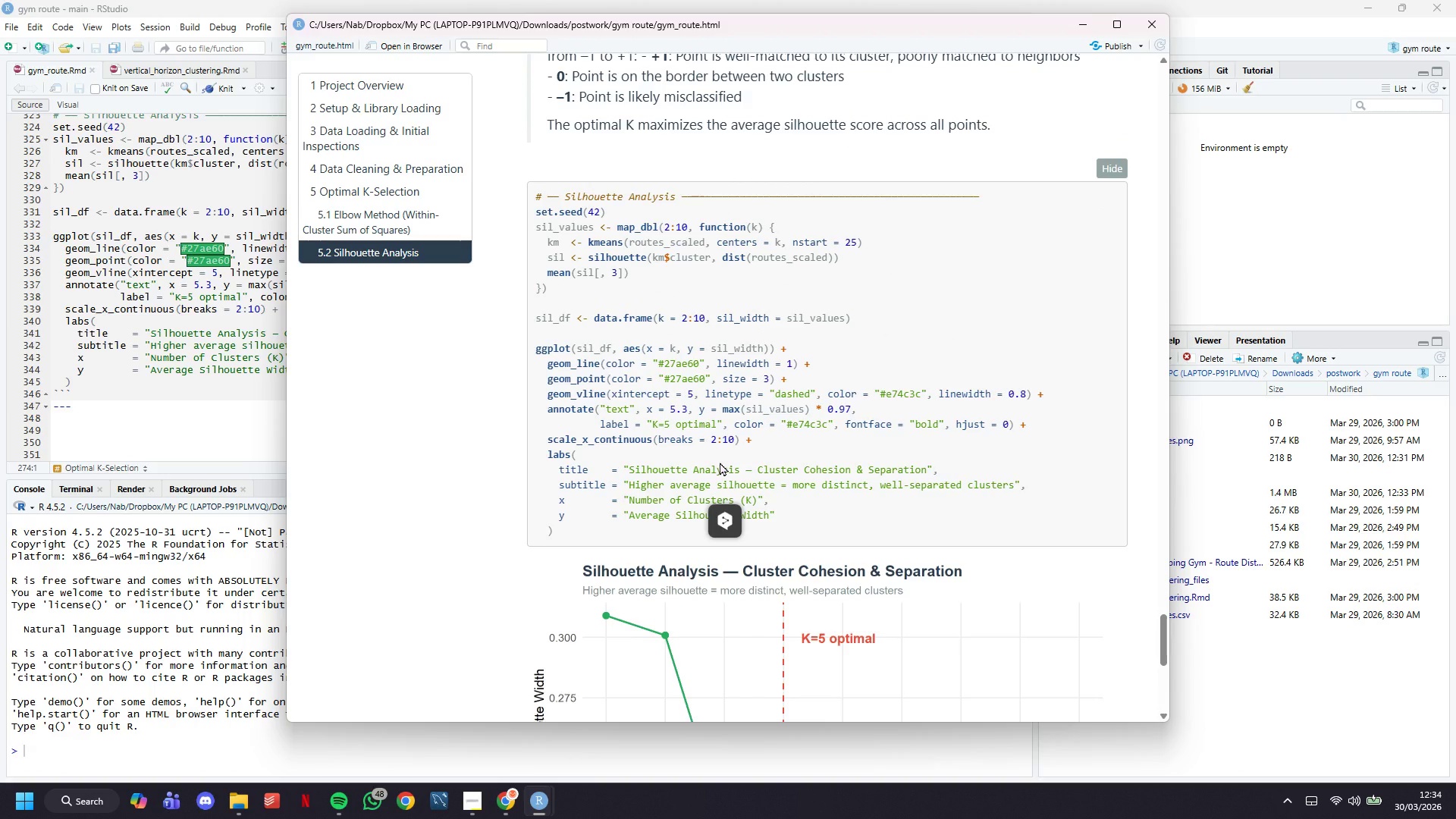 
scroll: coordinate [720, 462], scroll_direction: down, amount: 3.0
 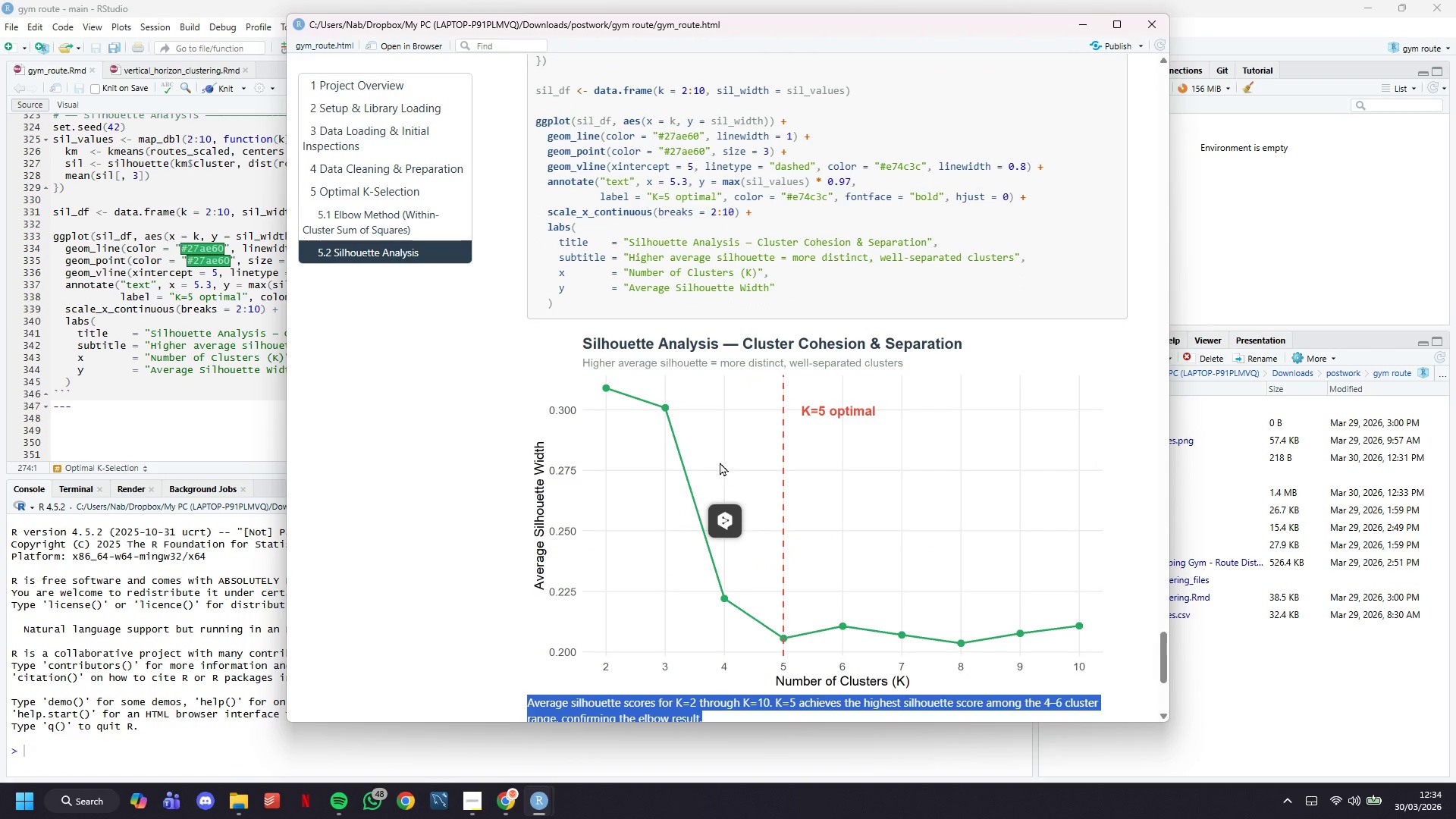 
left_click([162, 431])
 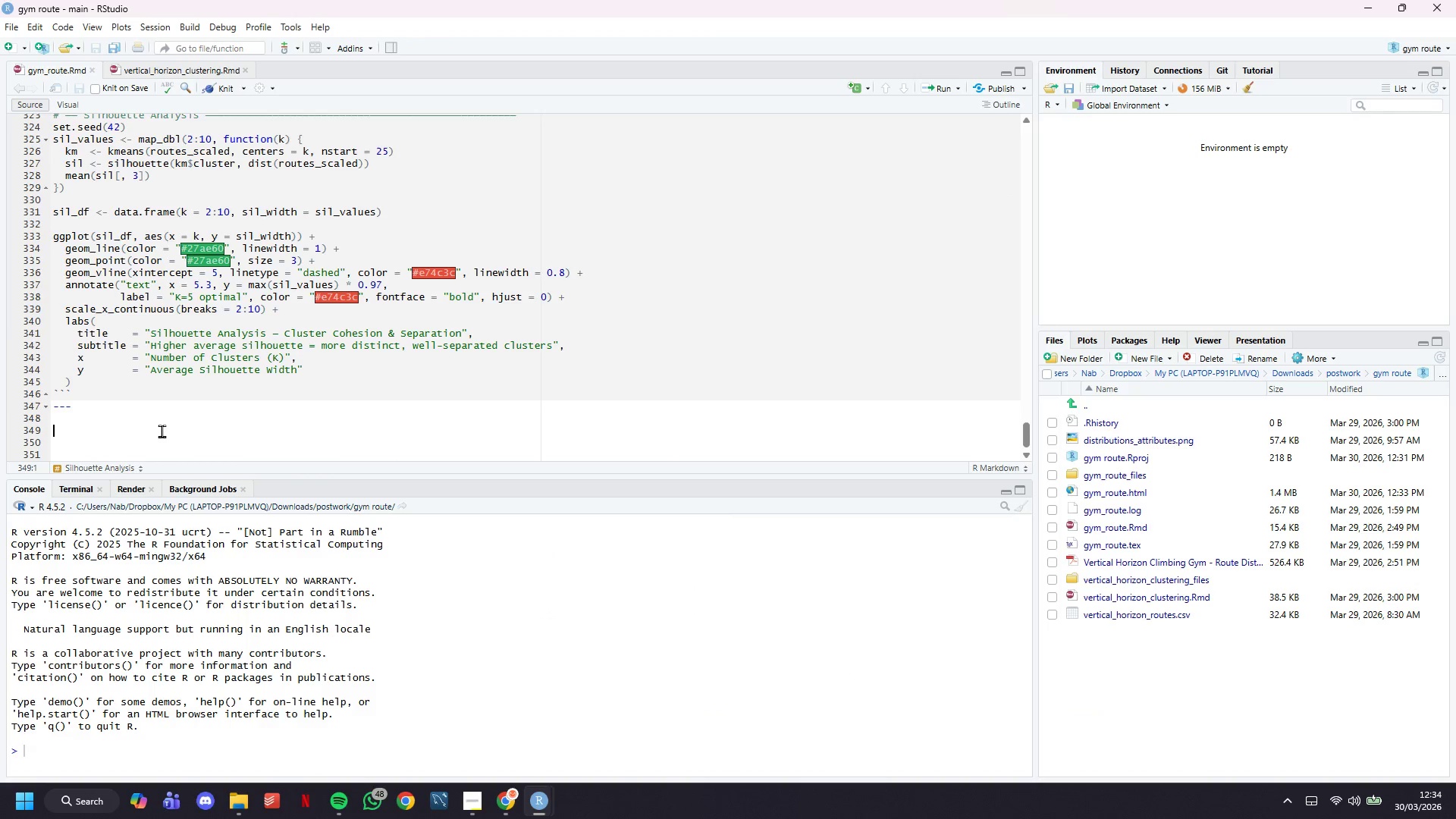 
type(<div)
 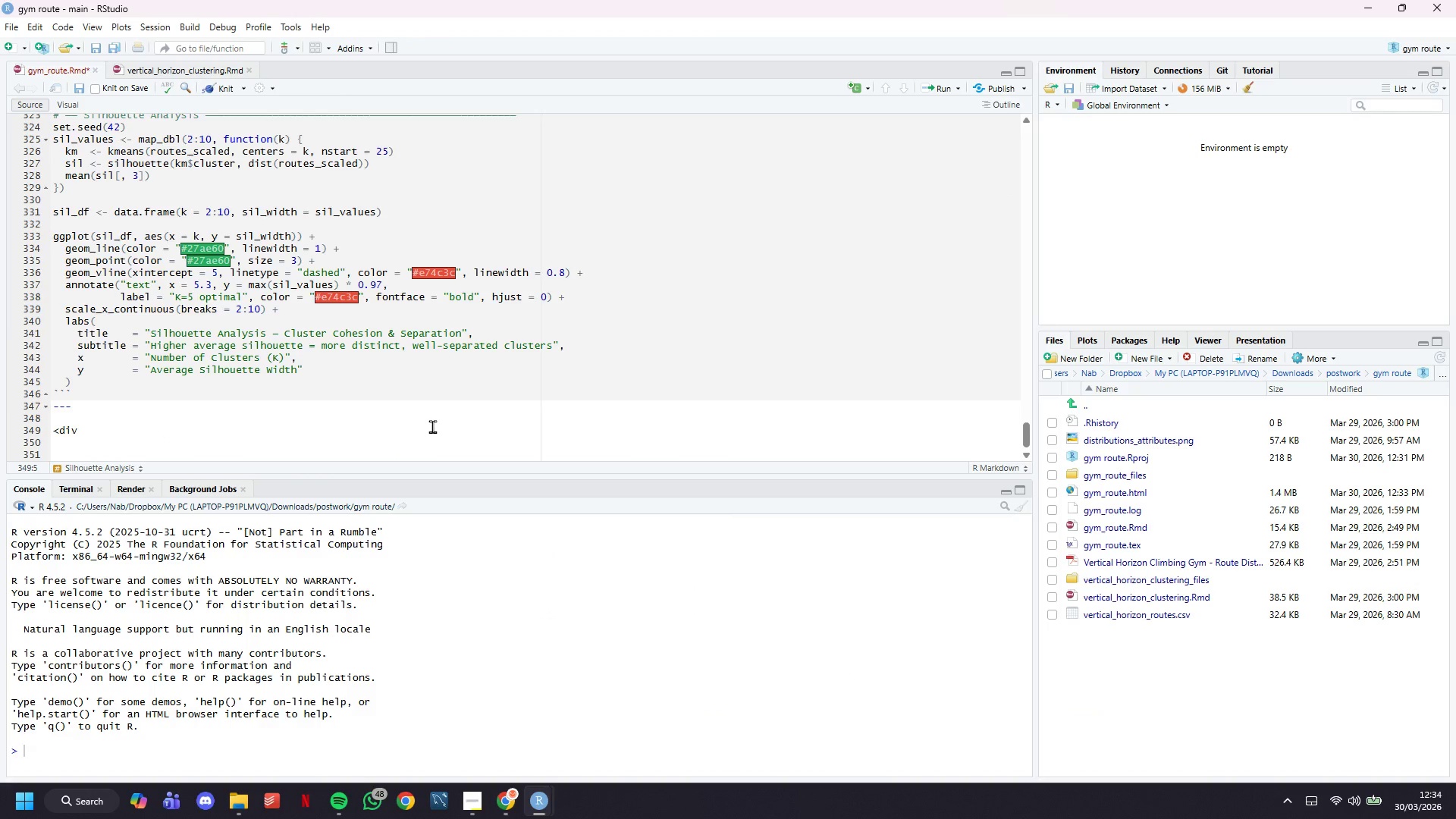 
type( class>)
 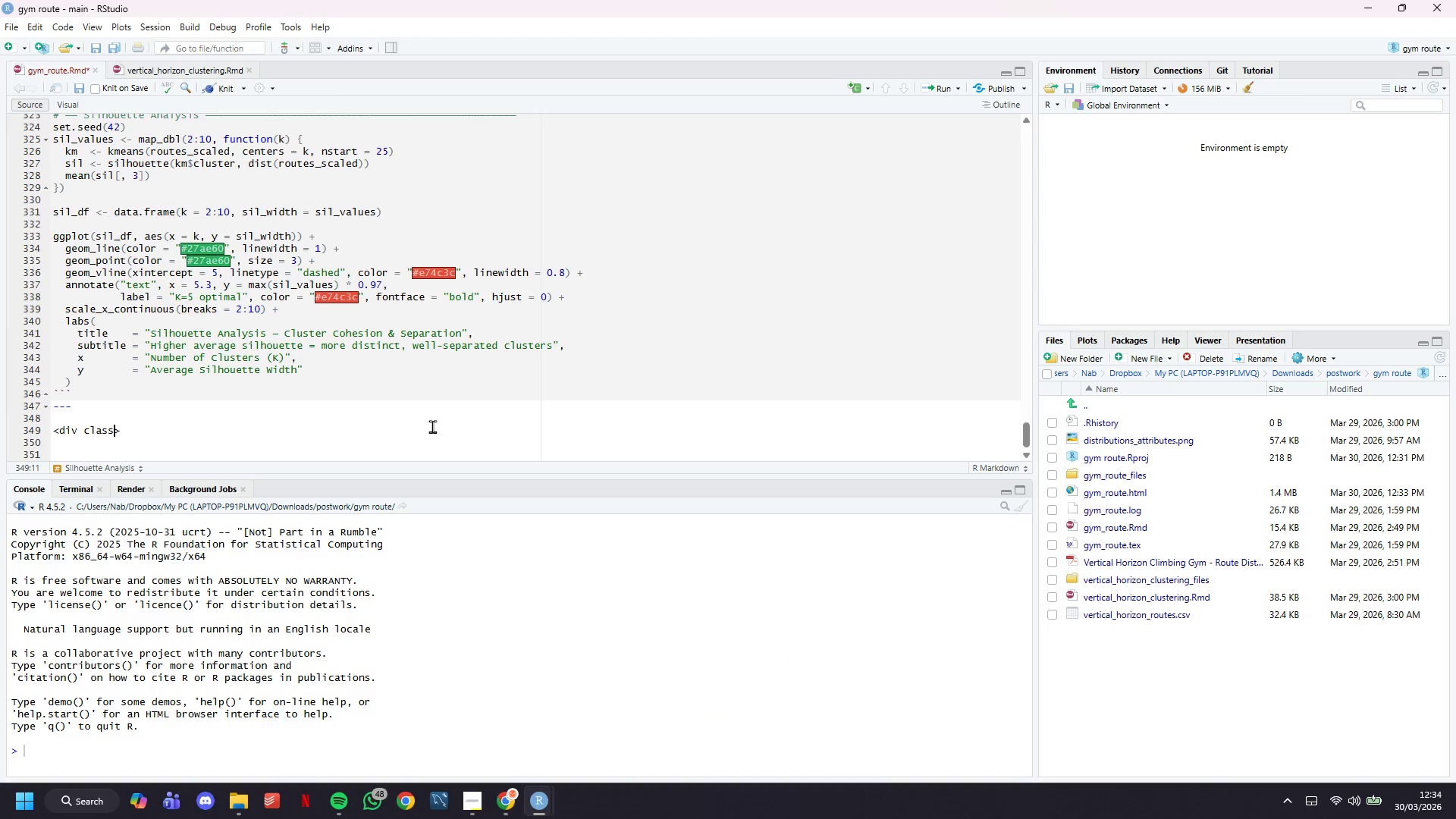 
 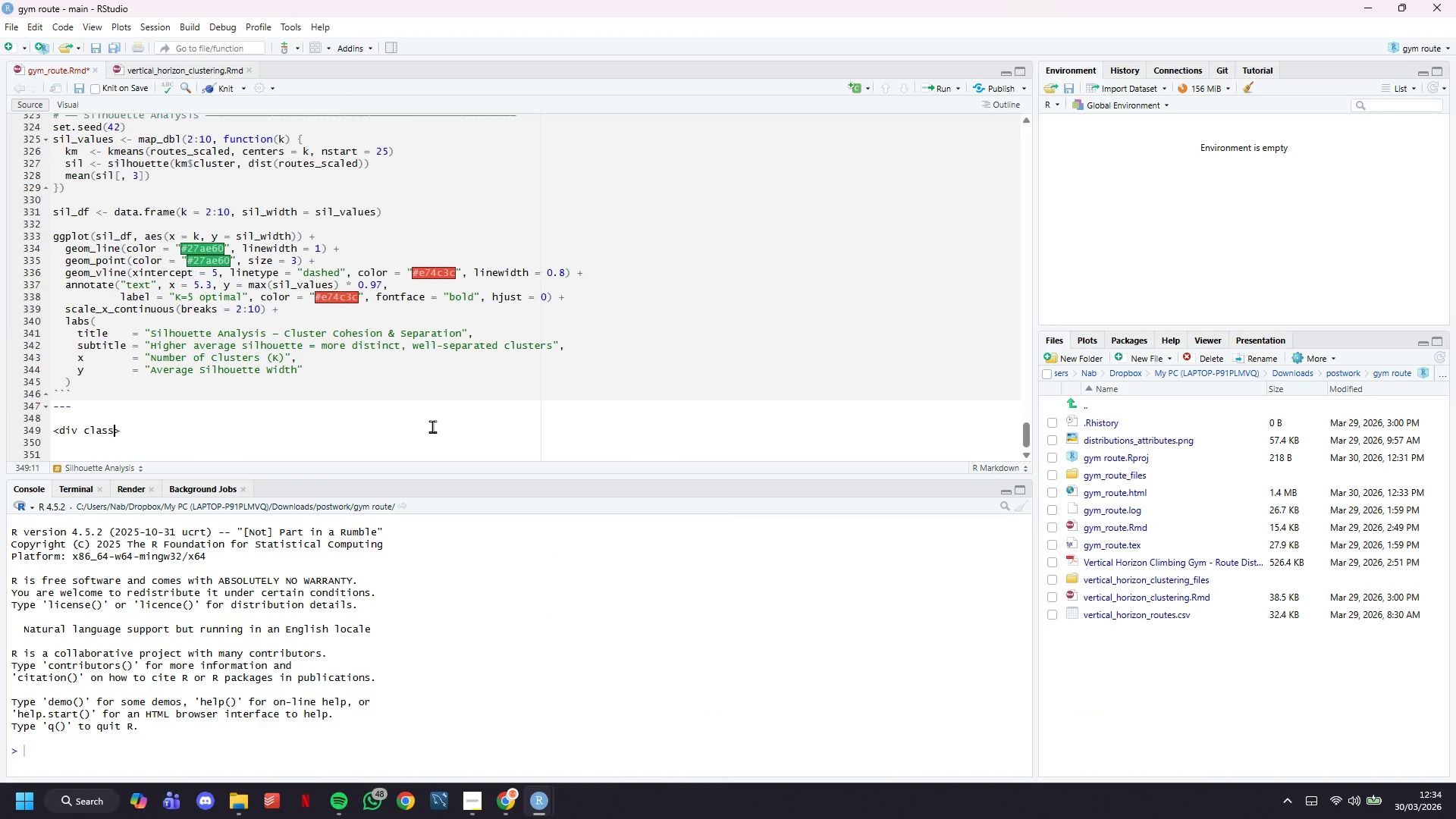 
key(ArrowLeft)
 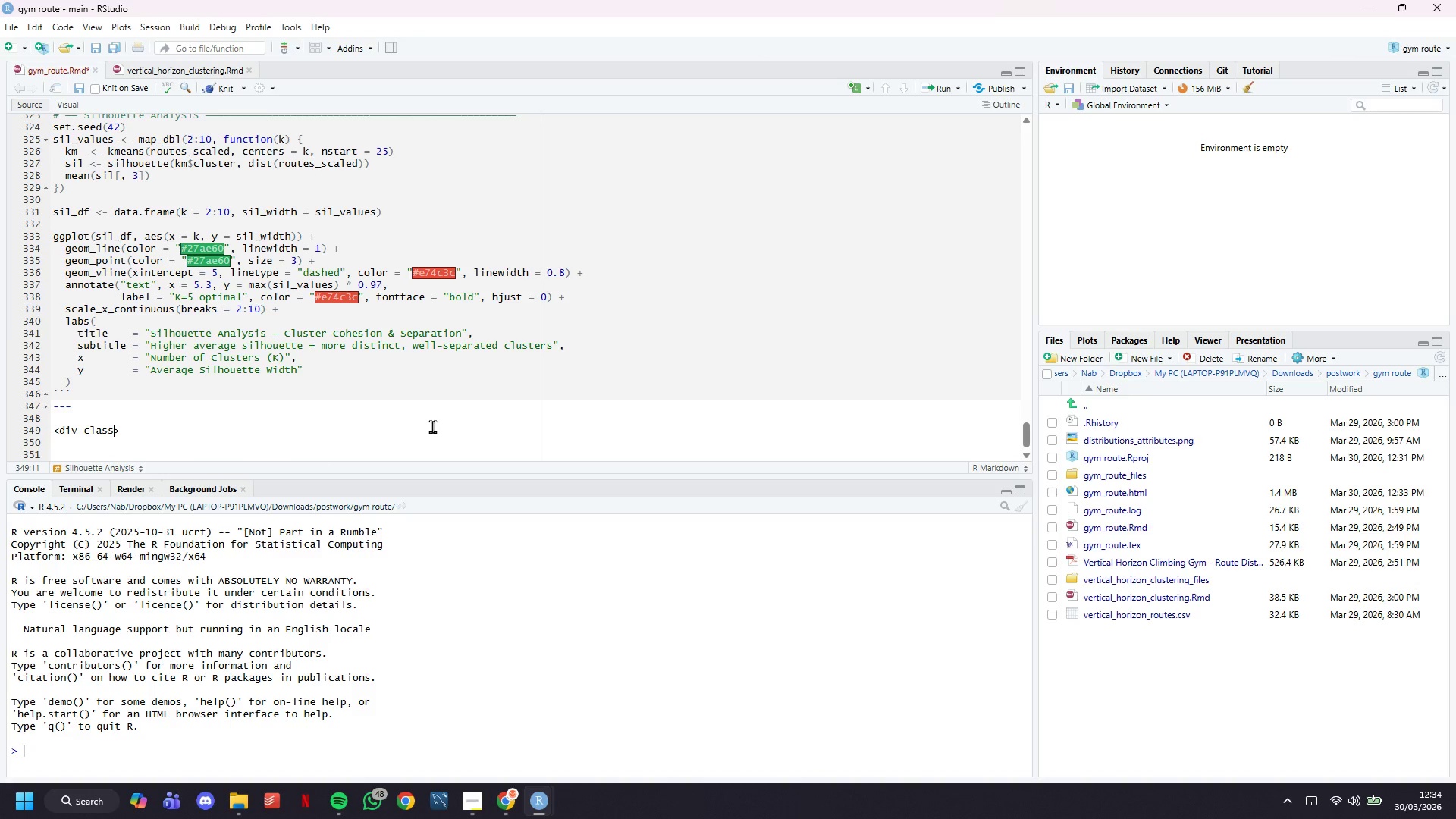 
type(="note-v)
key(Backspace)
type(box")
 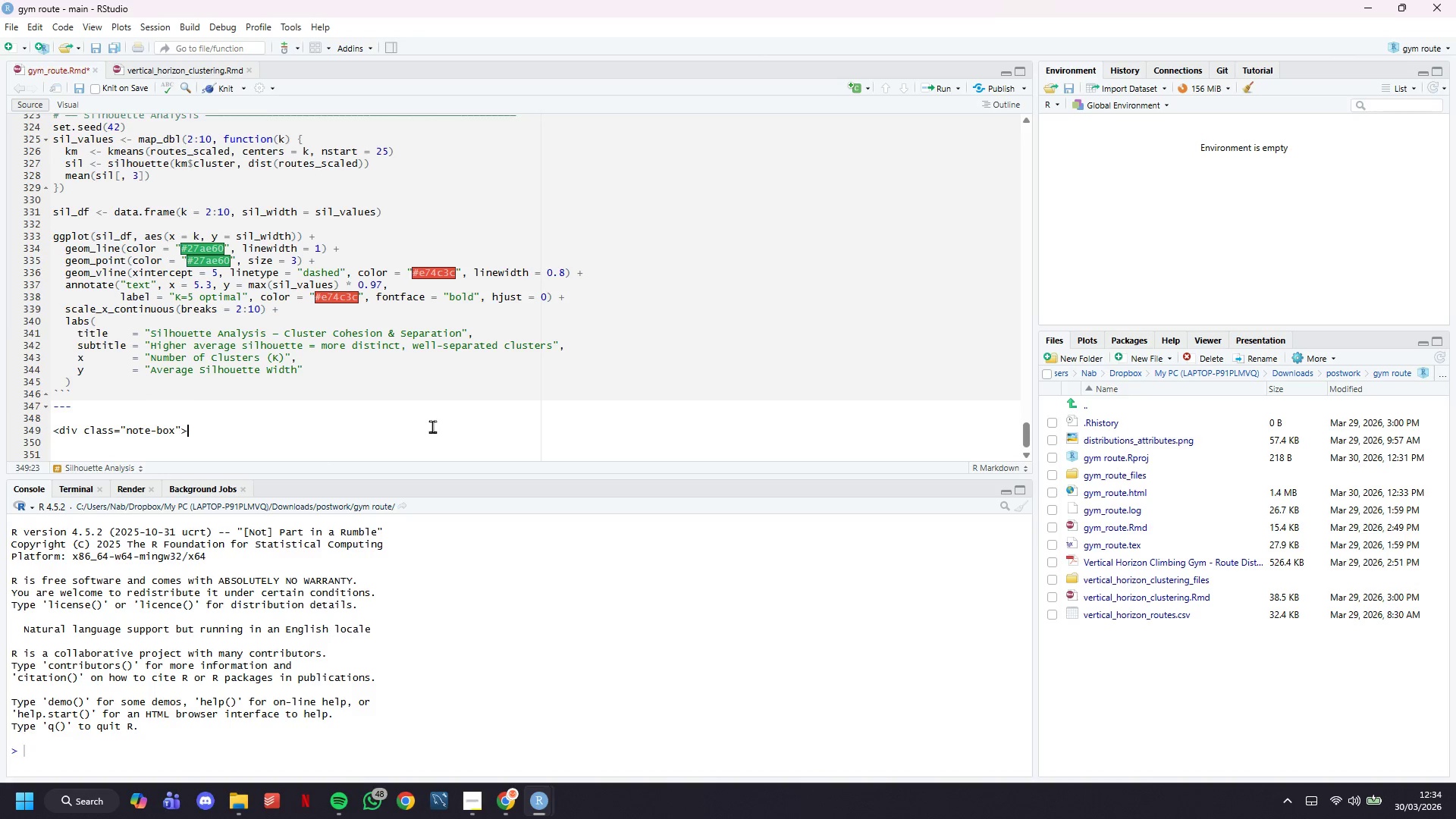 
 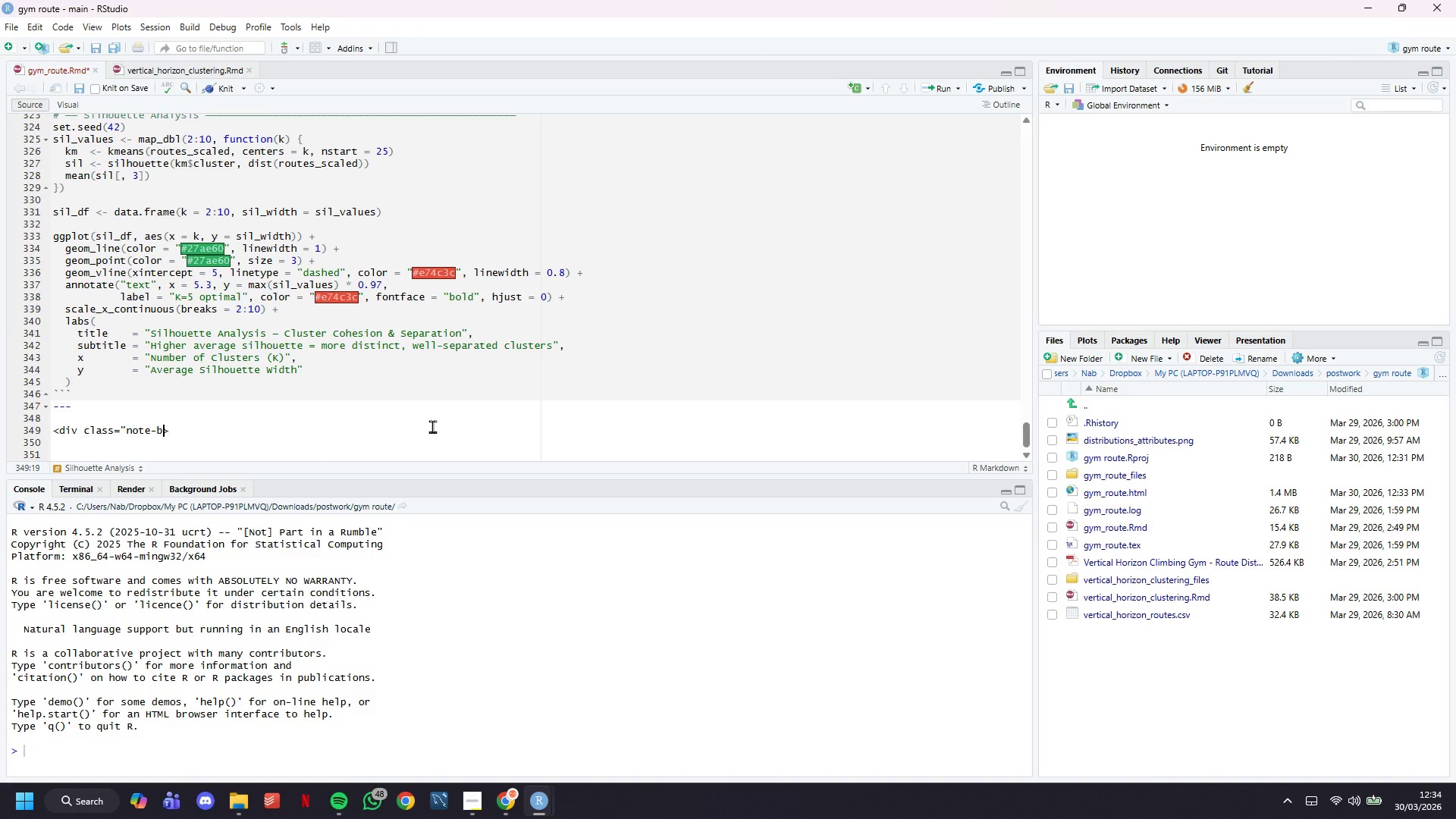 
key(ArrowRight)
 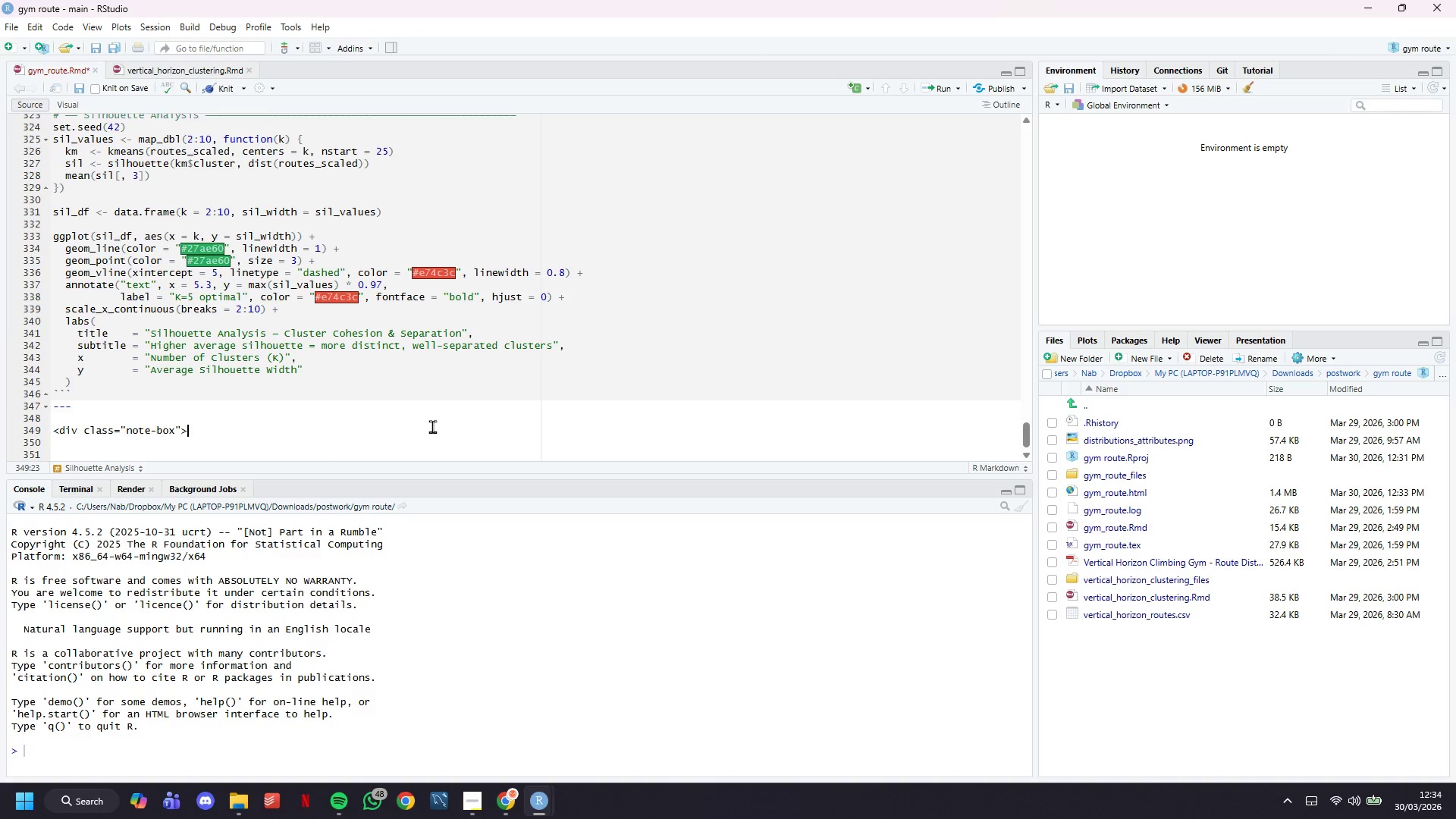 
key(Enter)
 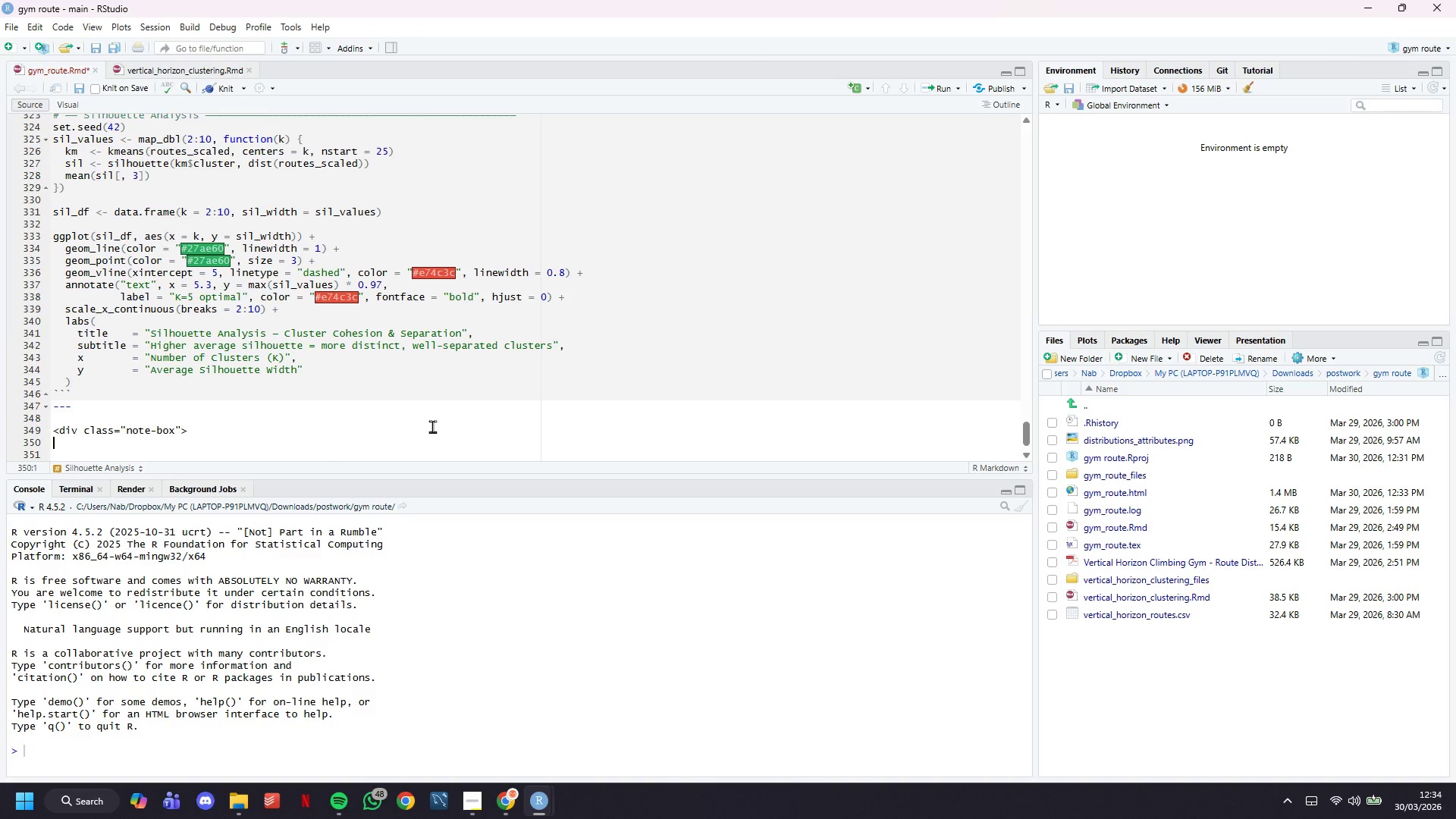 
key(Enter)
 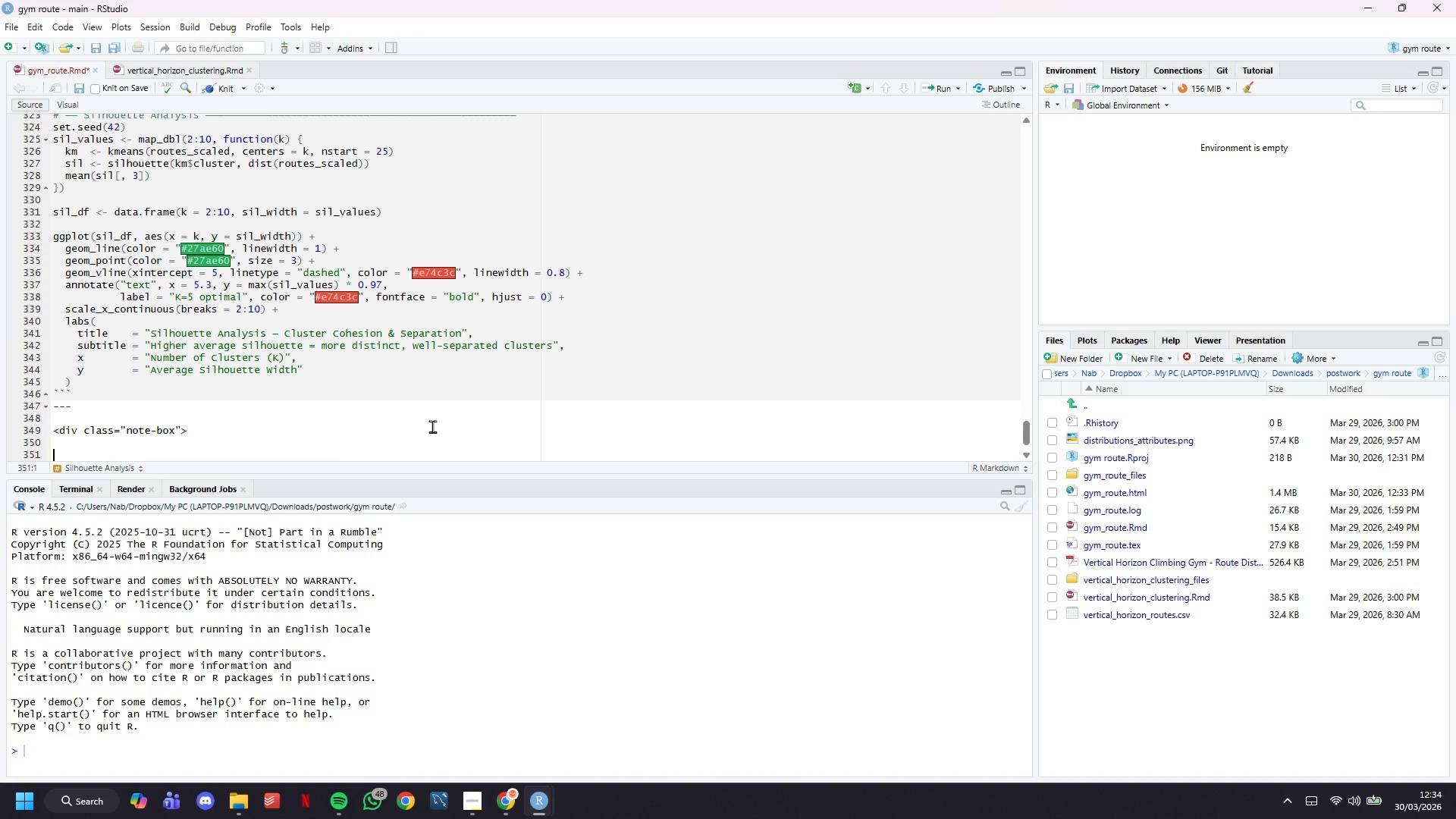 
type(</div?)
key(Backspace)
type(>)
 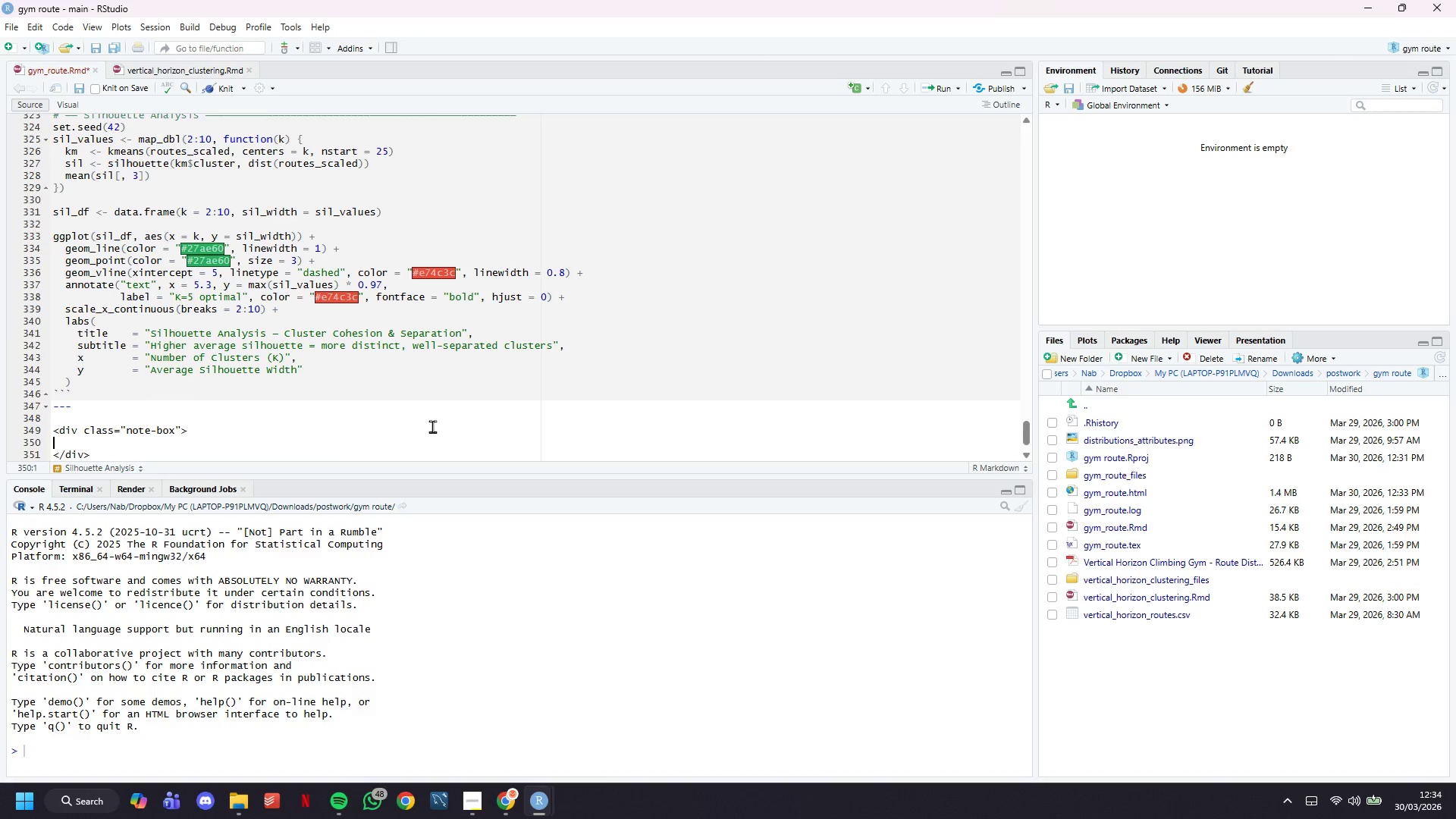 
 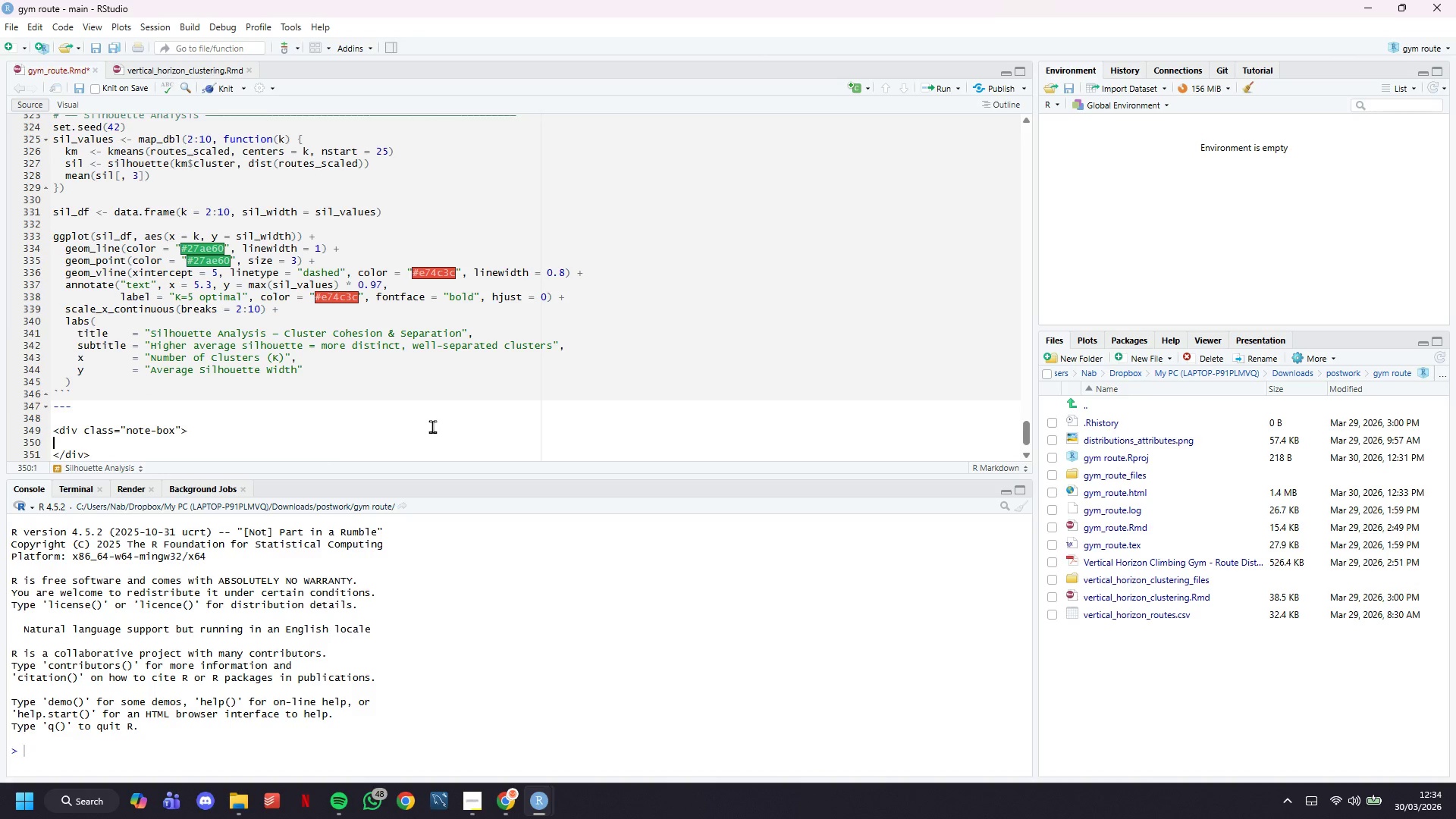 
key(ArrowUp)
 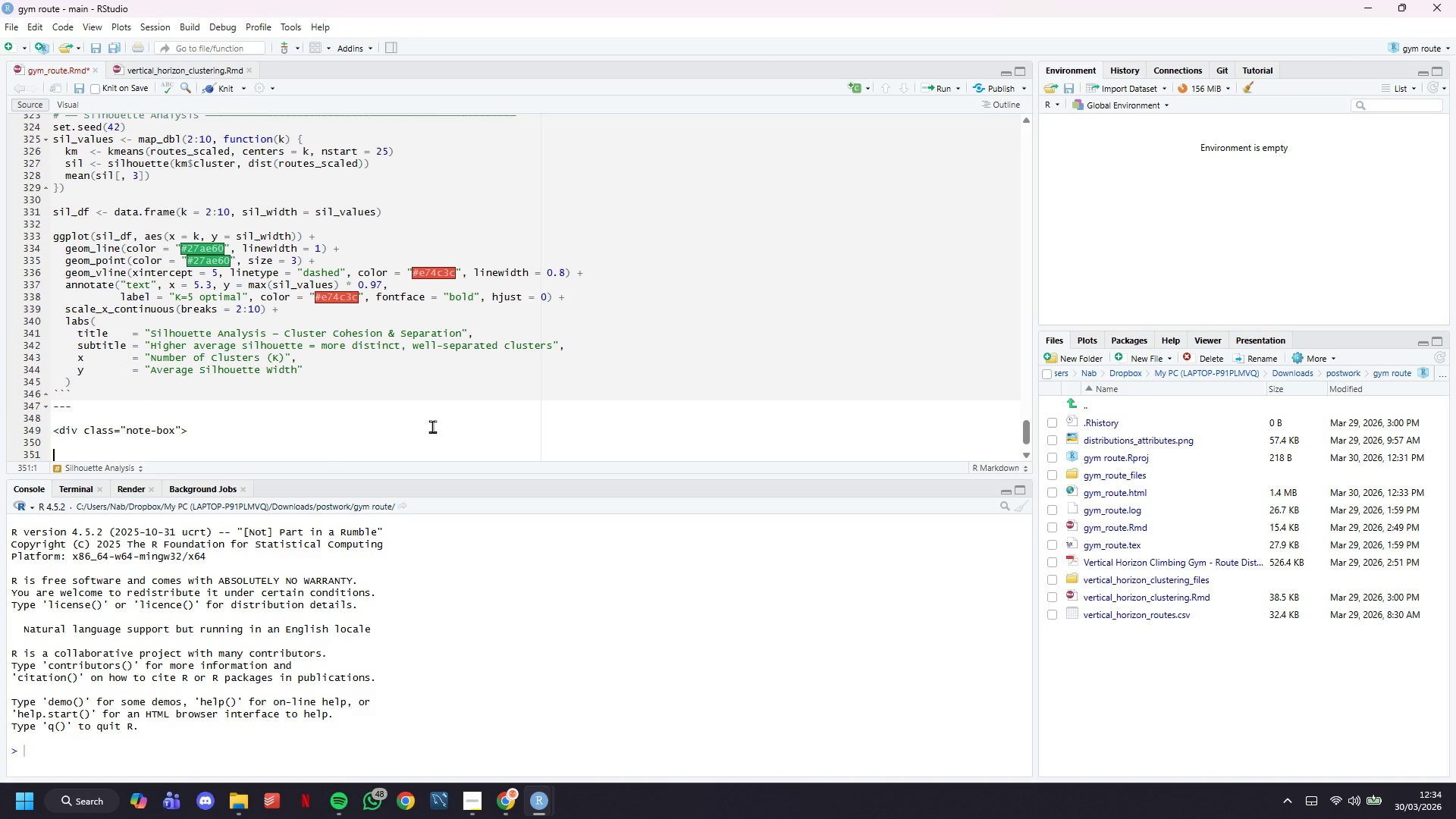 
key(Enter)
 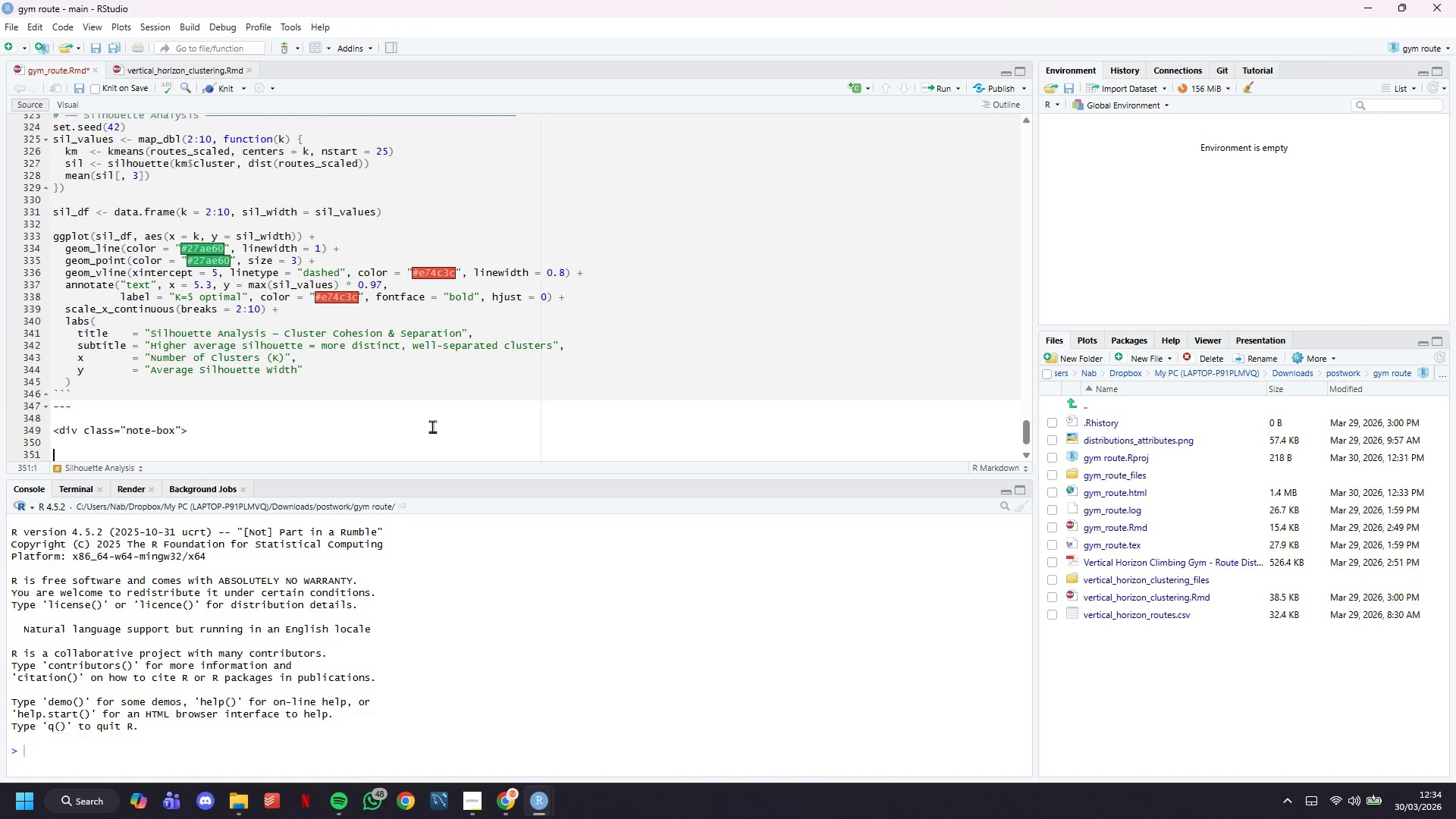 
key(Enter)
 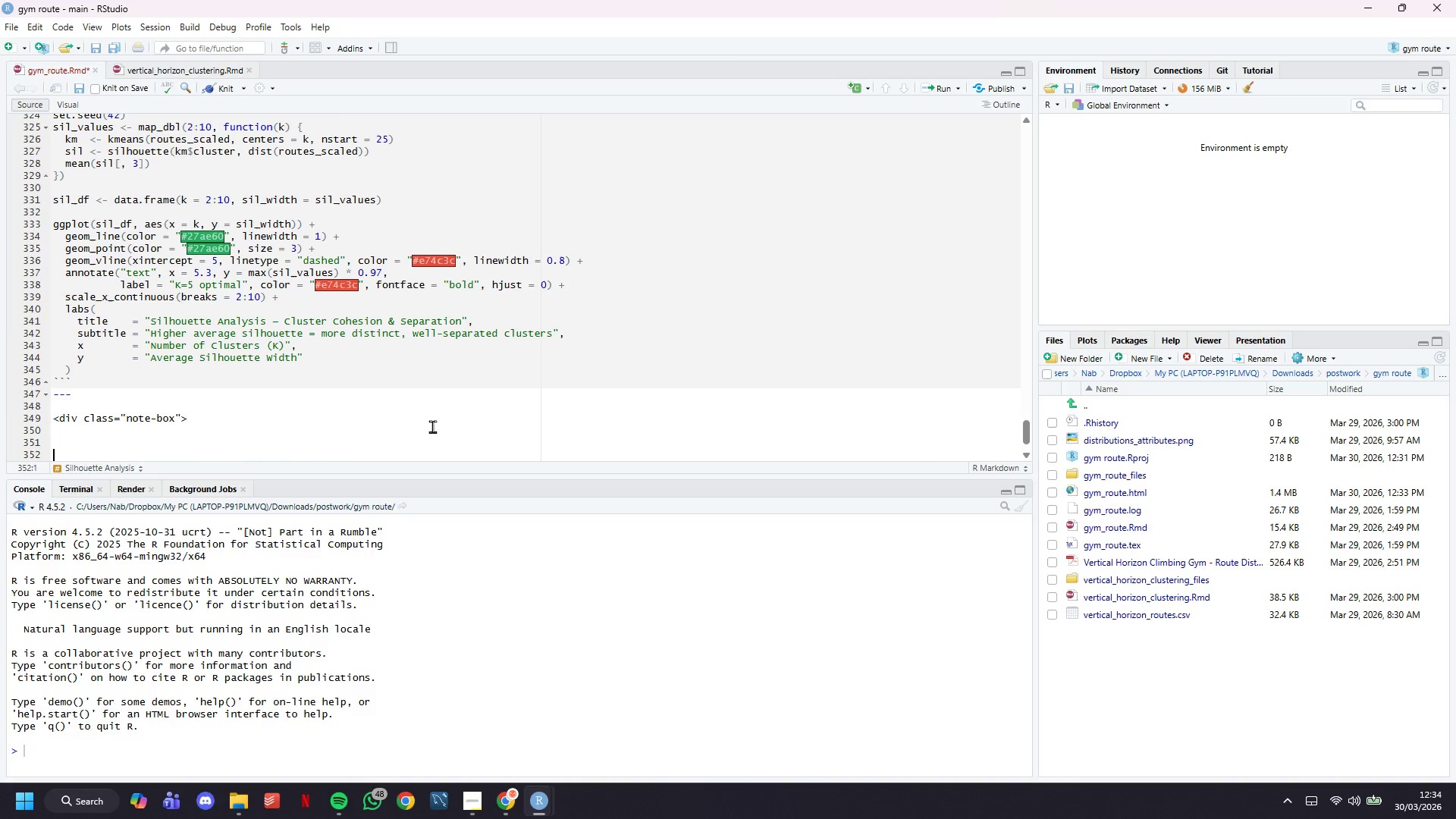 
key(ArrowUp)
 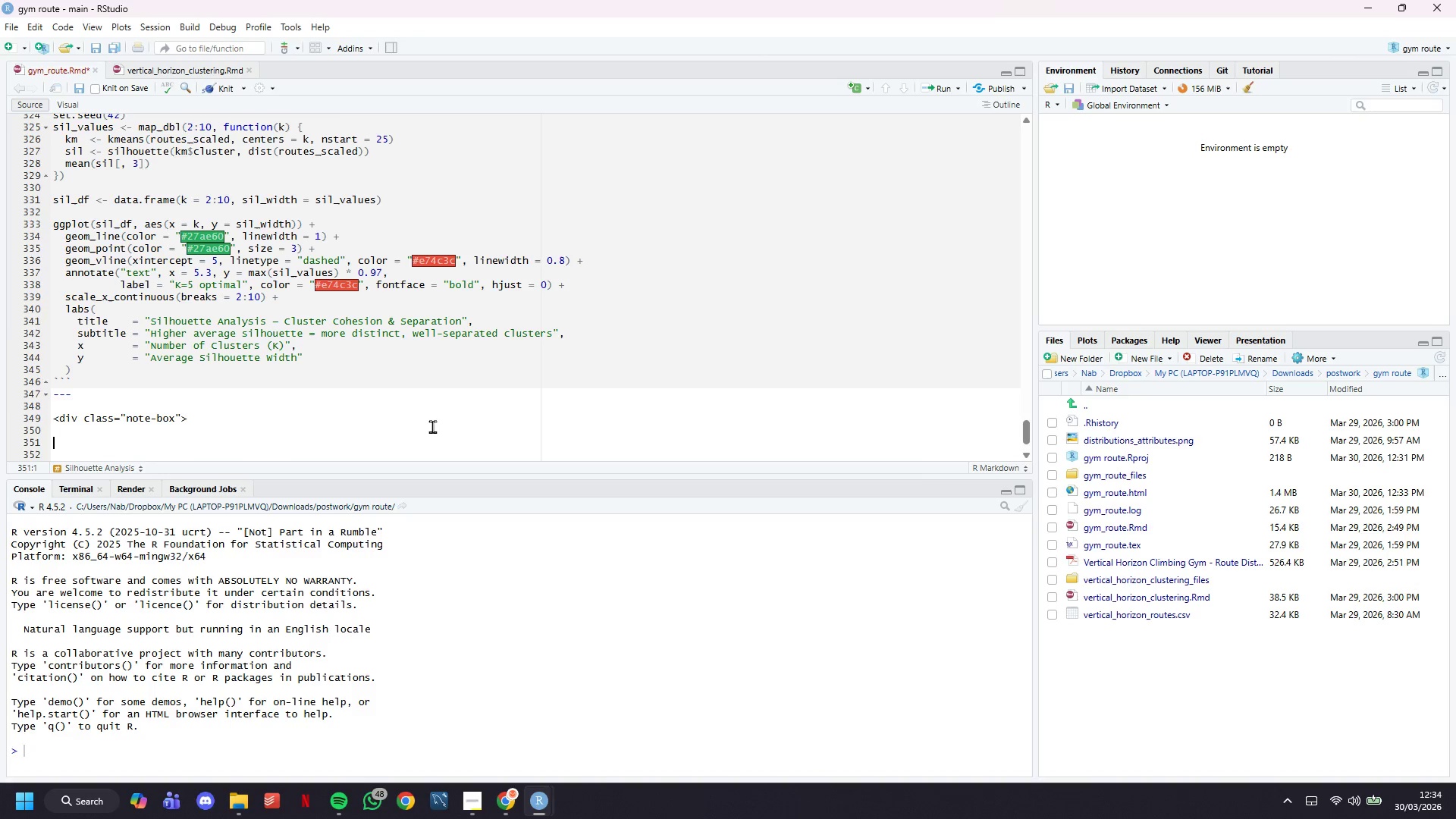 
key(ArrowUp)
 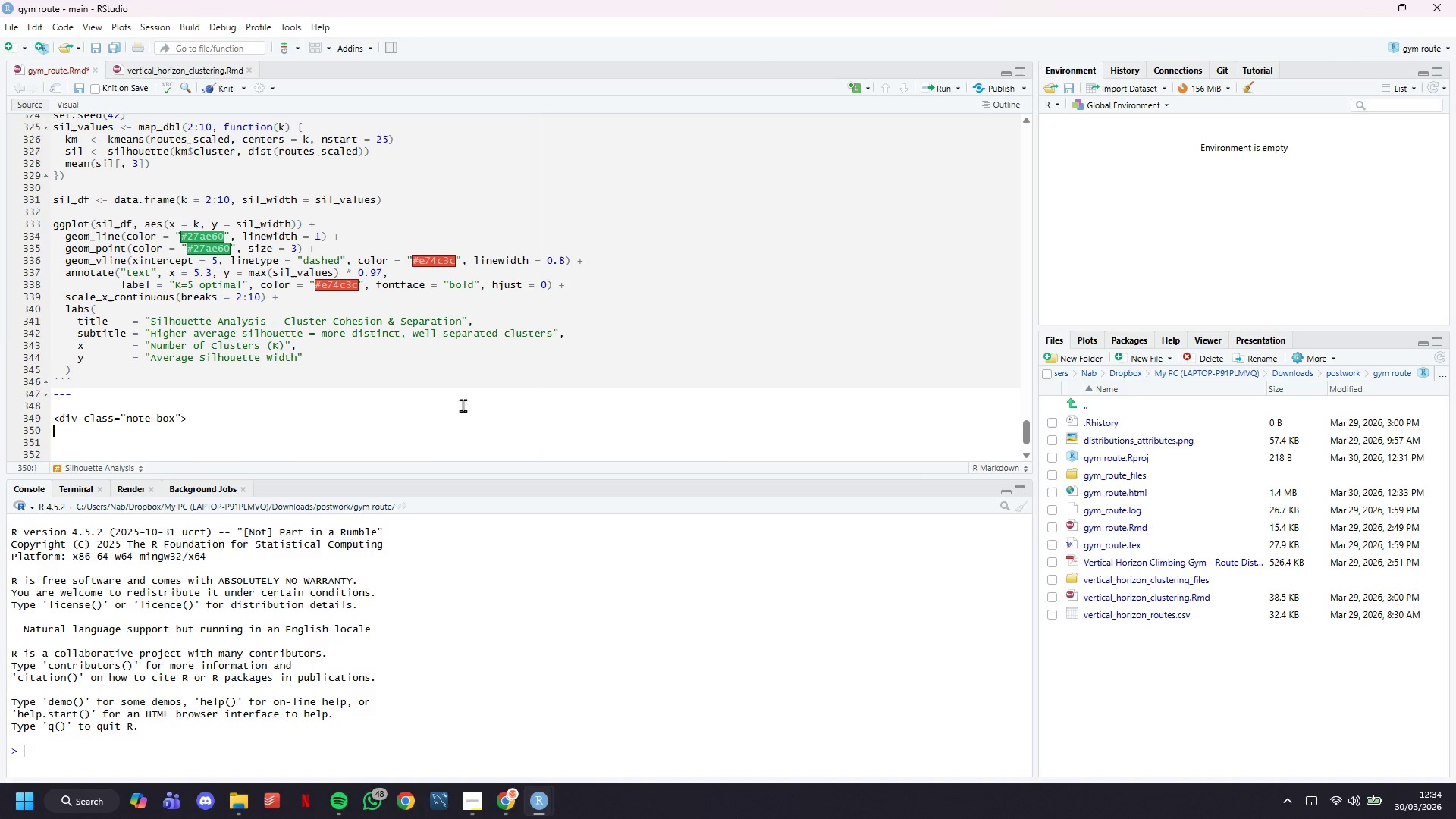 
scroll: coordinate [463, 360], scroll_direction: down, amount: 7.0
 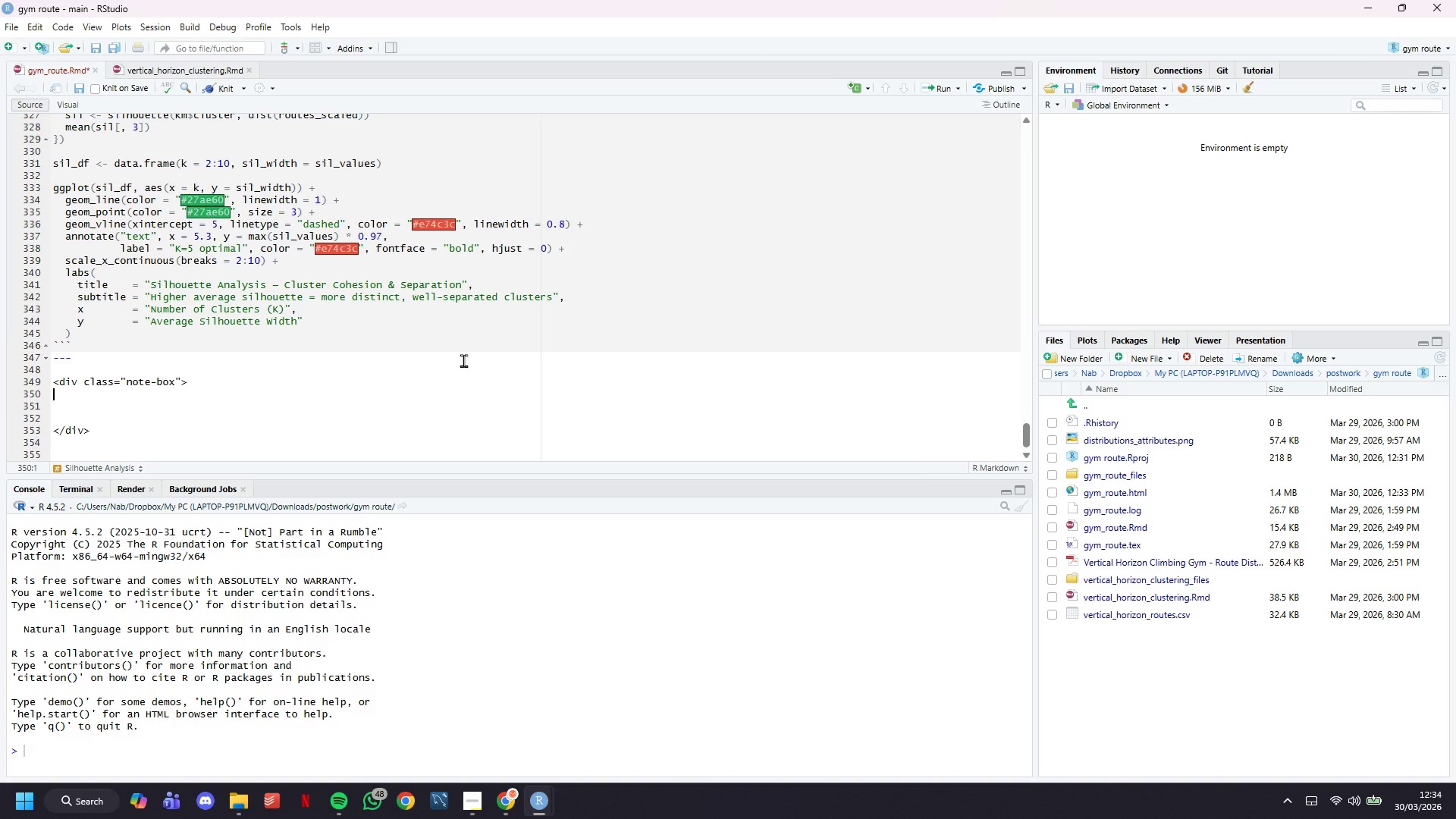 
type(****)
 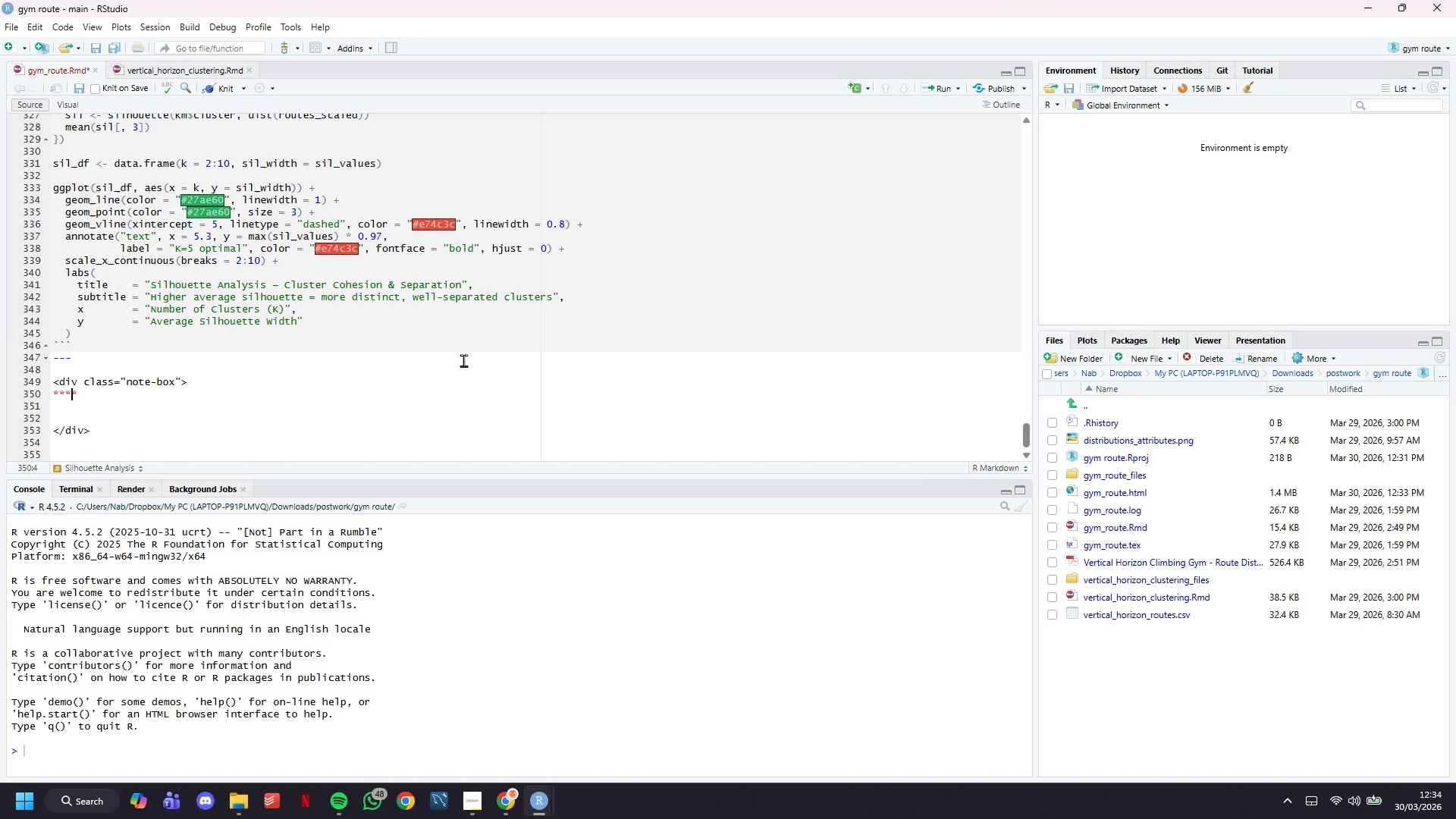 
key(ArrowLeft)
 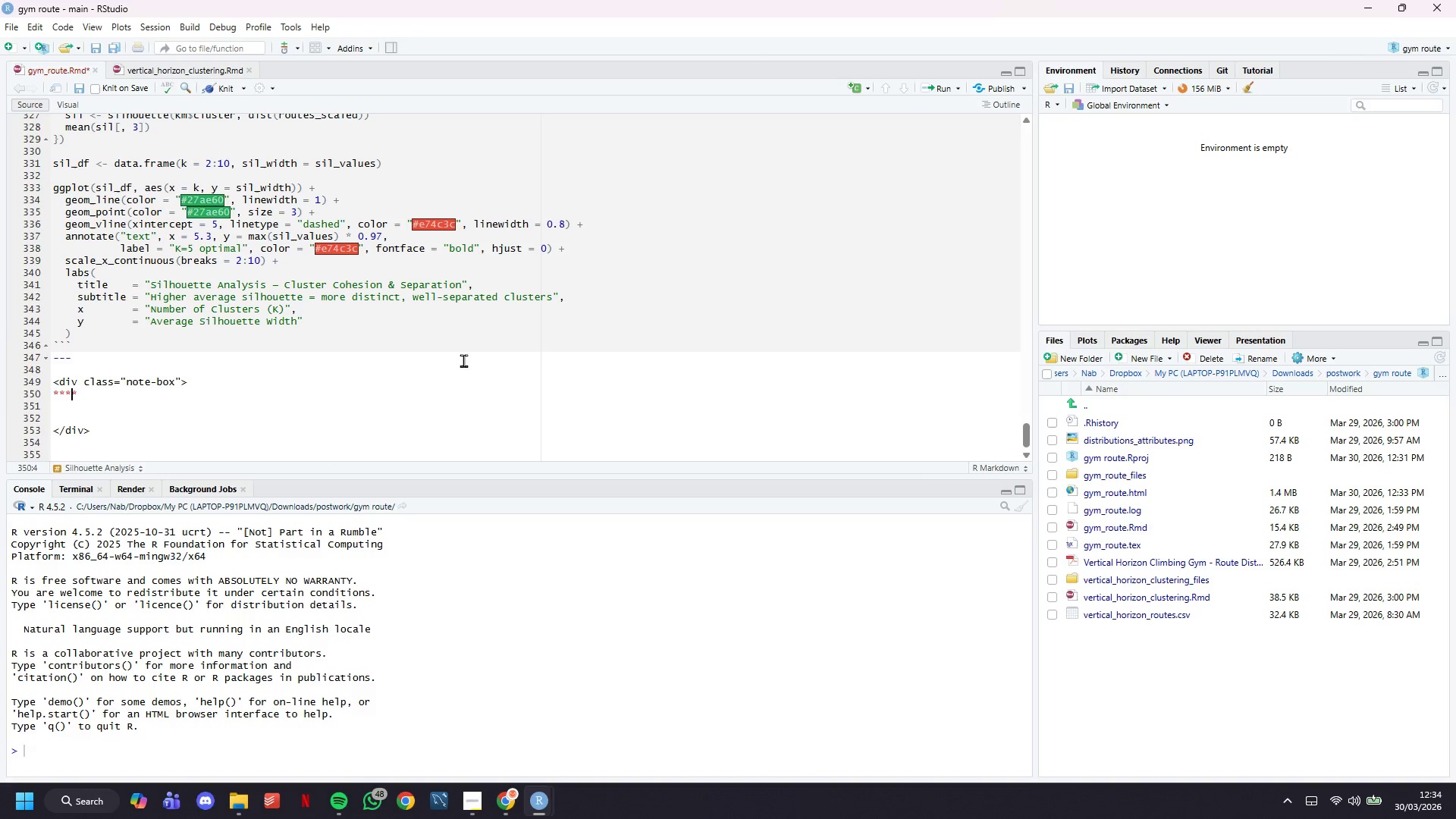 
key(ArrowLeft)
 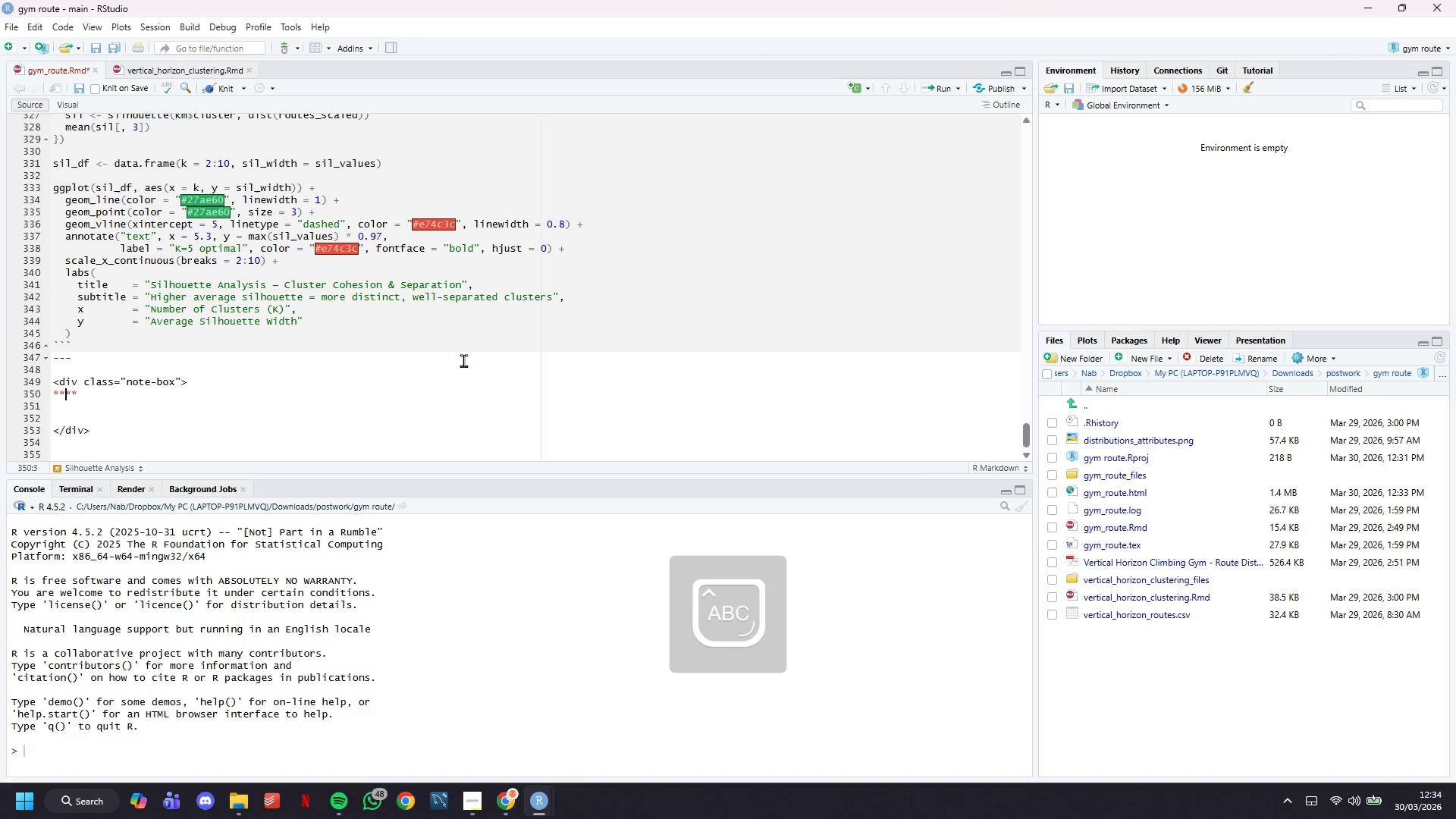 
type(Stat)
key(Backspace)
key(Backspace)
type(atistical DecisionL)
key(Backspace)
type(: K)
key(Backspace)
type(K)
 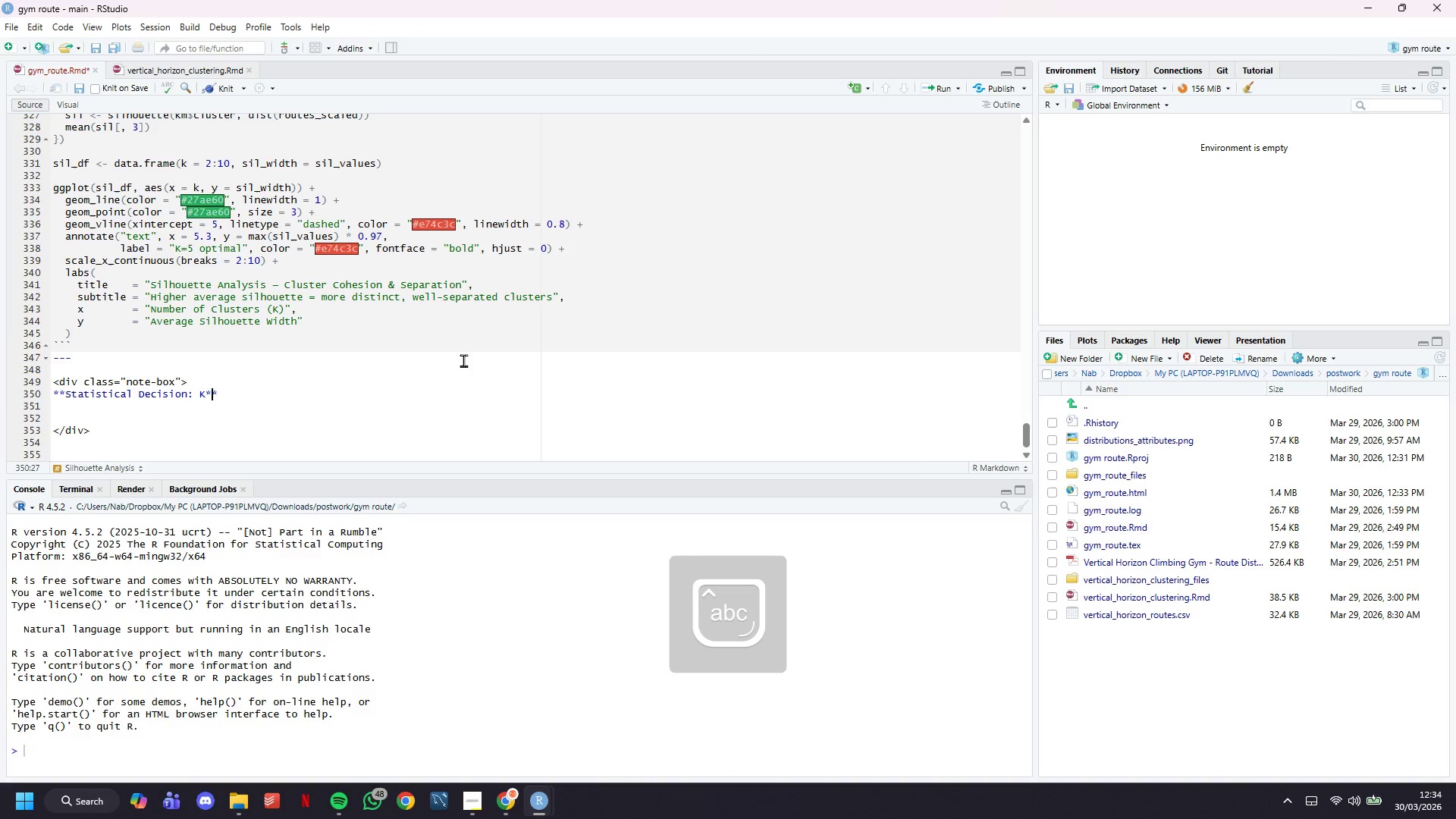 
 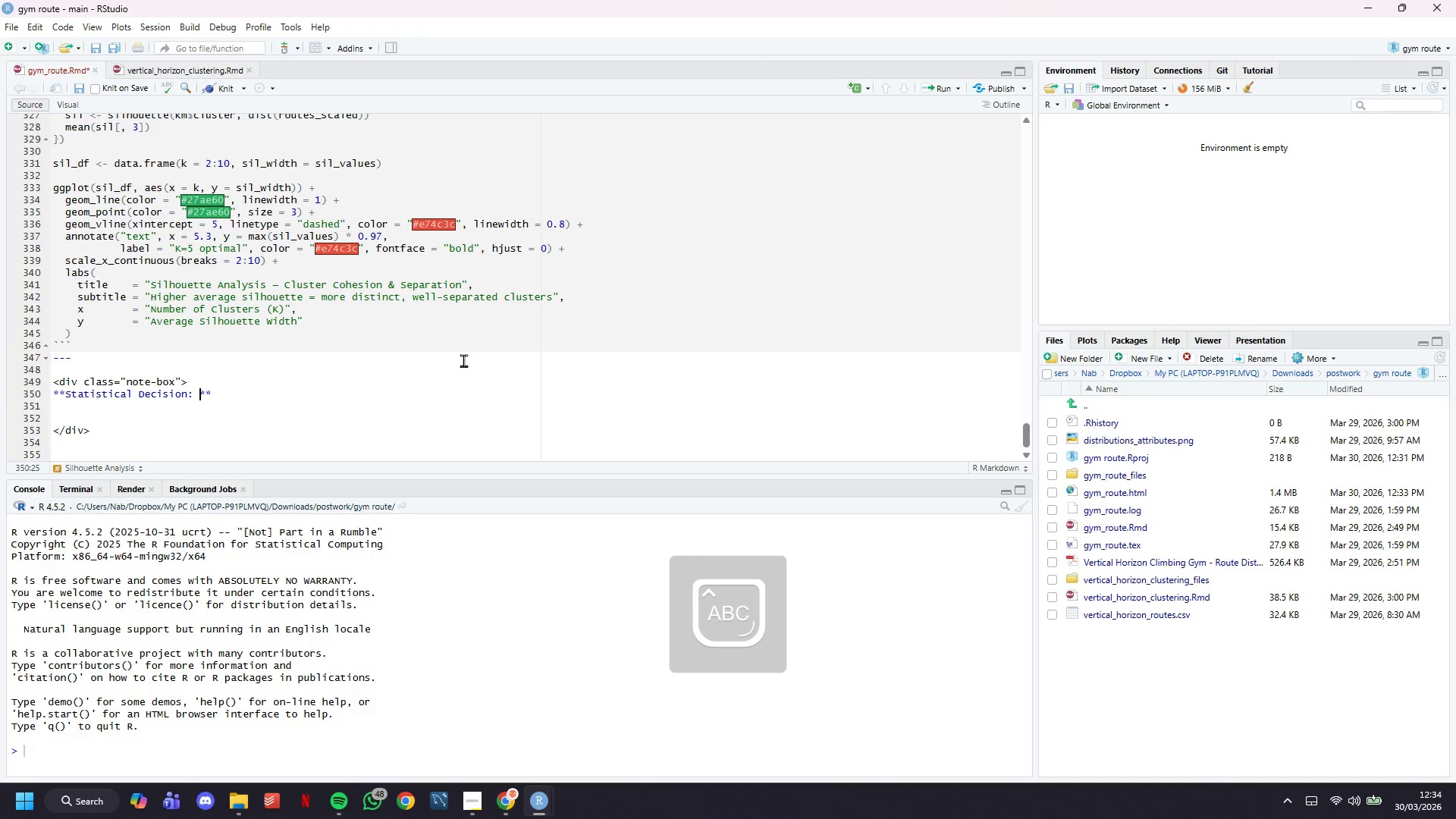 
key(ArrowRight)
 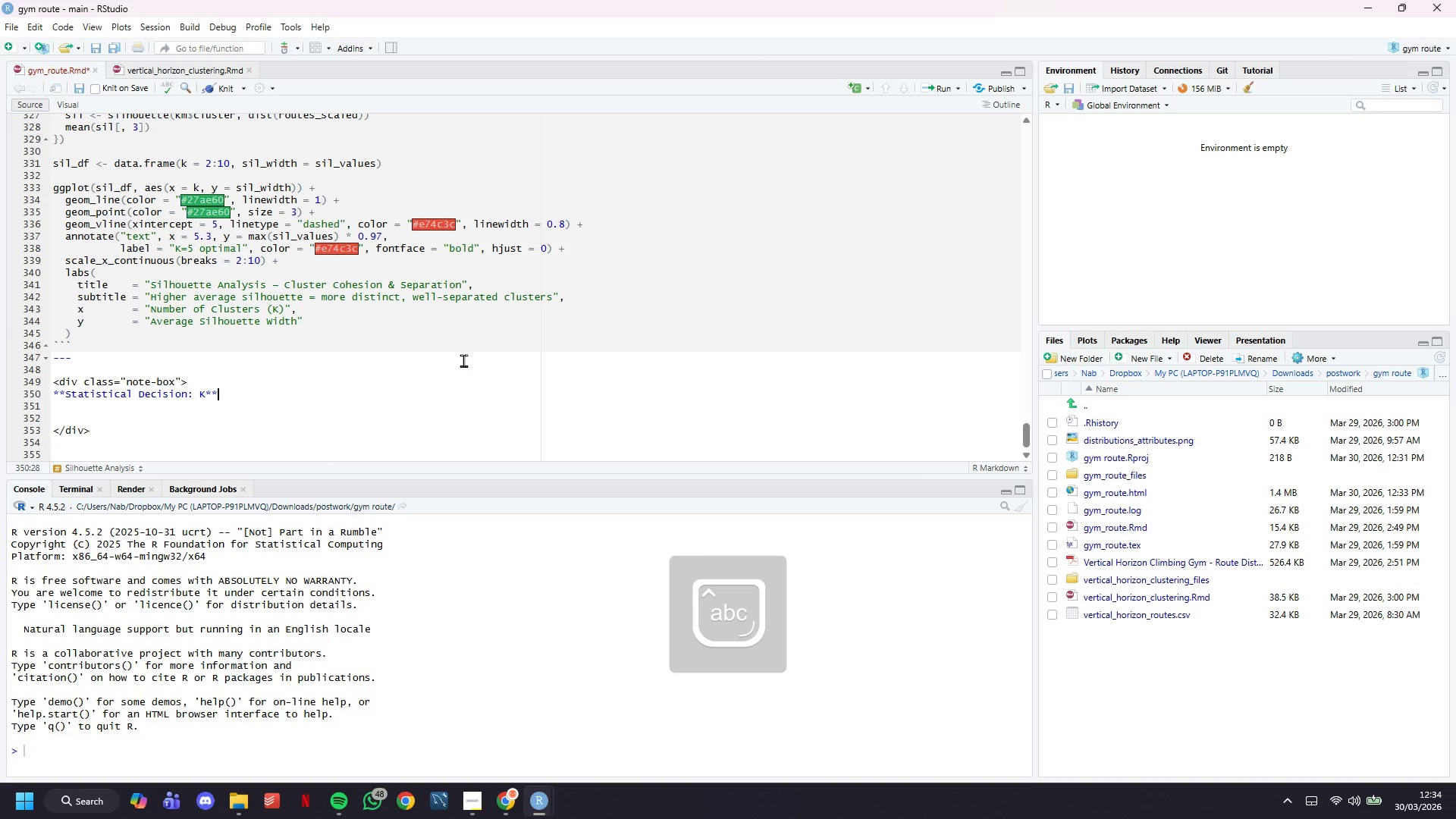 
key(ArrowRight)
 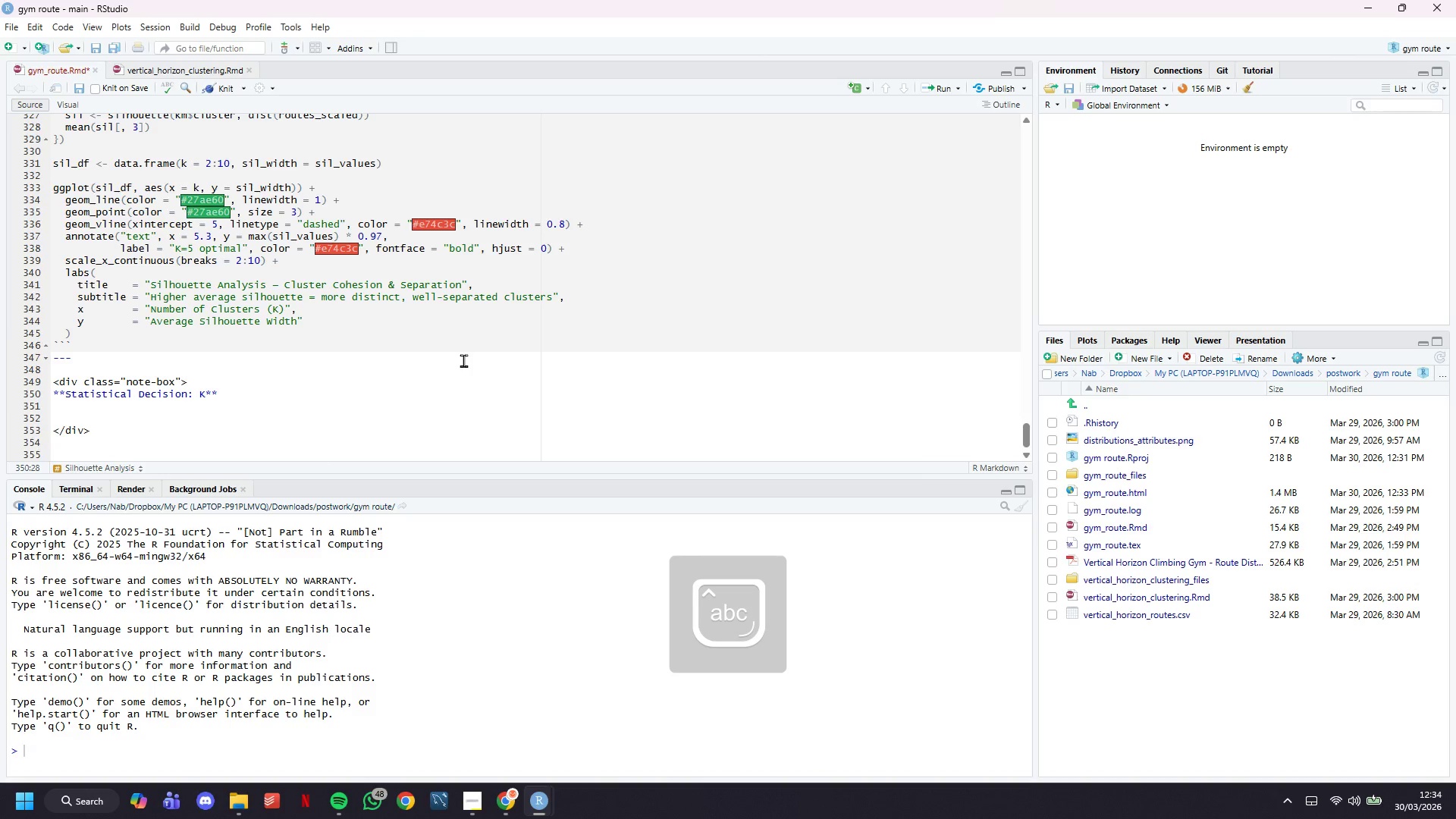 
key(Enter)
 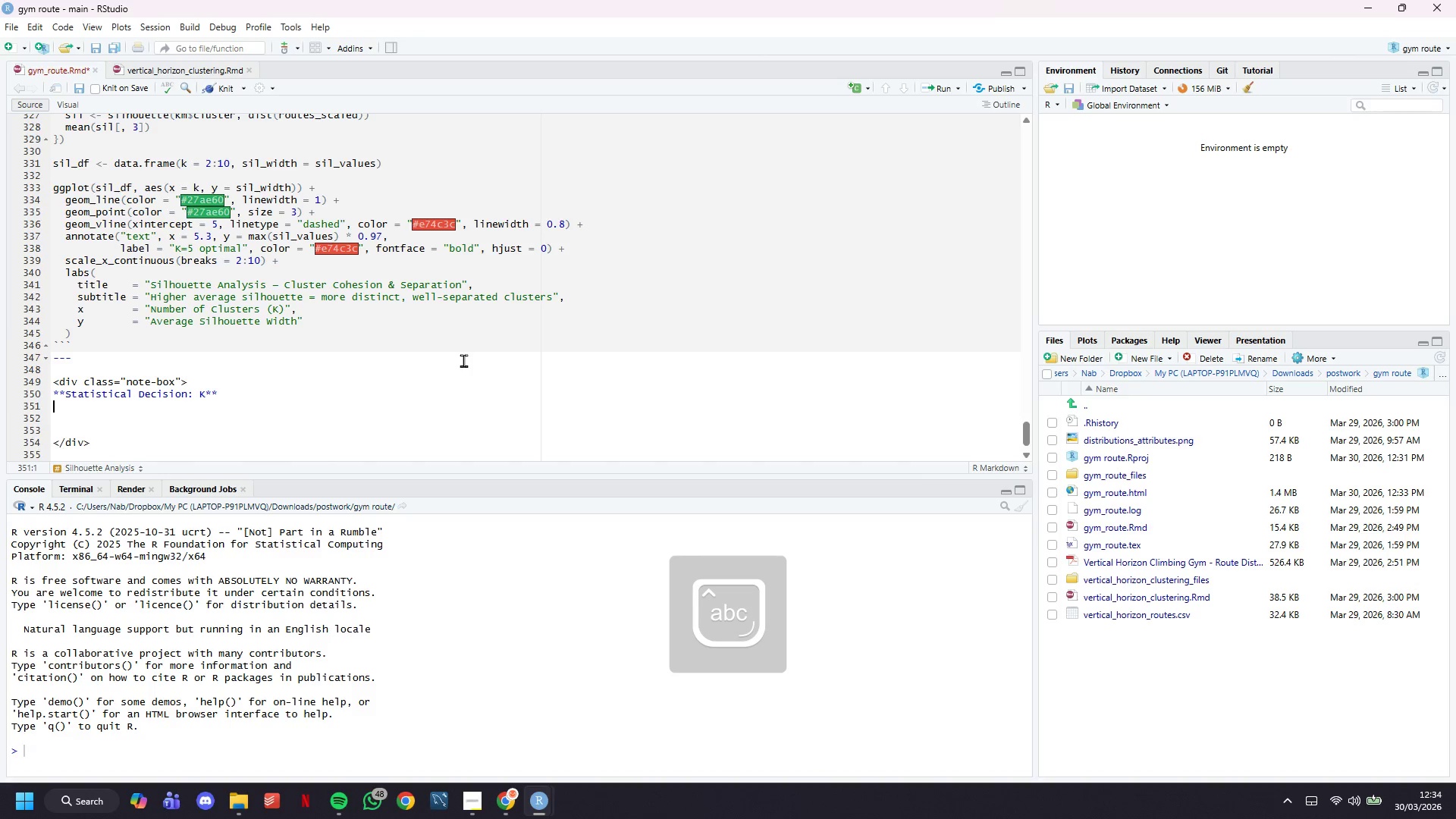 
key(Enter)
 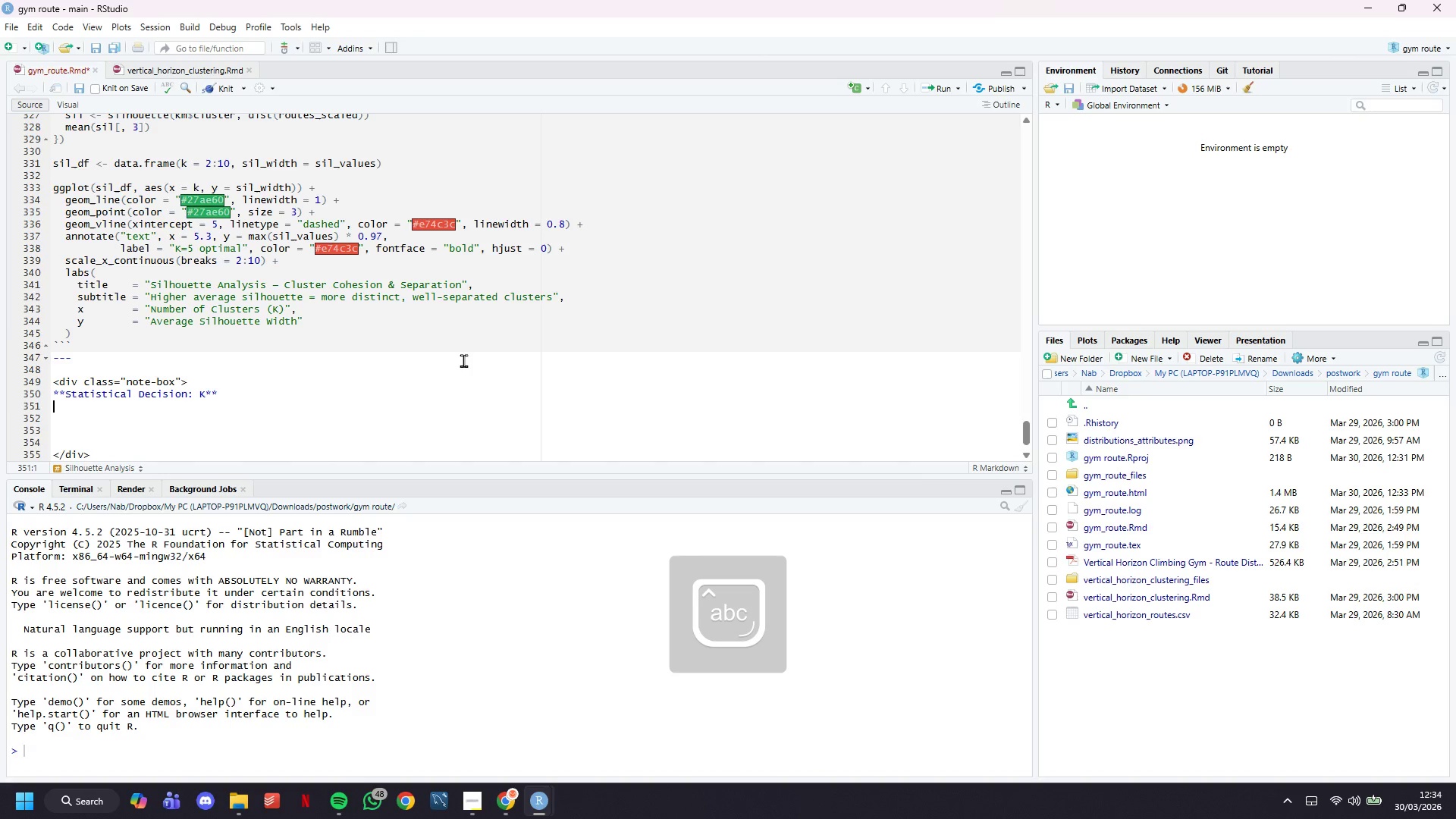 
key(ArrowLeft)
 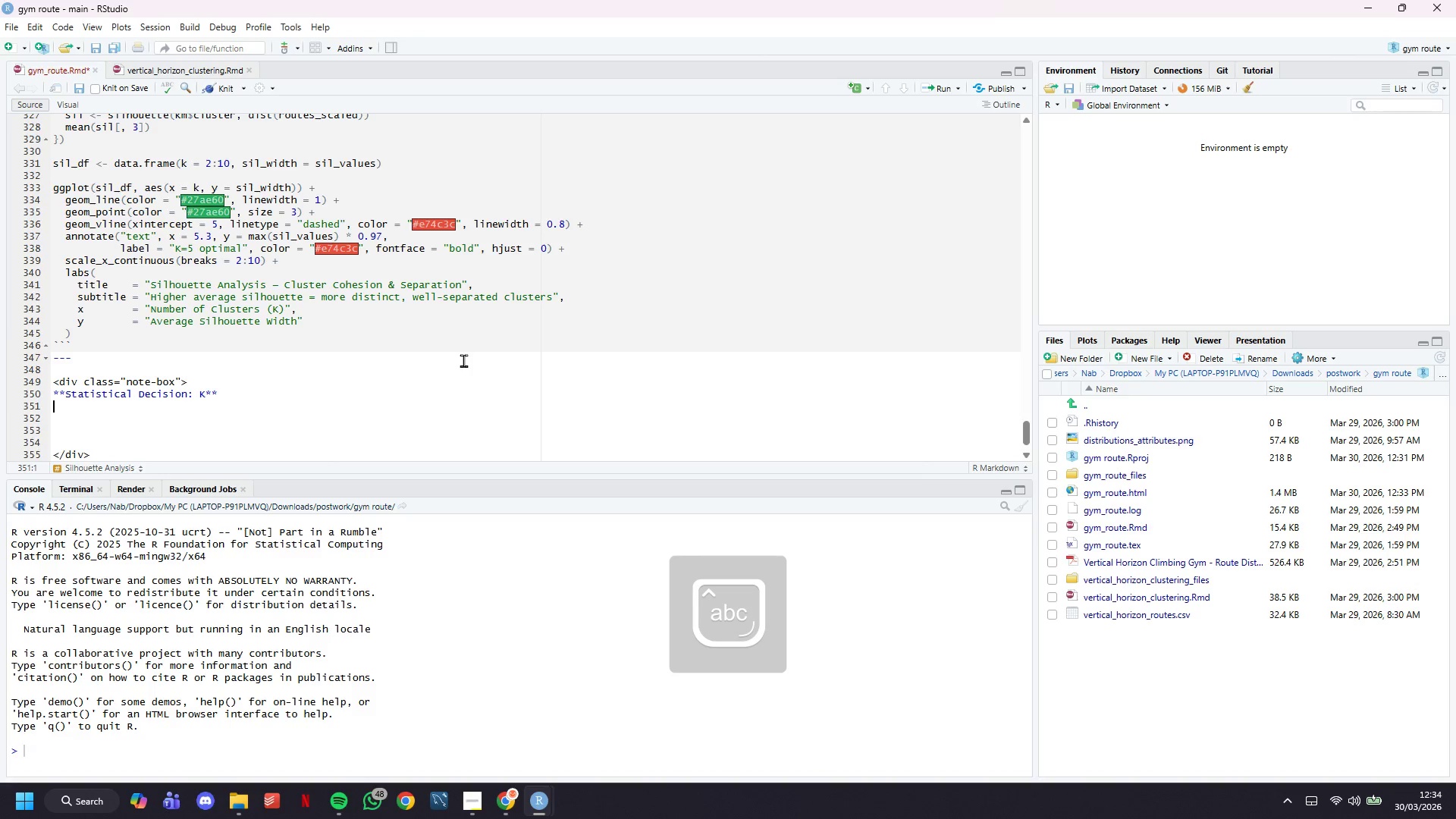 
key(ArrowLeft)
 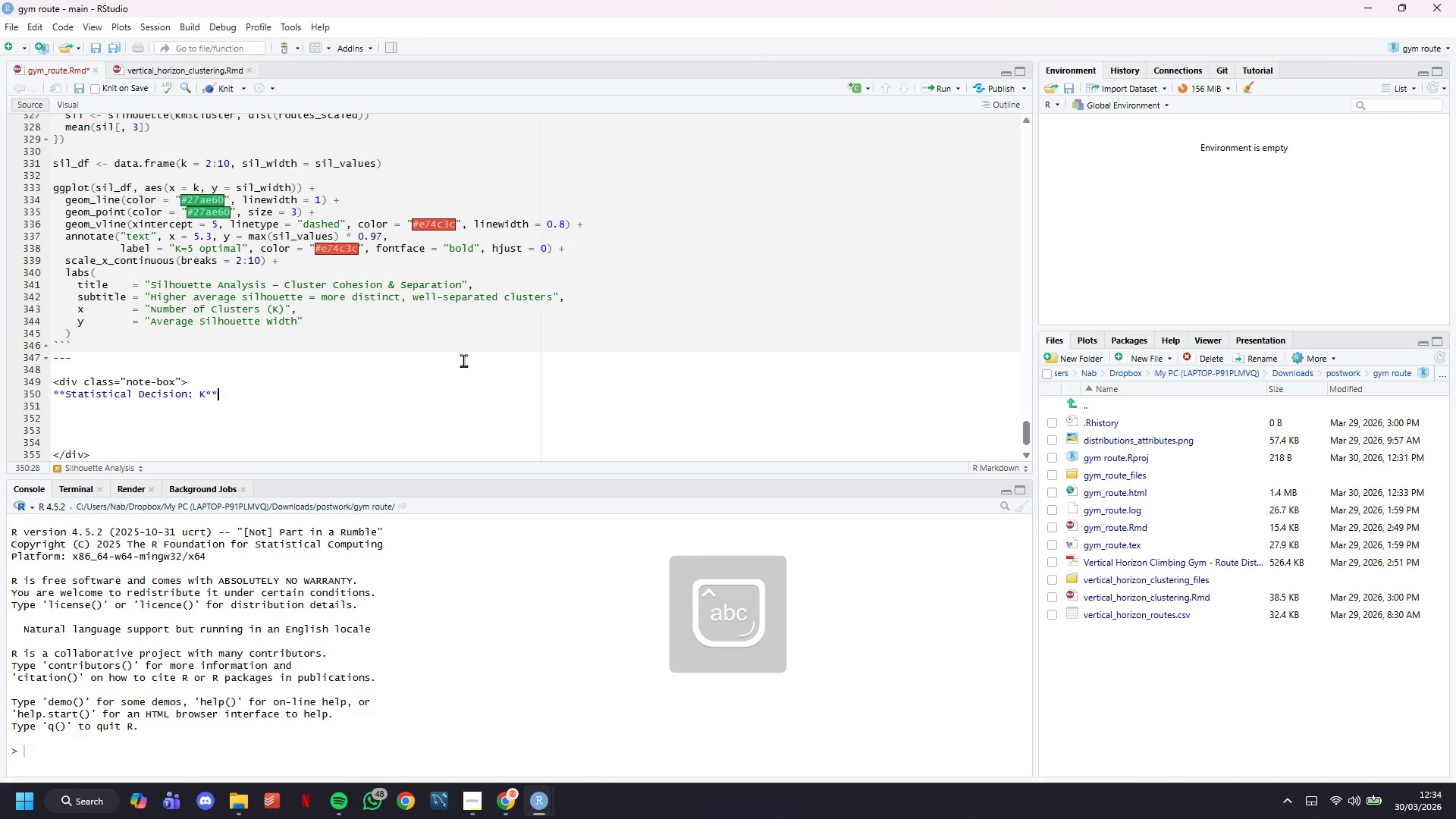 
key(ArrowLeft)
 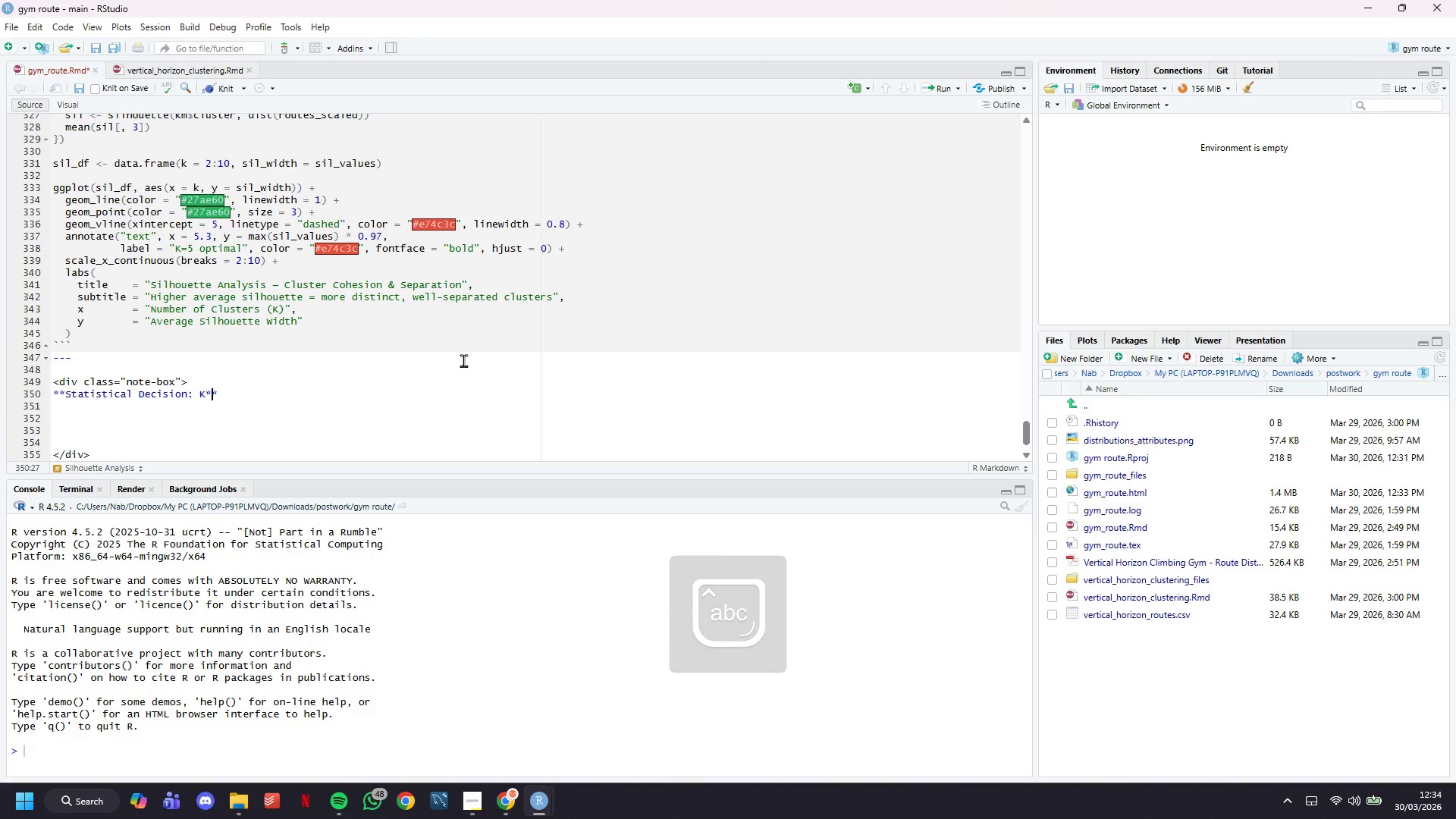 
key(ArrowLeft)
 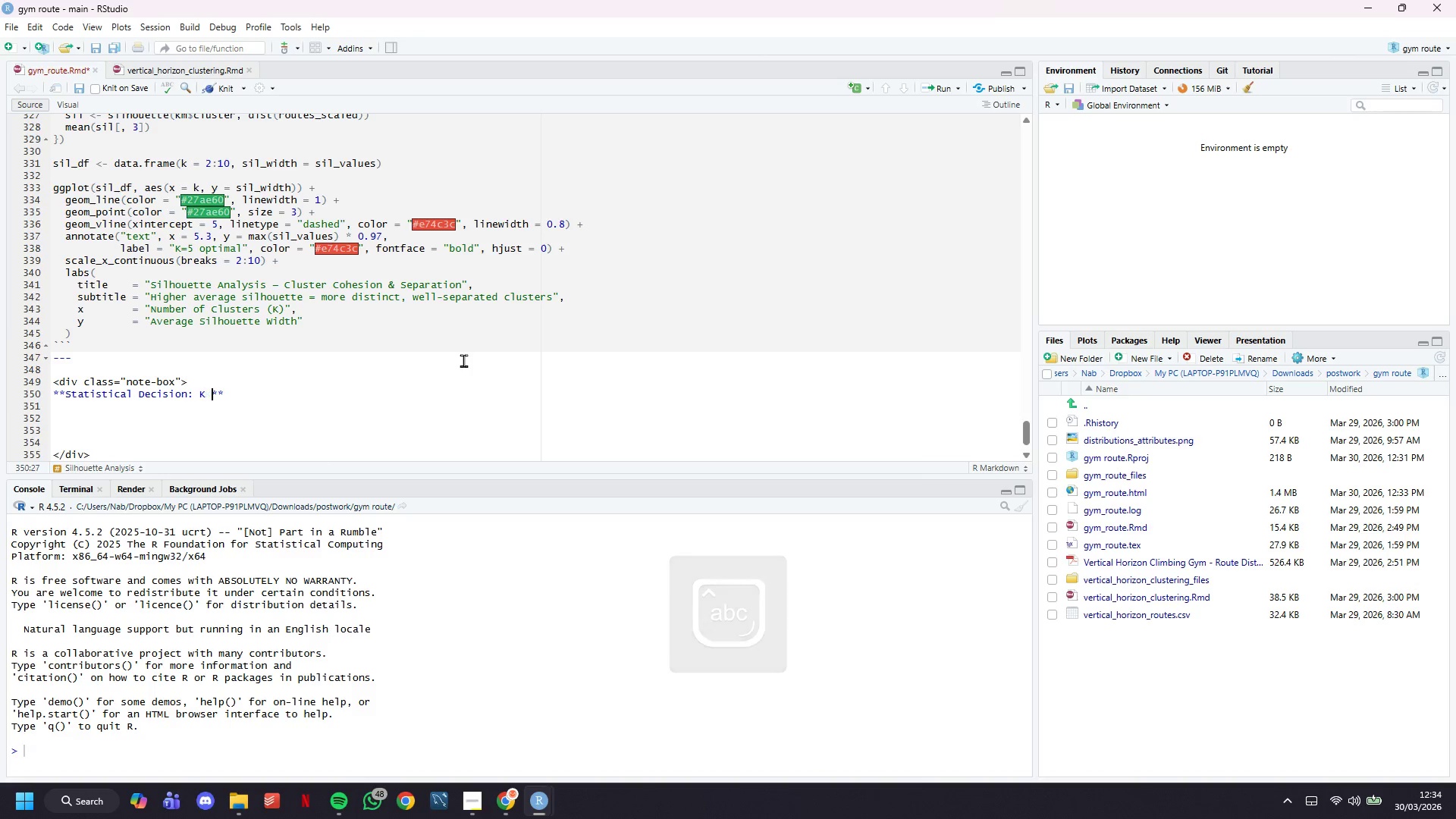 
key(Space)
 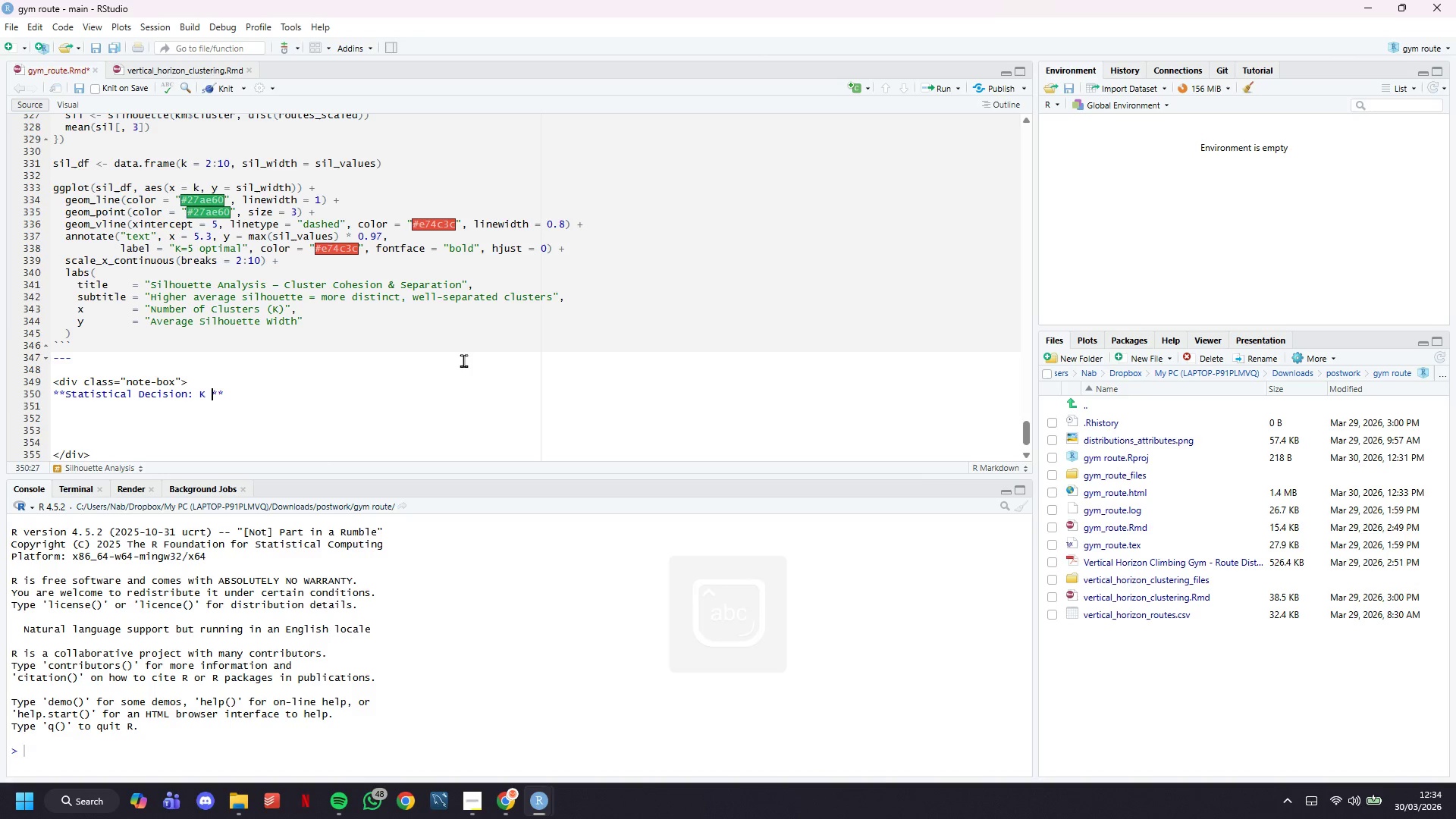 
key(Equal)
 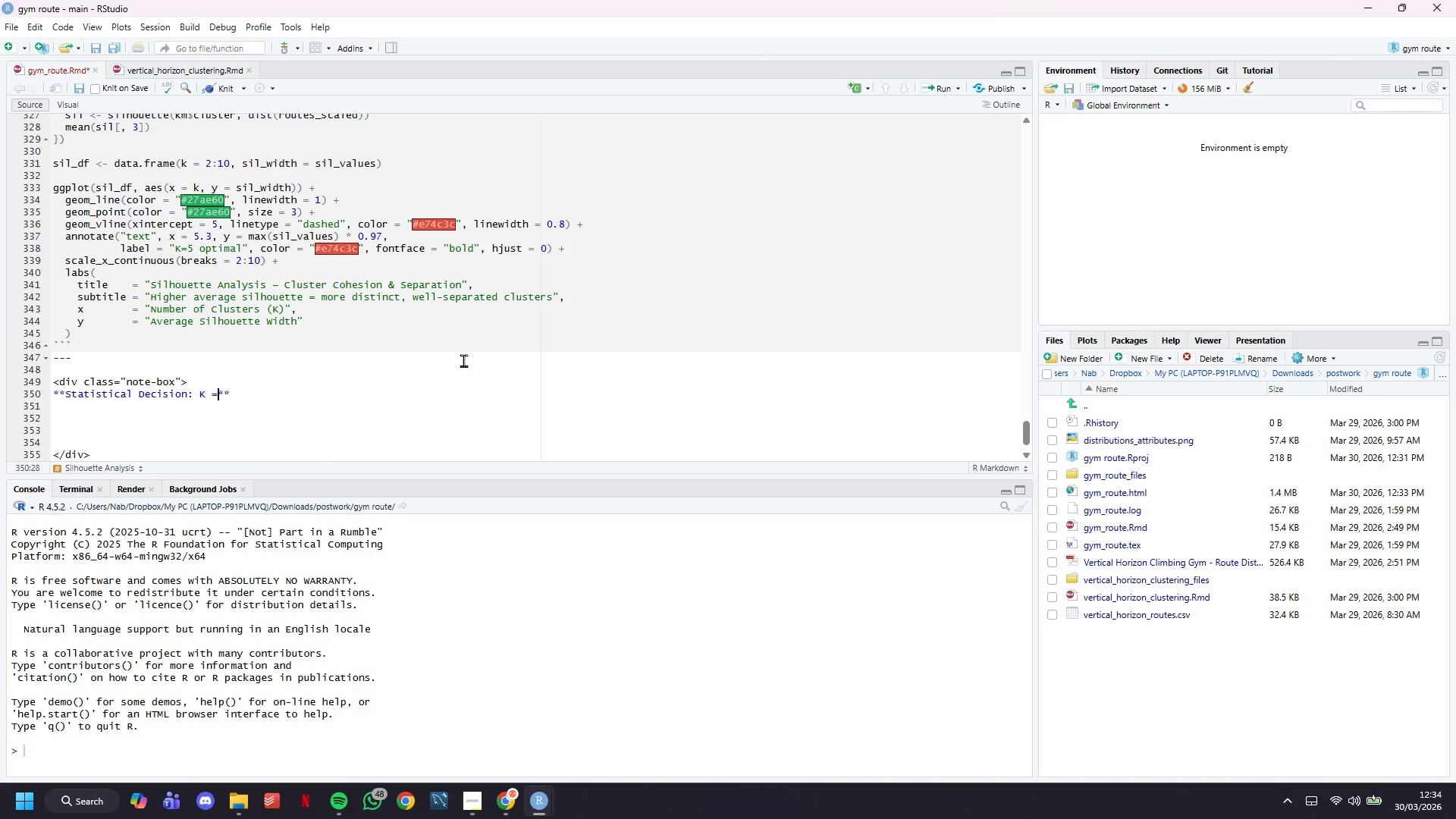 
key(Space)
 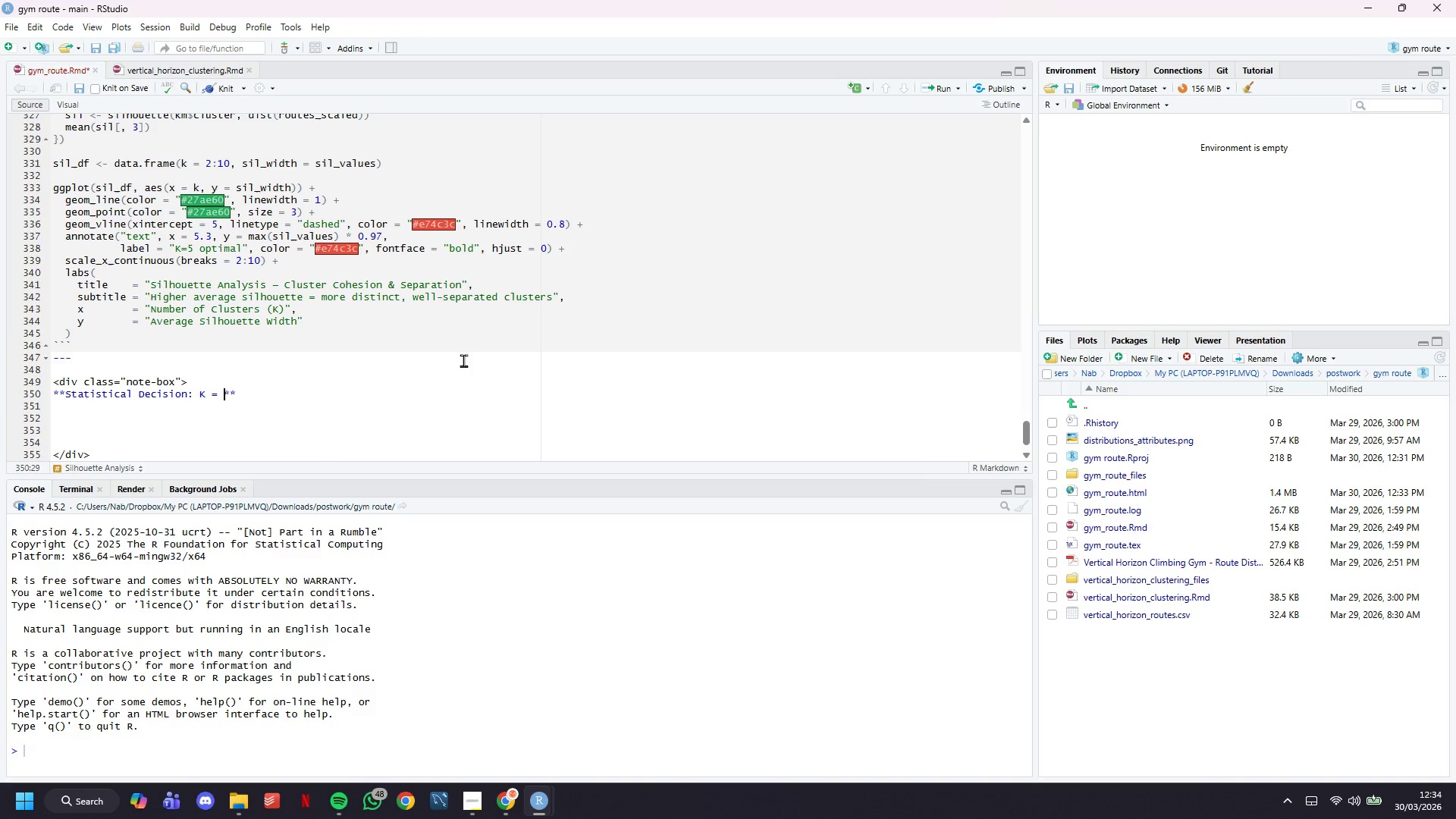 
key(5)
 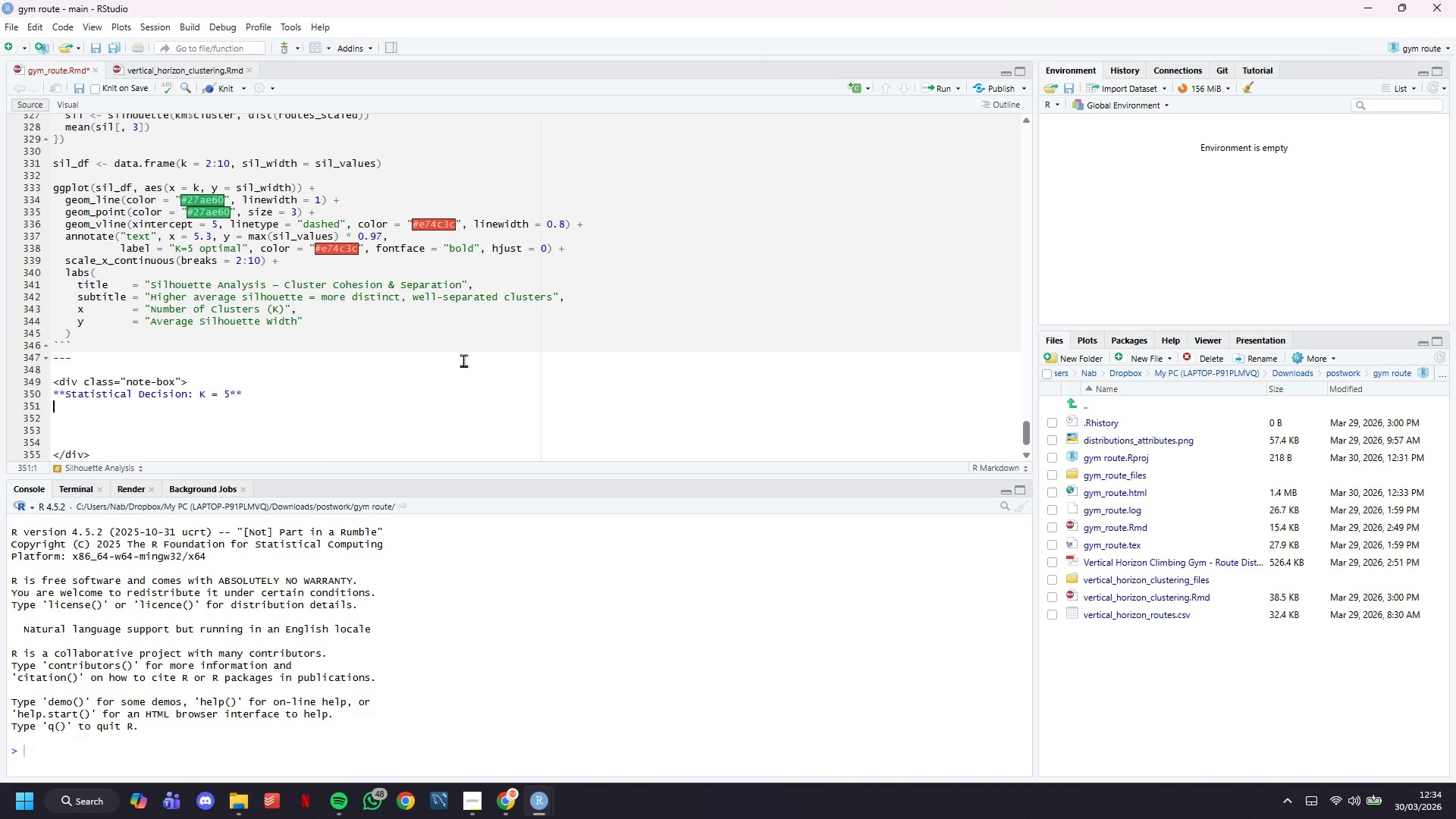 
key(ArrowDown)
 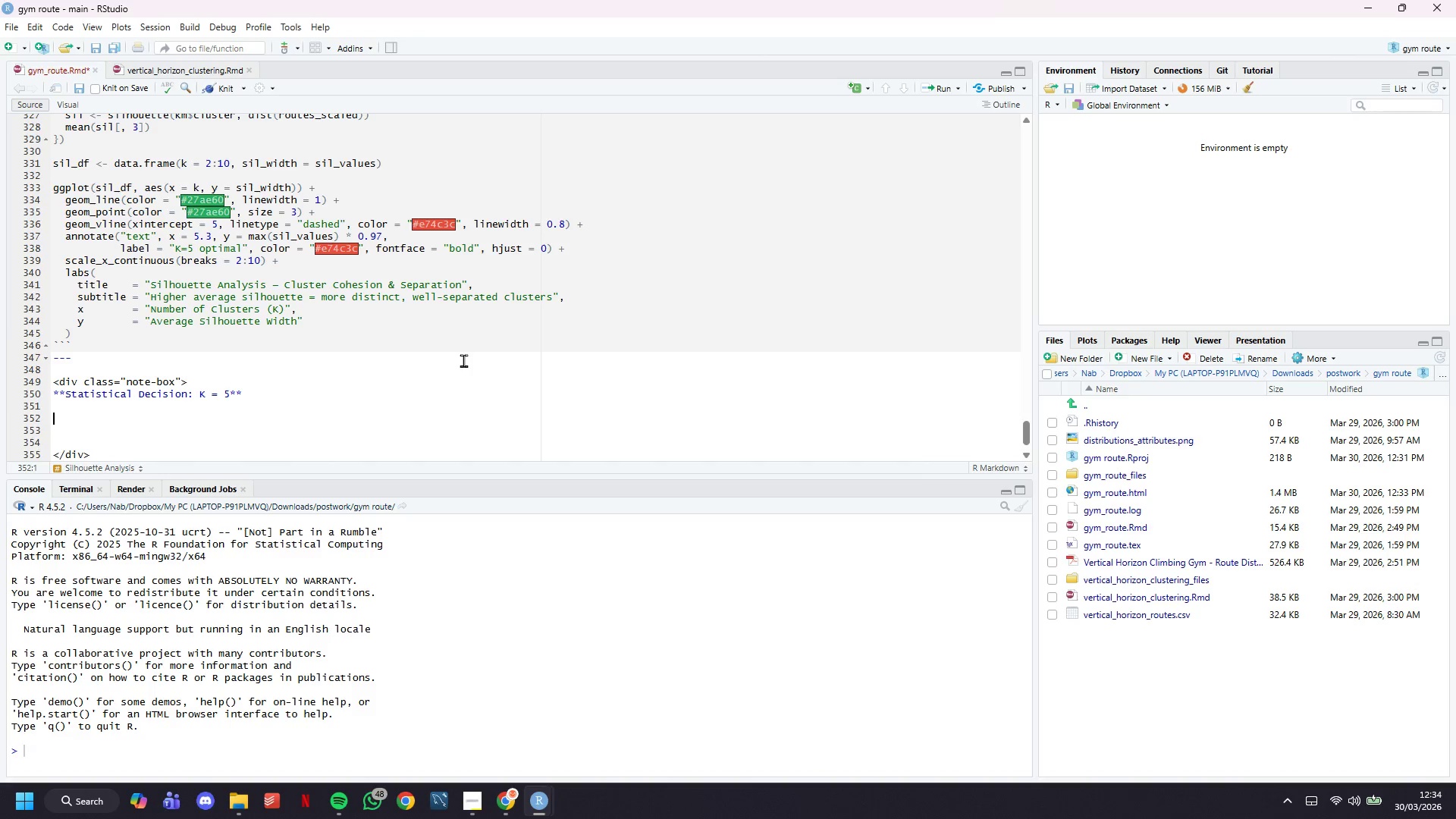 
key(ArrowDown)
 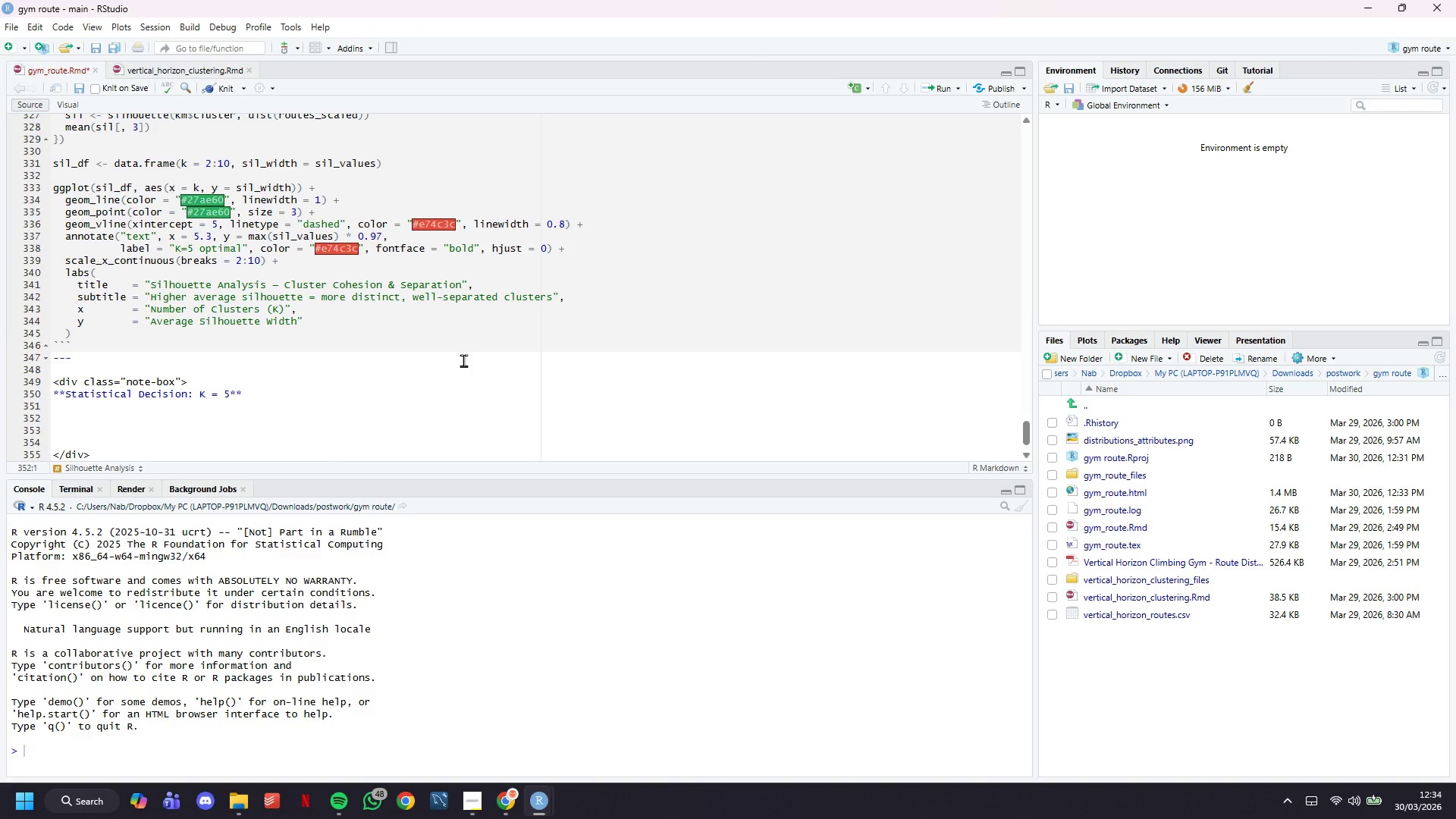 
type(Both methods conve)
 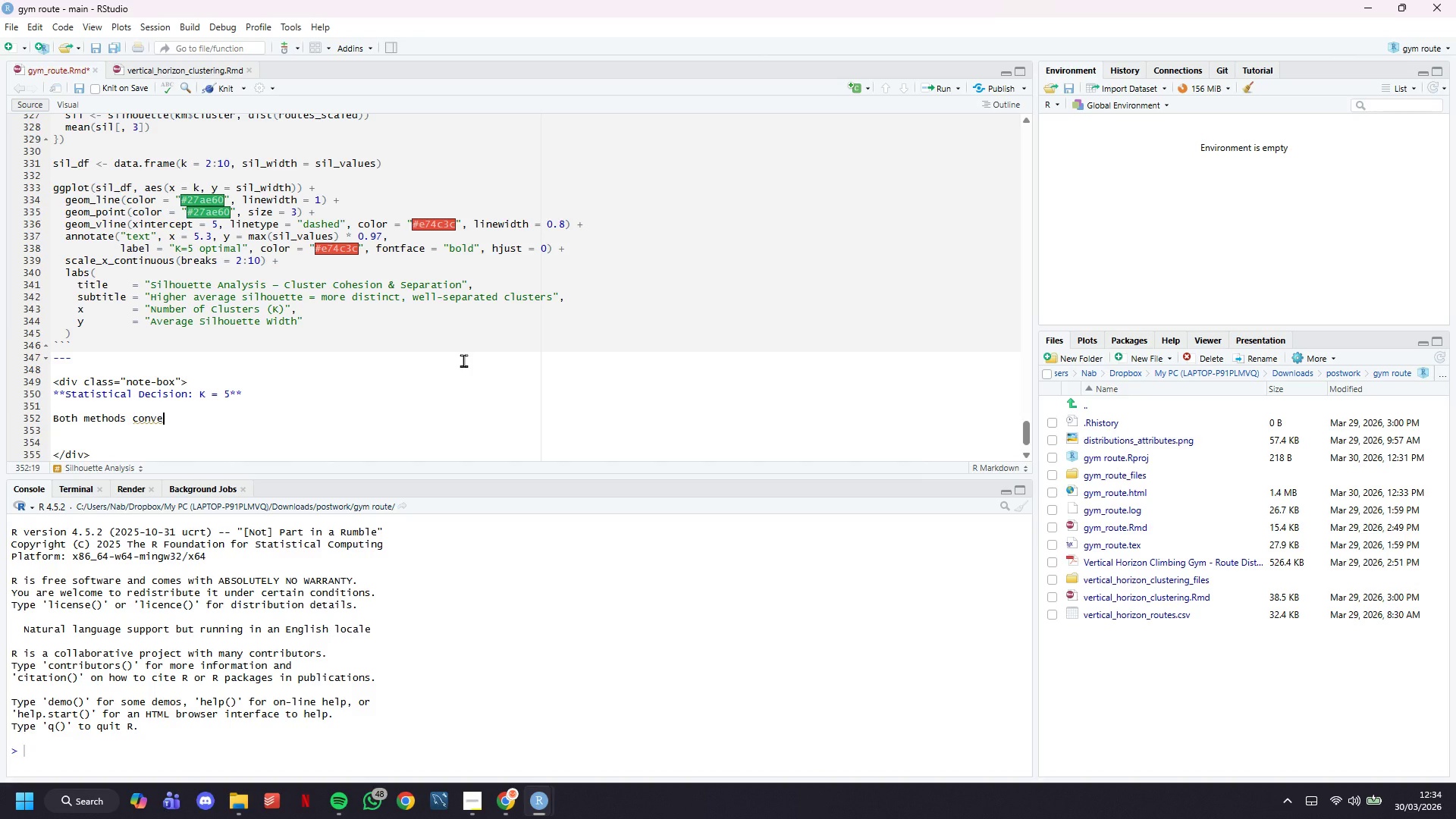 
type(rge on ****)
 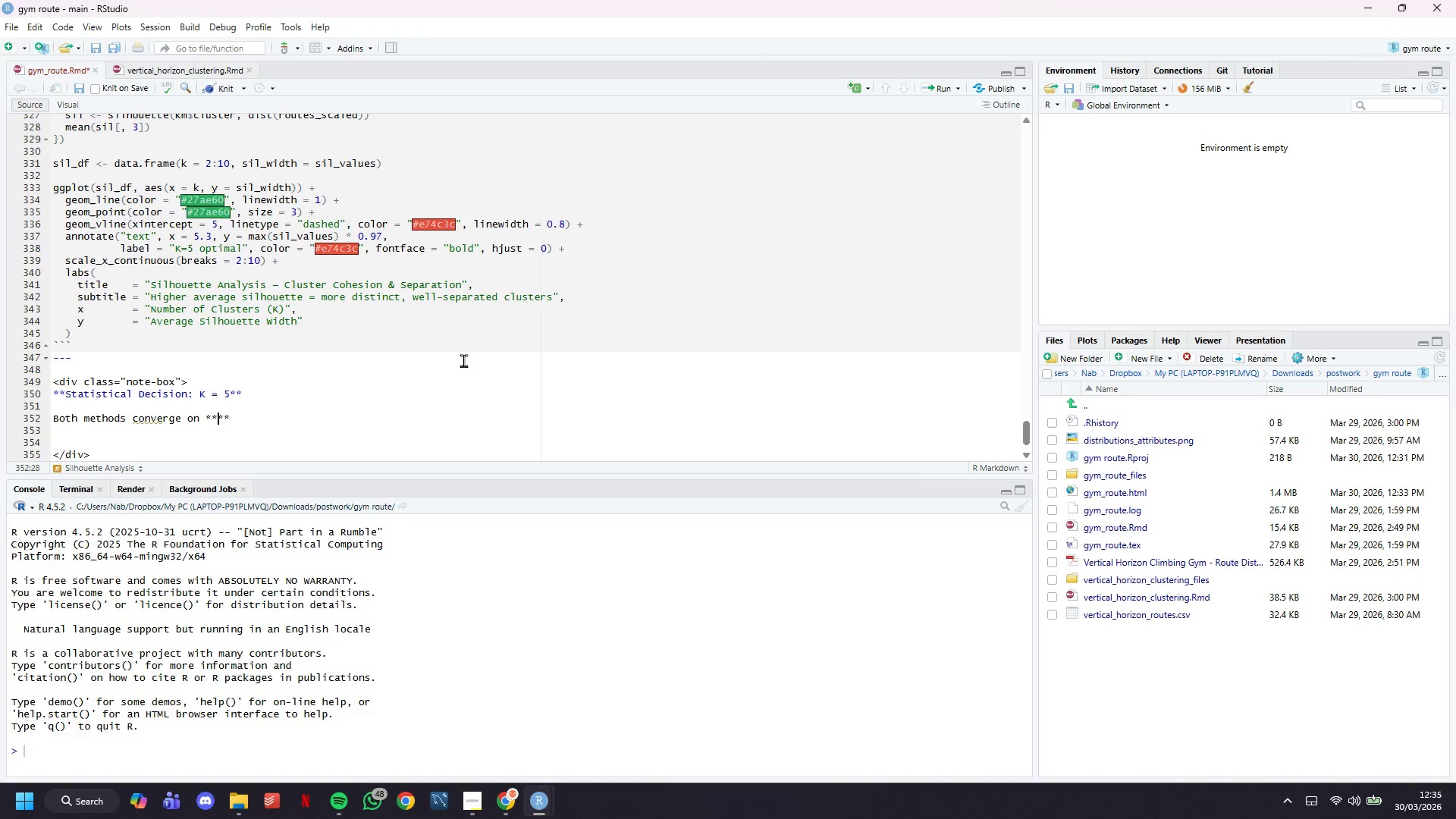 
 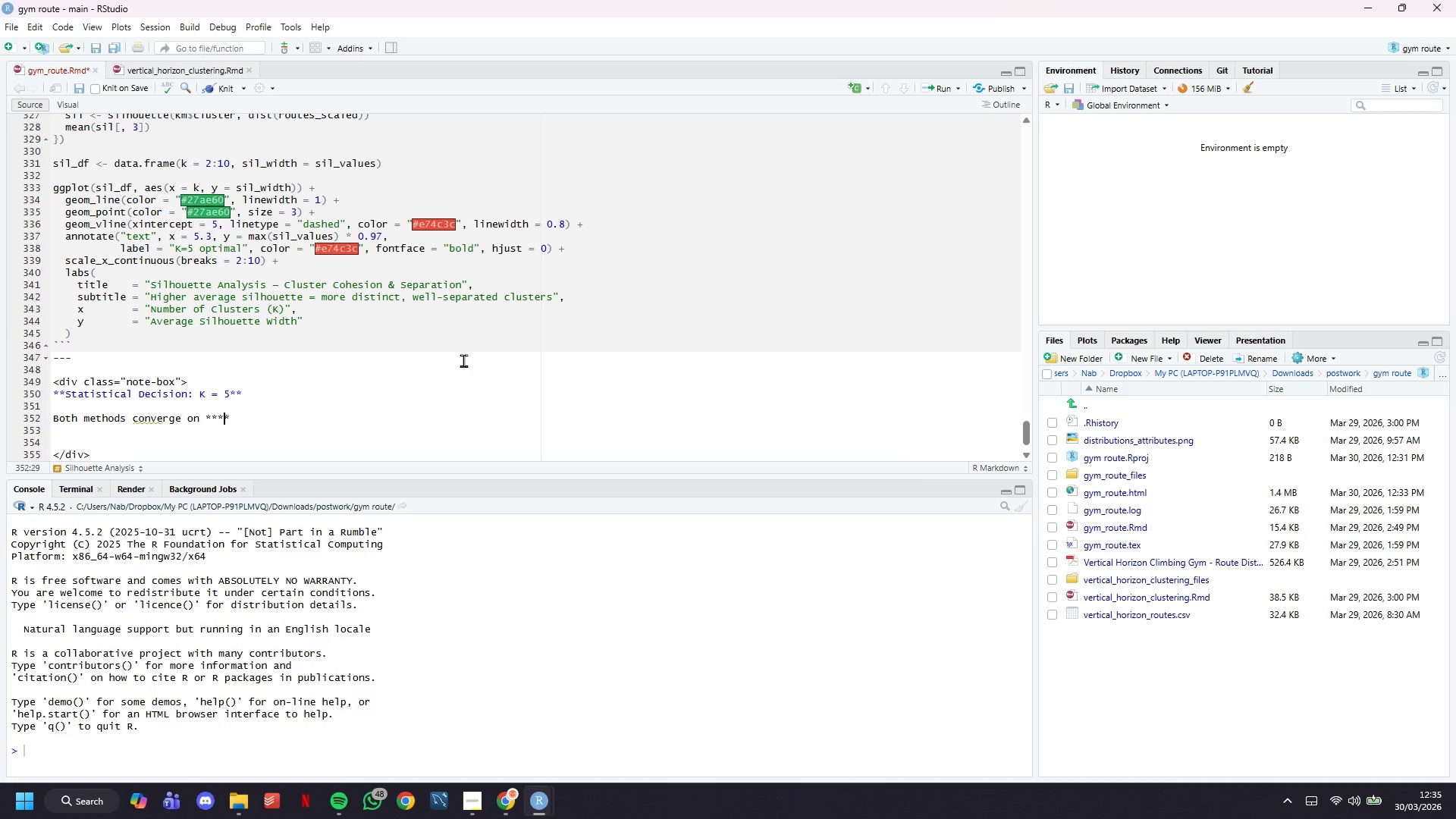 
key(ArrowLeft)
 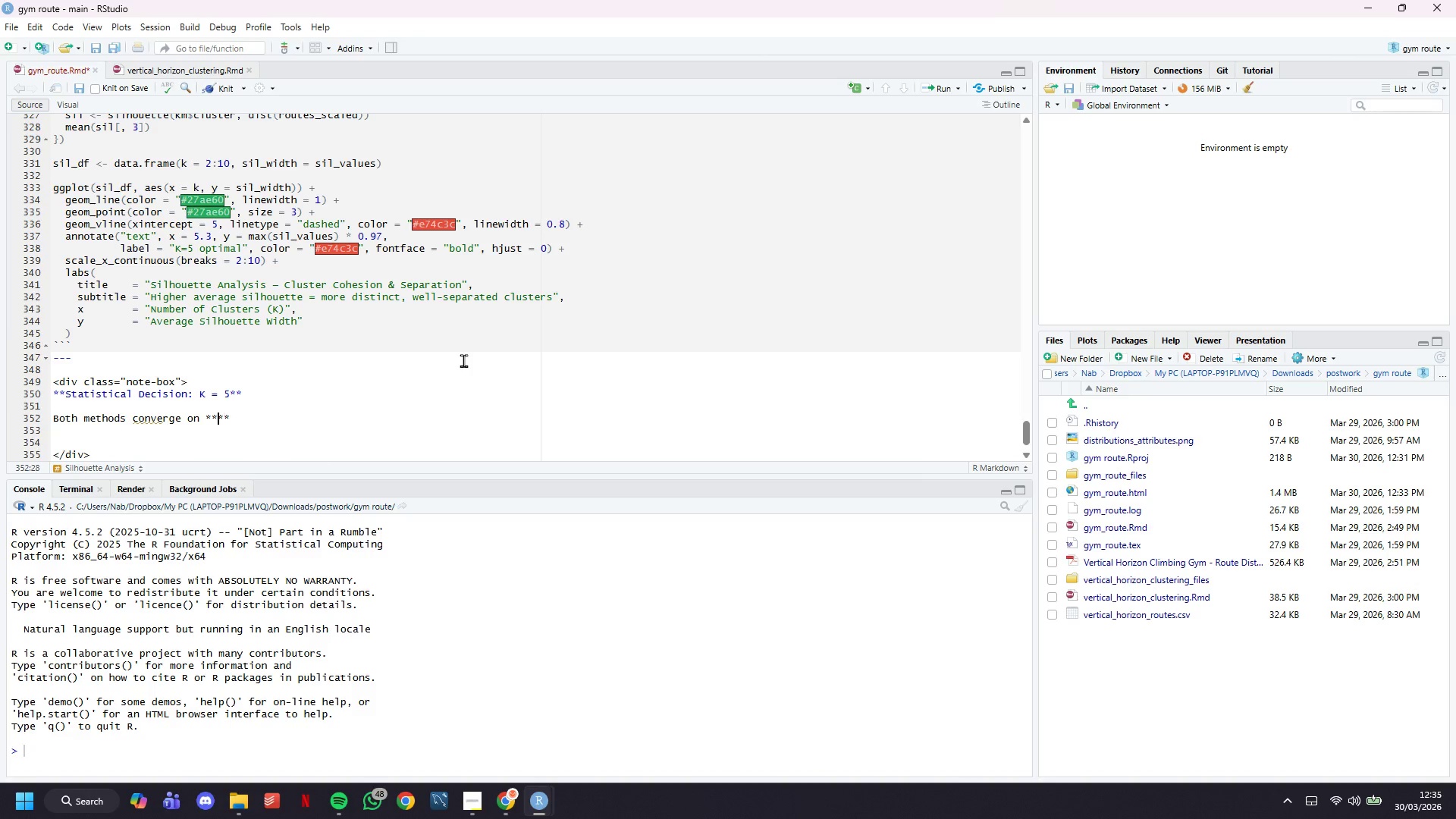 
key(ArrowLeft)
 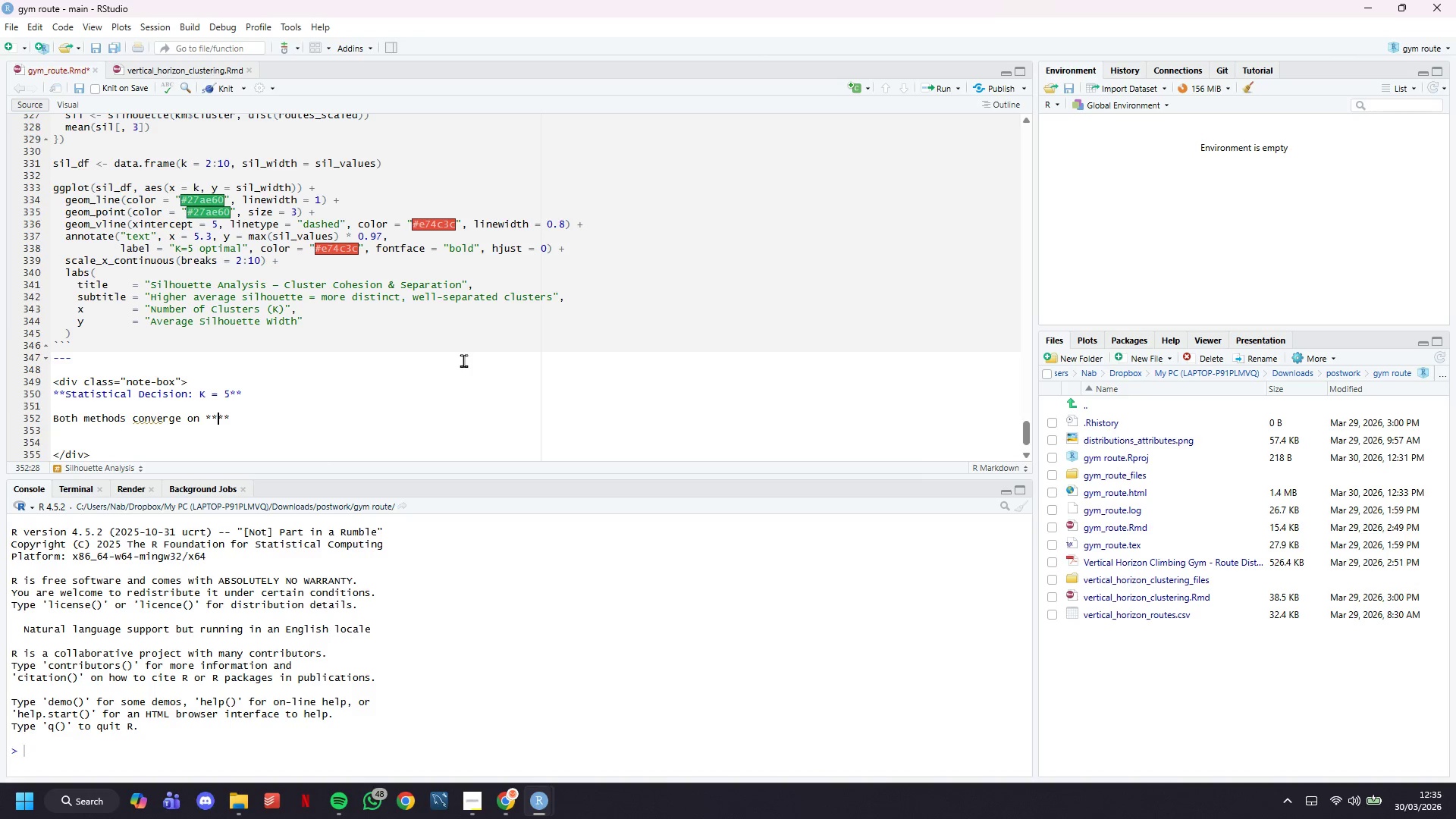 
key(CapsLock)
 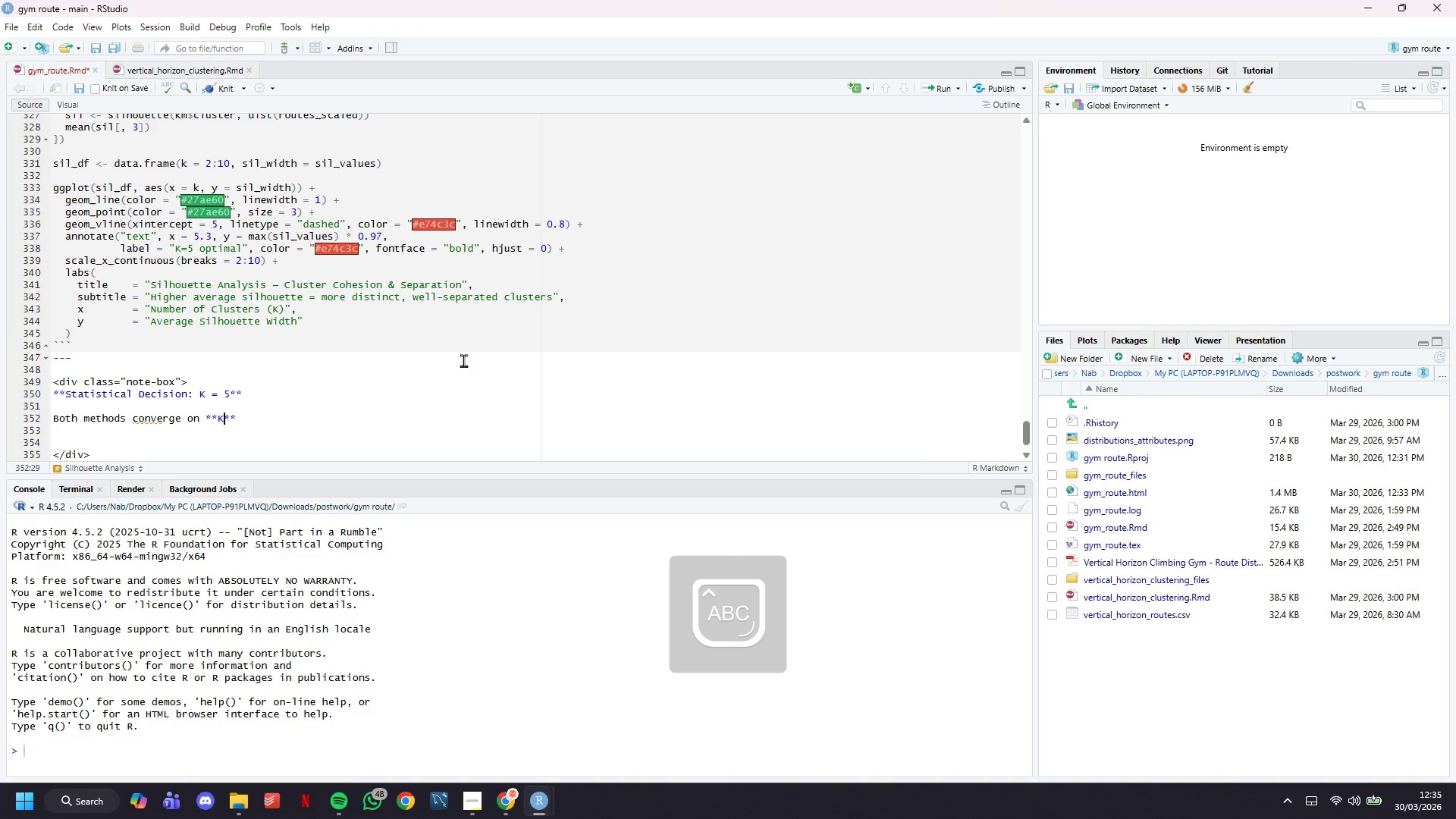 
key(K)
 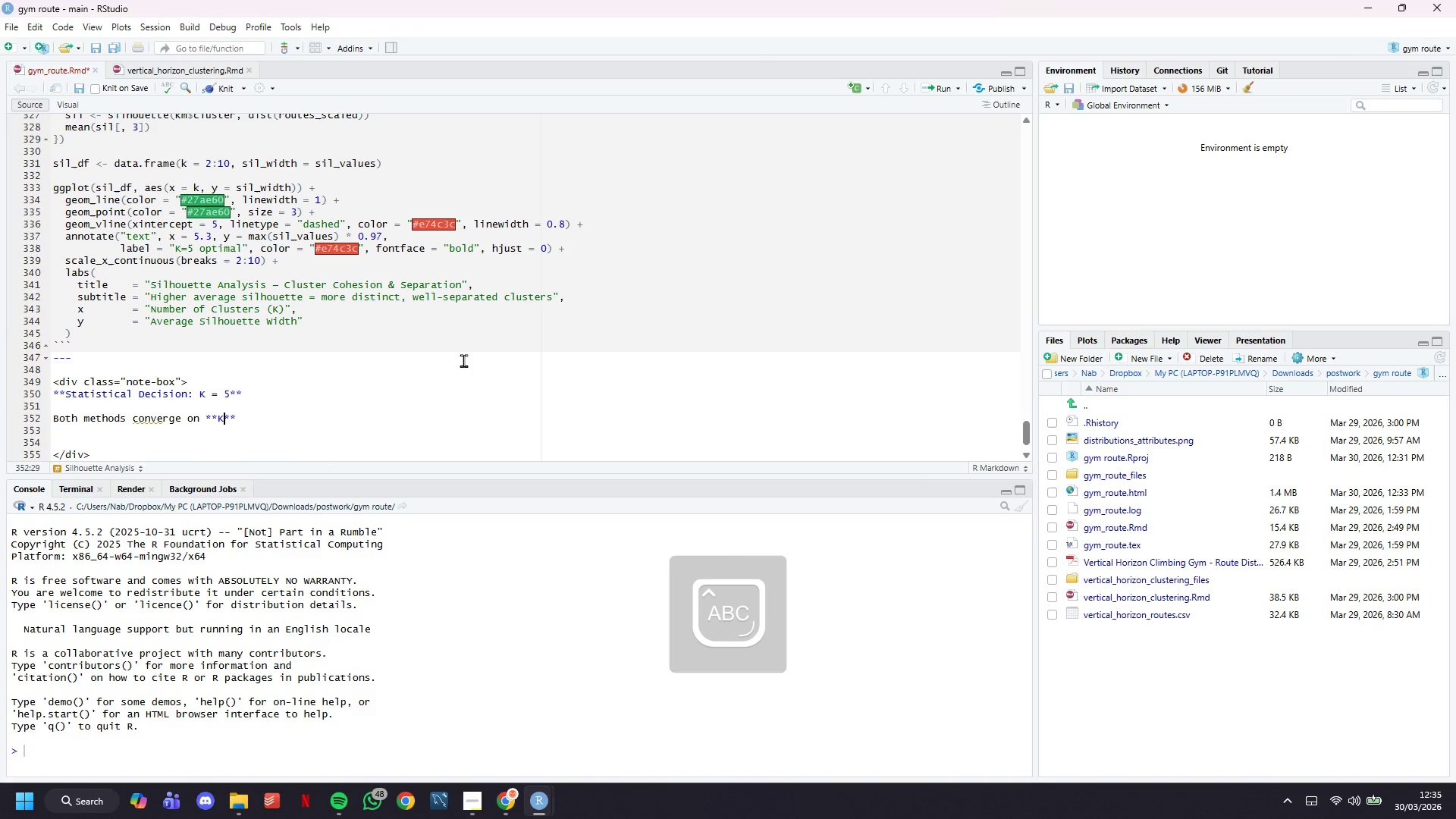 
key(Equal)
 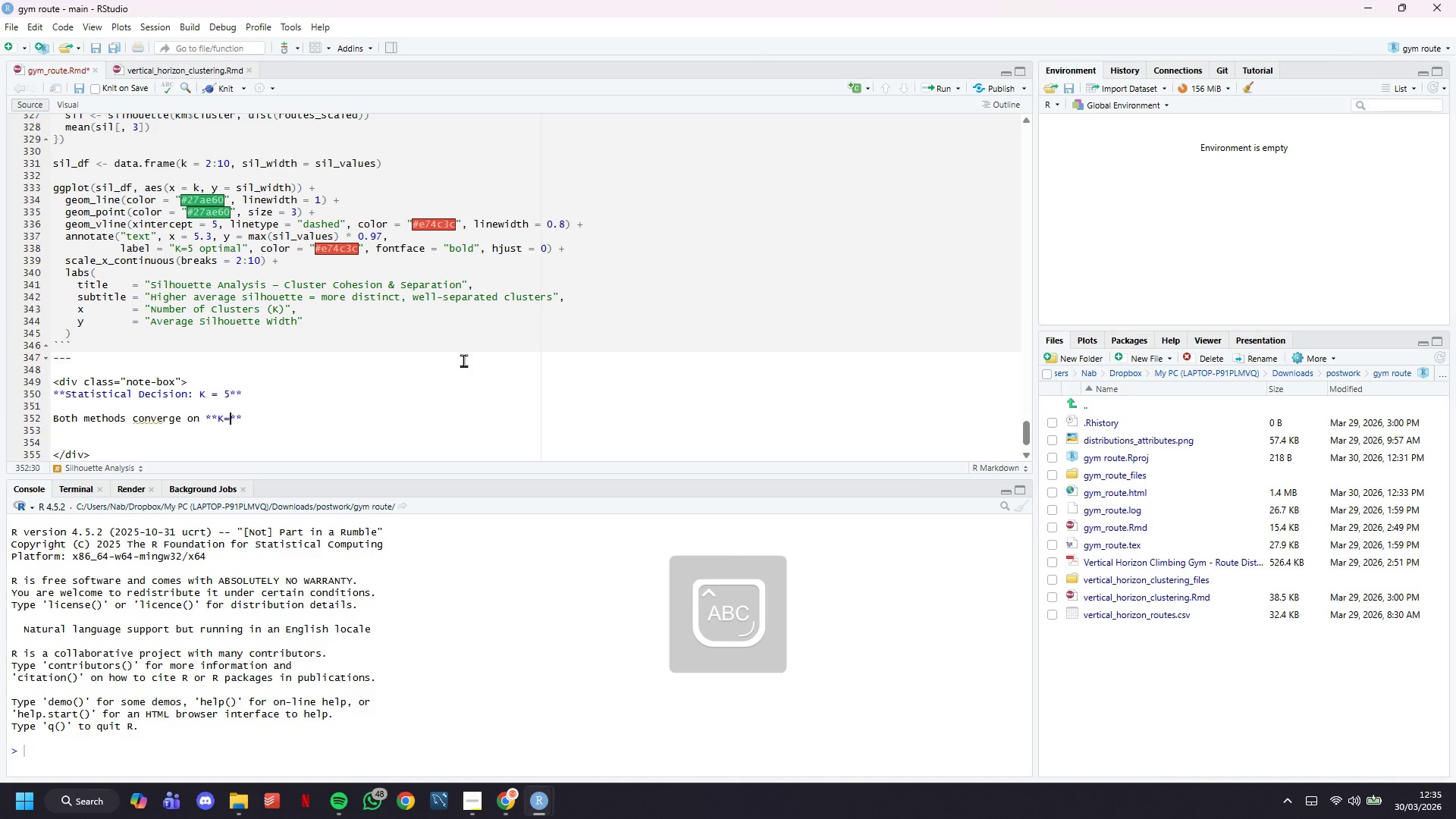 
key(5)
 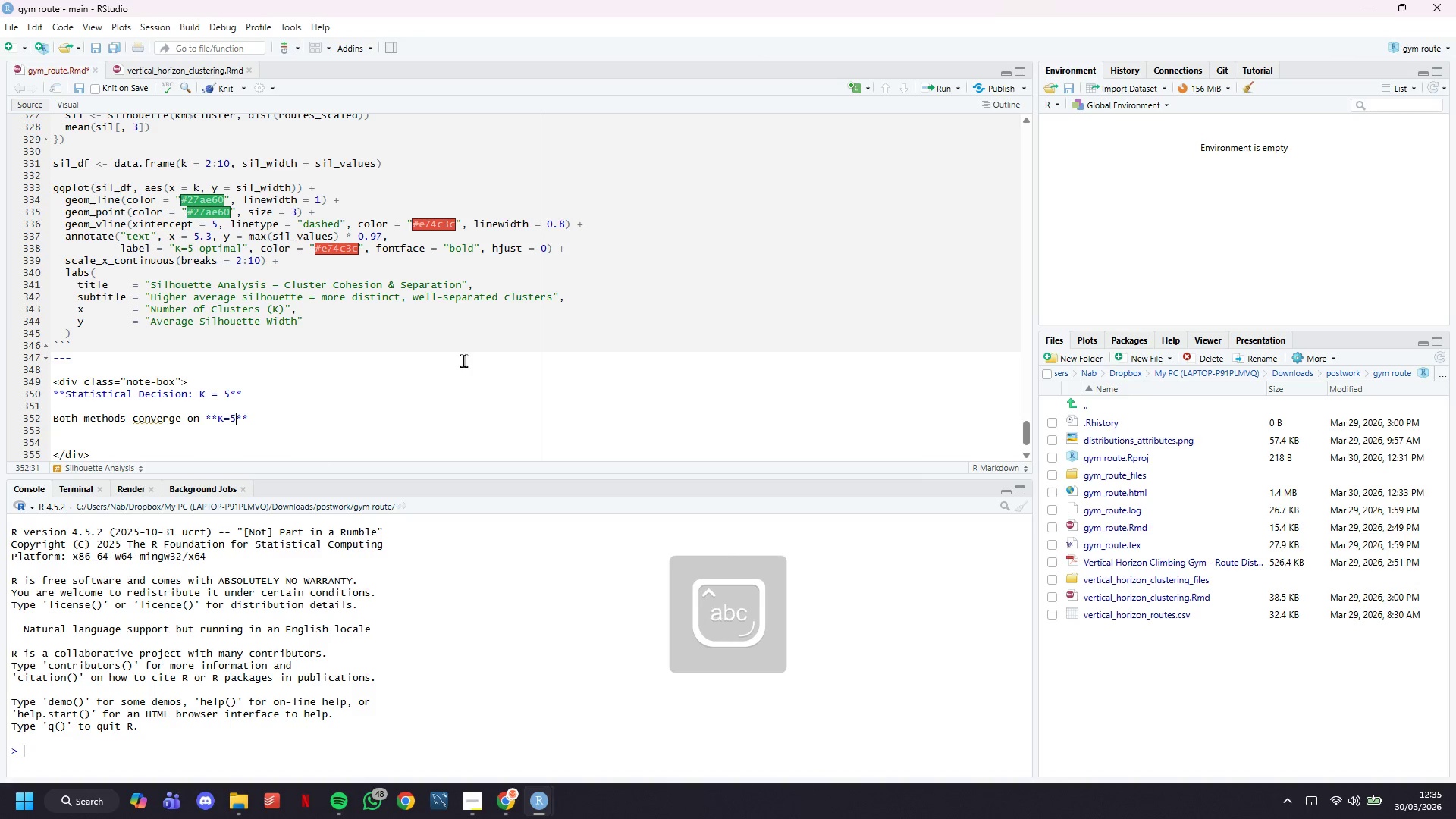 
key(CapsLock)
 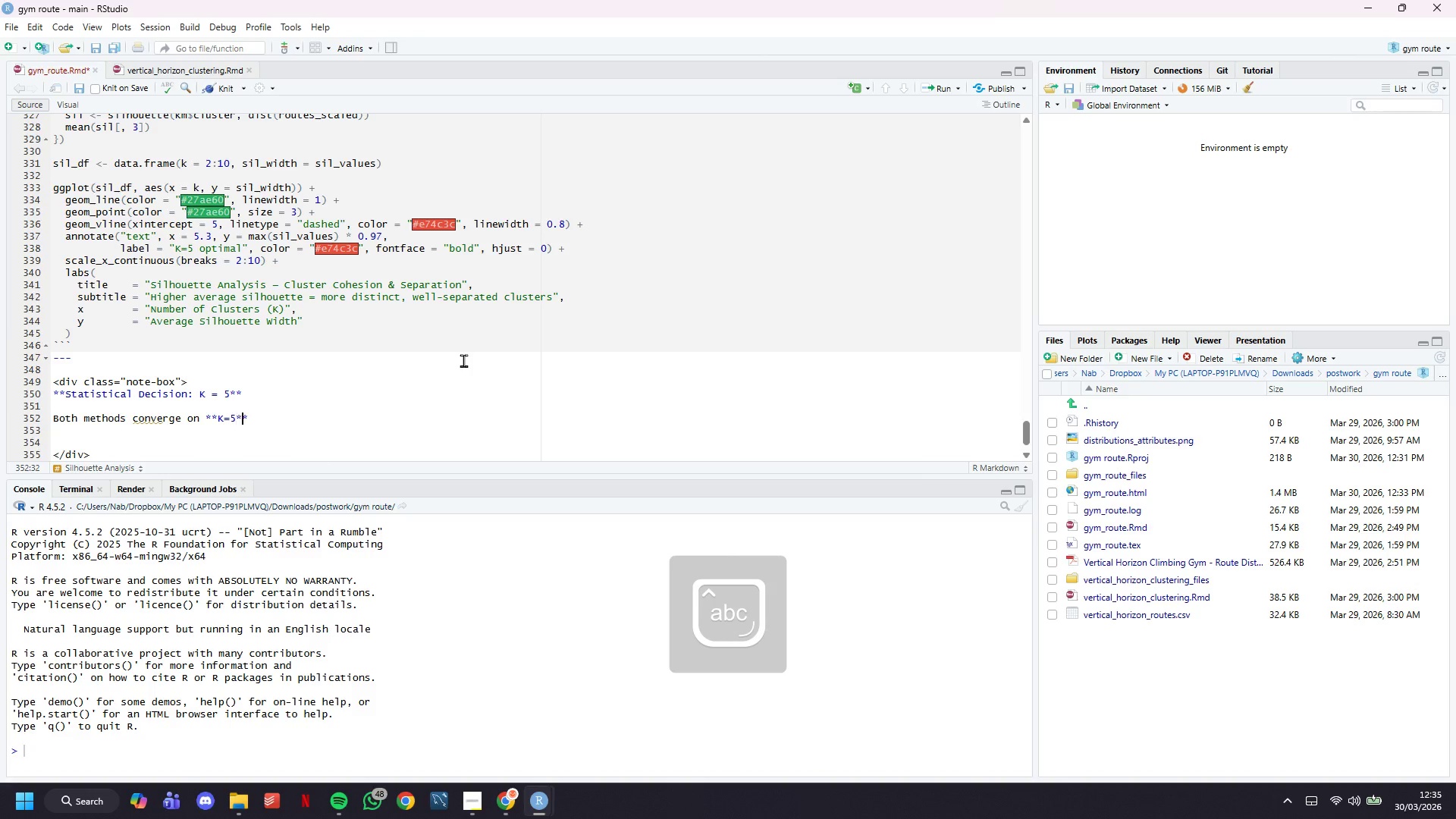 
key(ArrowRight)
 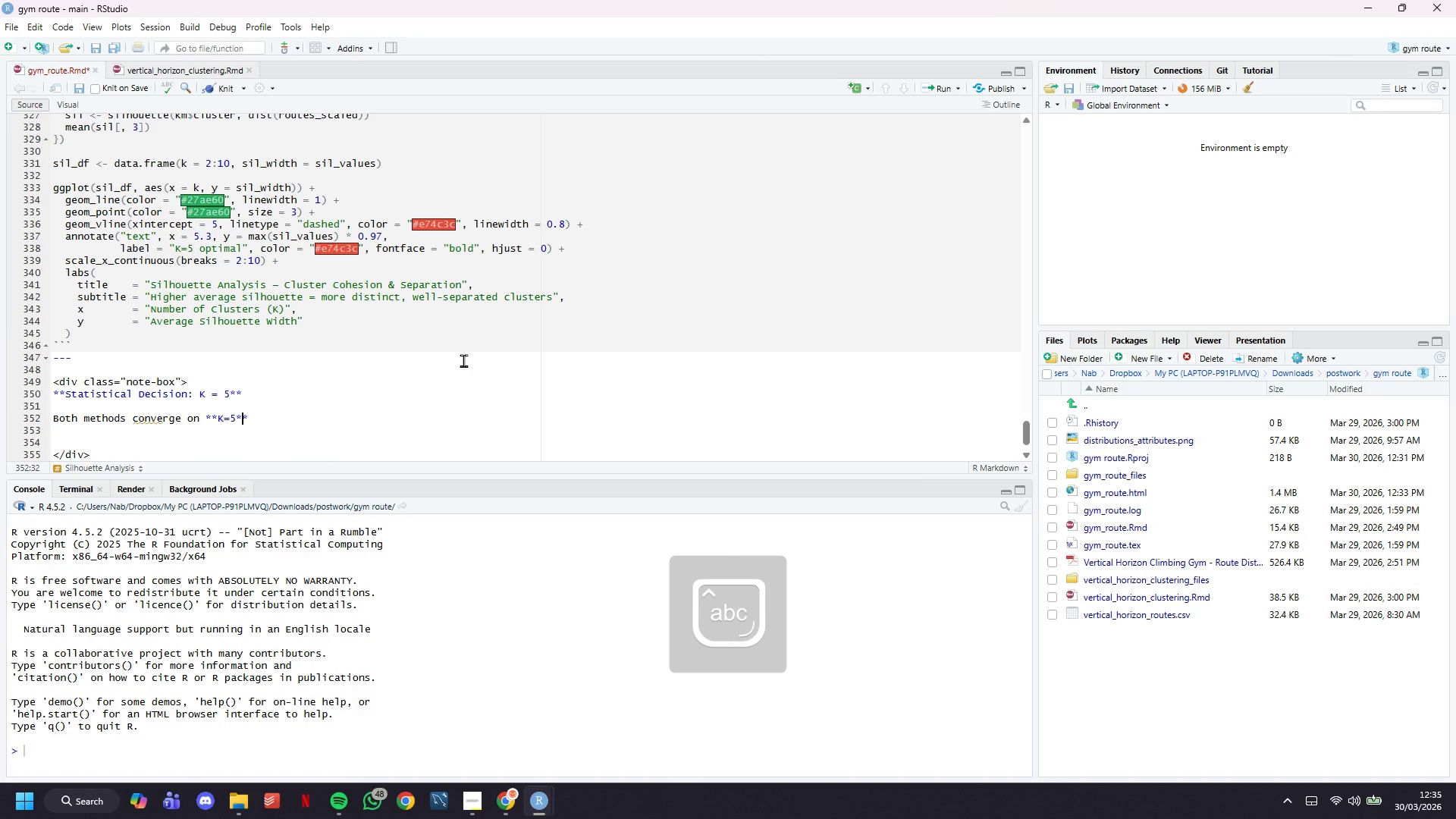 
key(ArrowRight)
 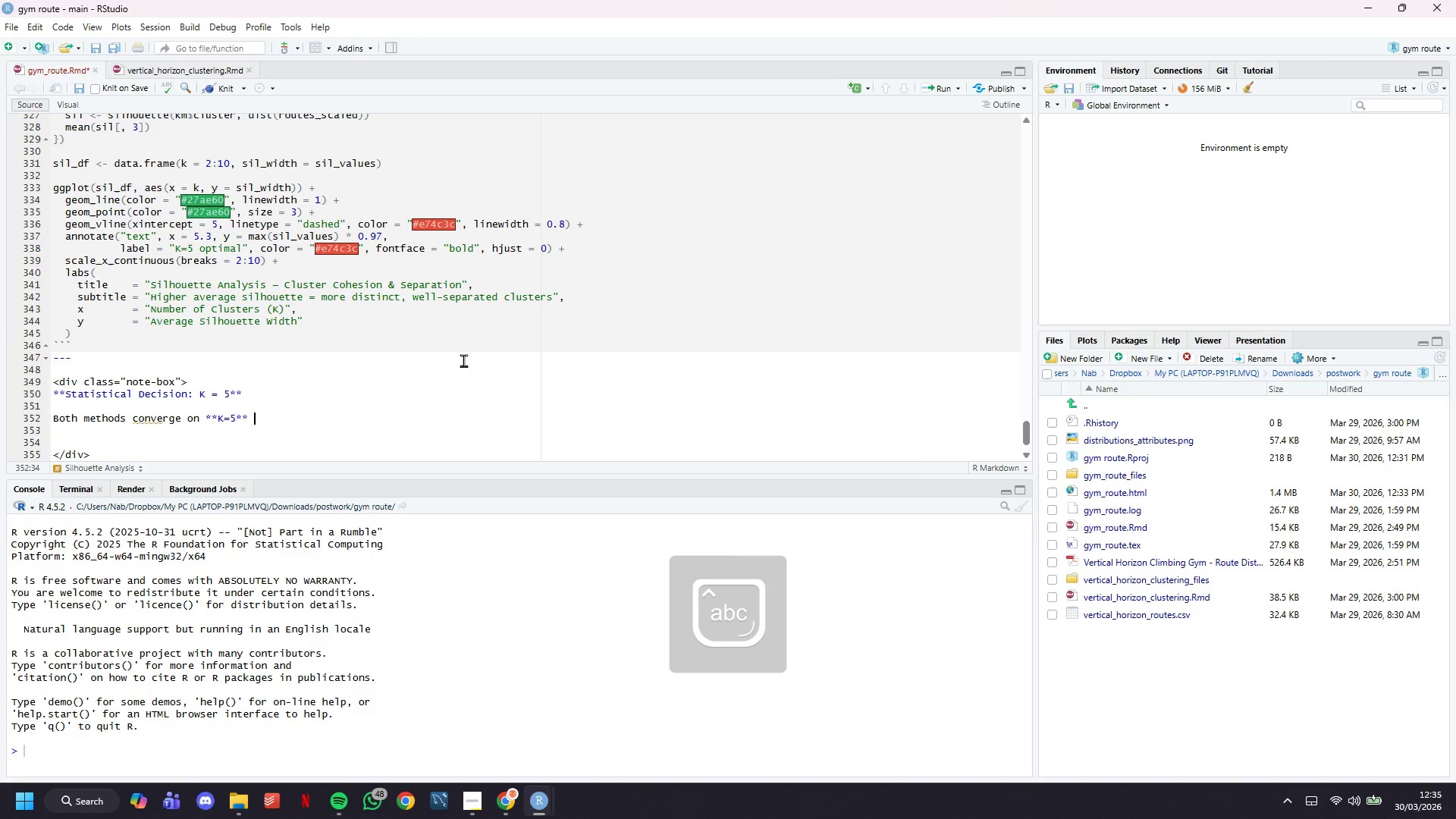 
type( as the optimal number of clusters:)
 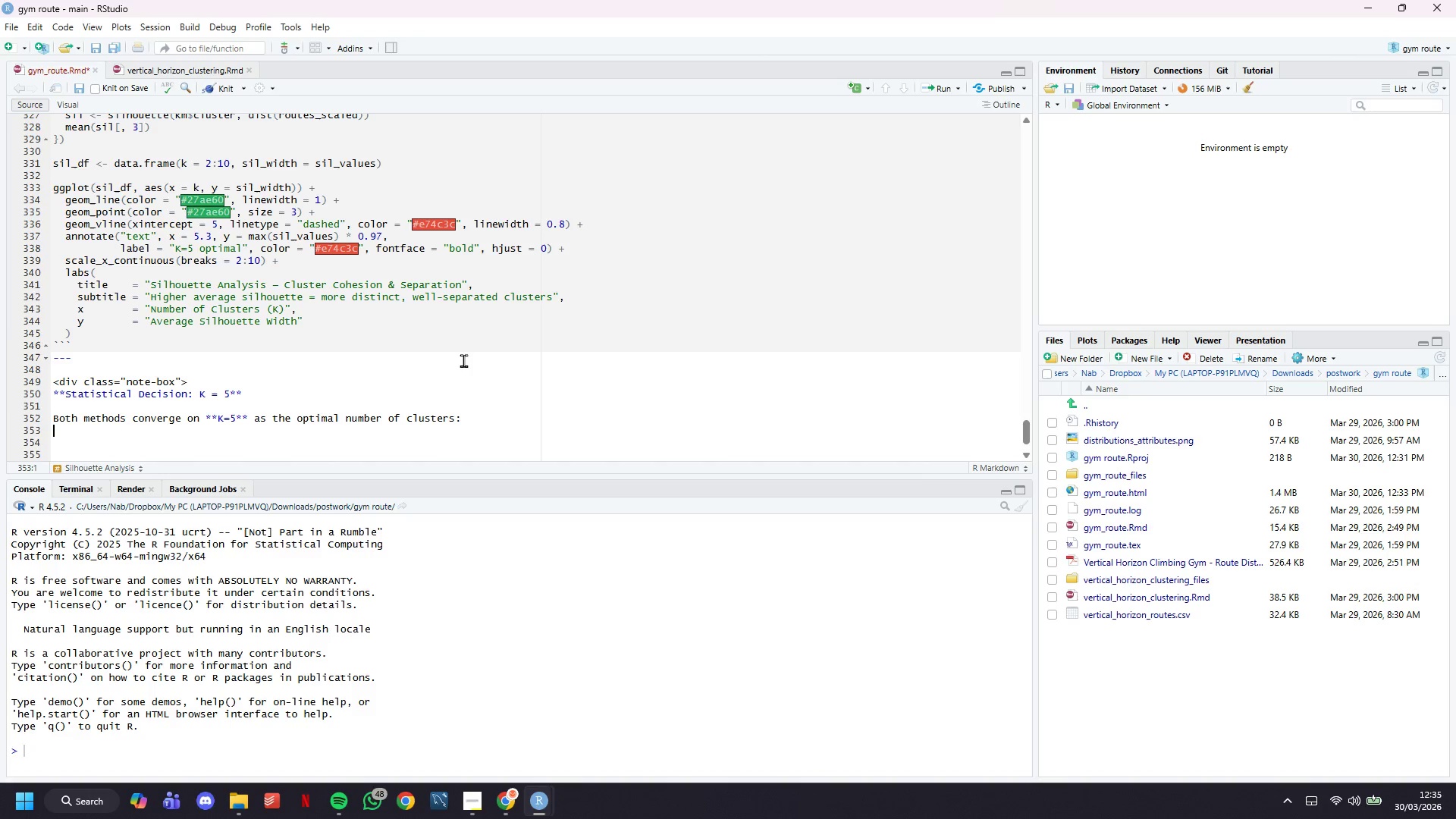 
key(Enter)
 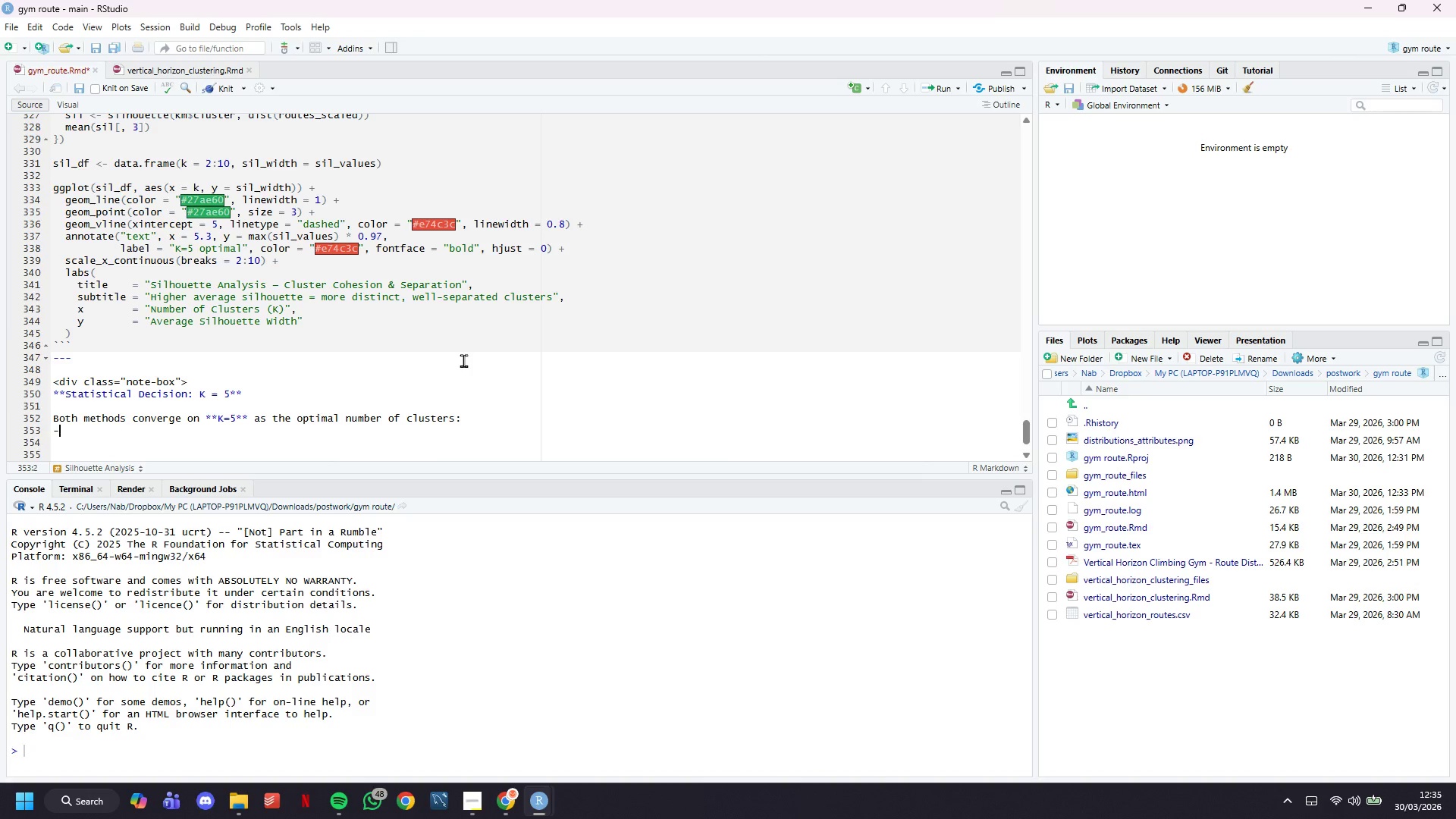 
type(- The Elbow plot shows a clear inflection poinyt )
key(Backspace)
key(Backspace)
key(Backspace)
type(t at K=5 ())
 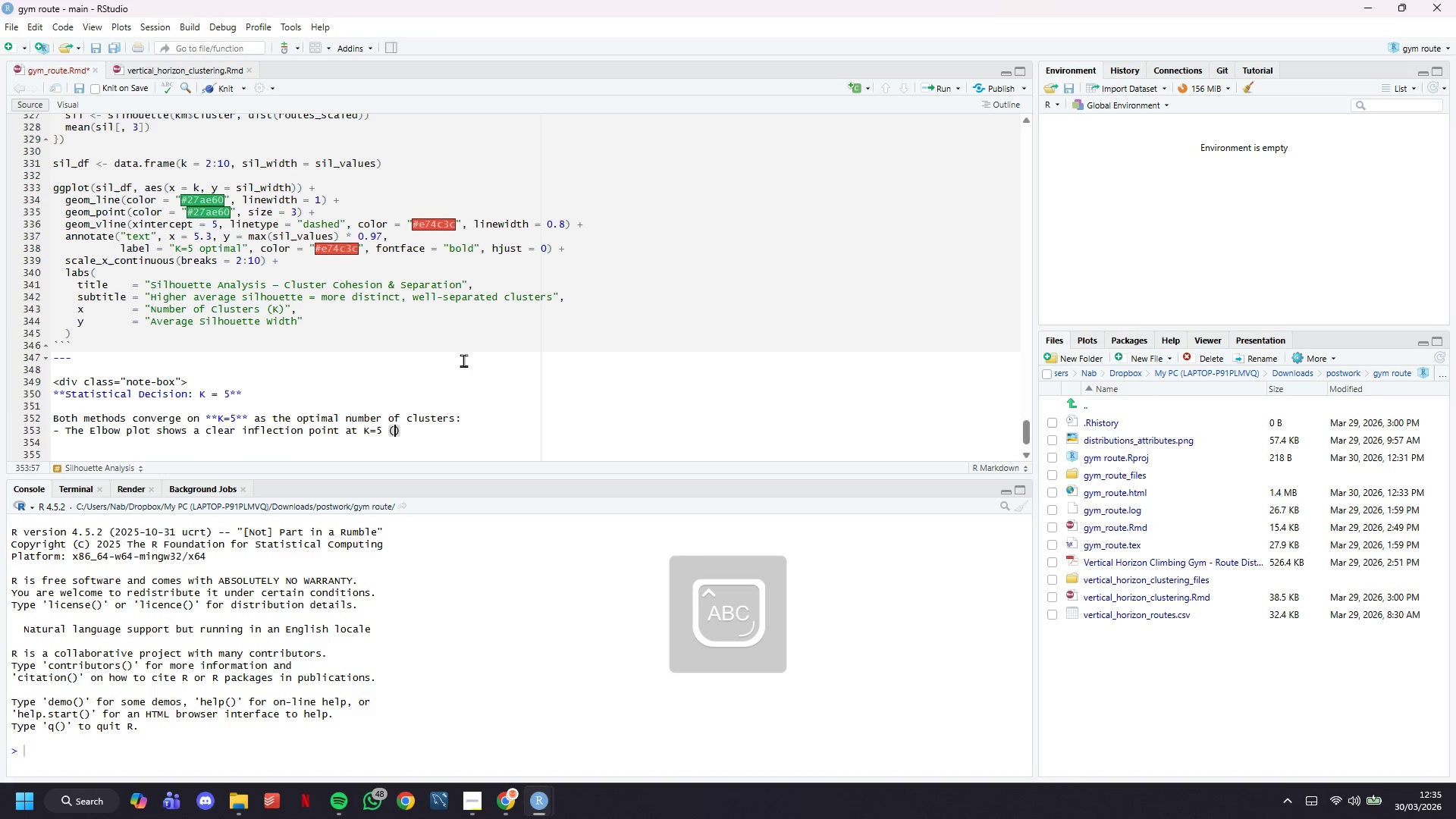 
 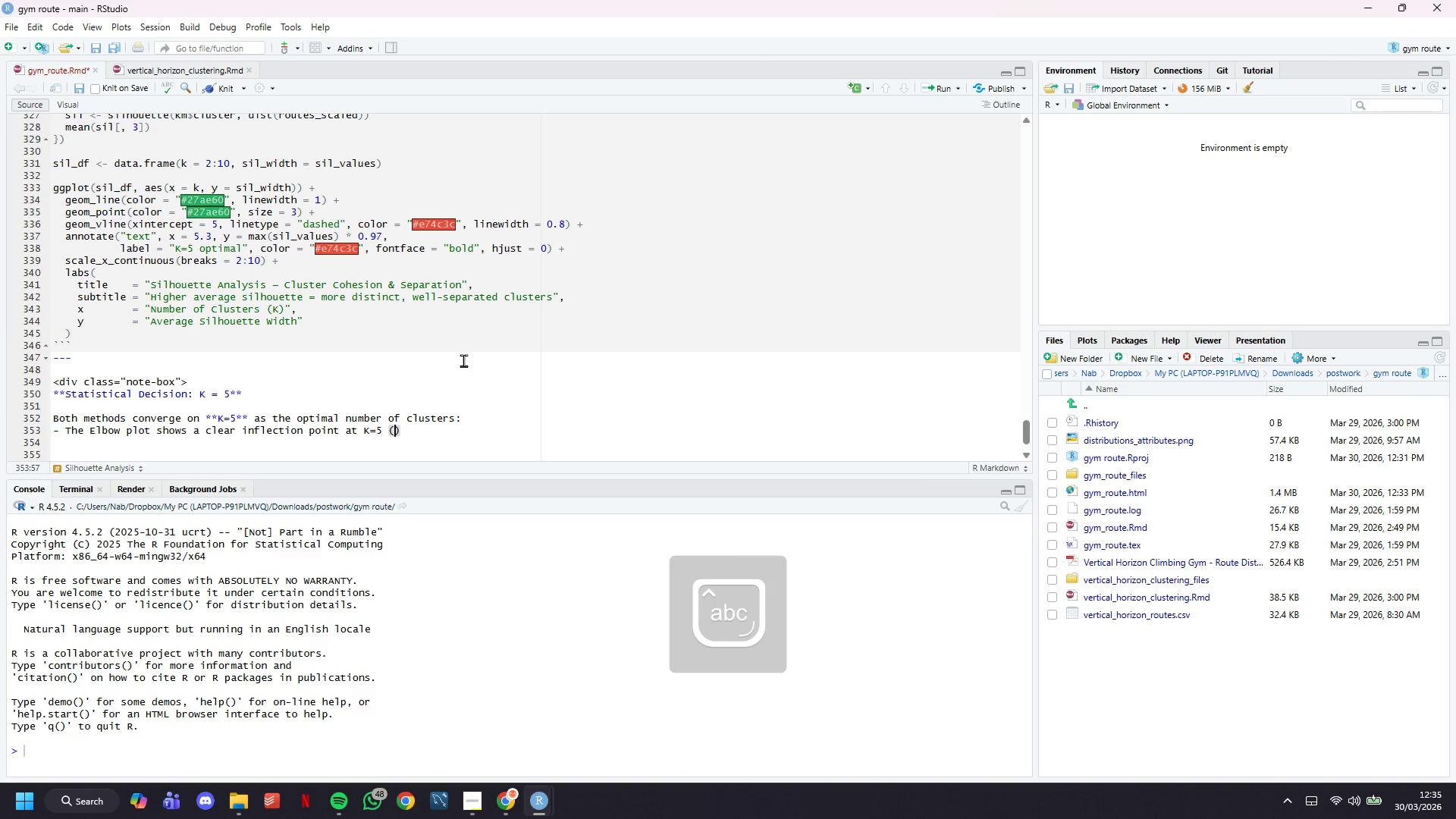 
key(ArrowLeft)
 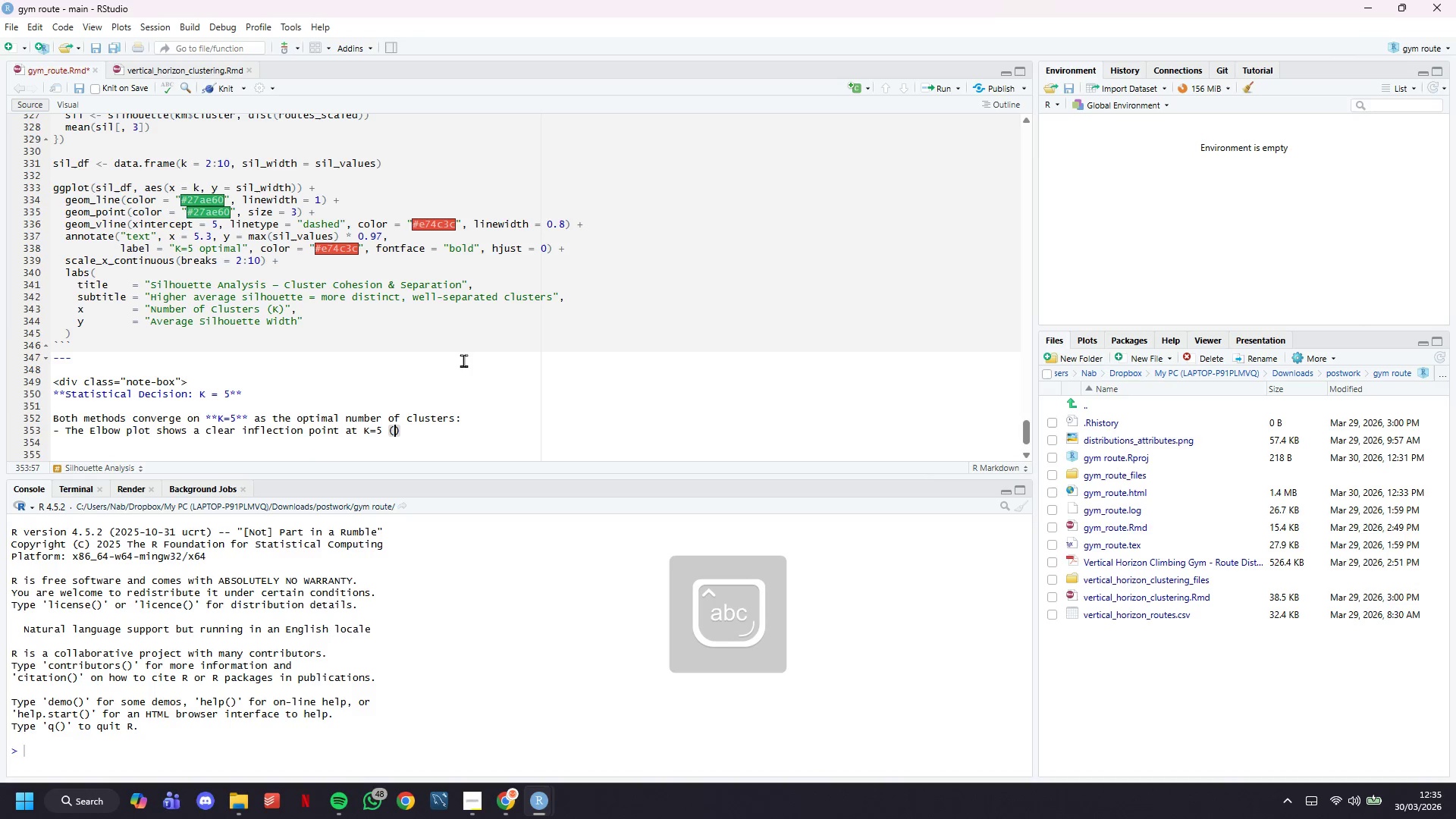 
type(WCSS improvement rate f)
key(Backspace)
type(dri)
key(Backspace)
type(ops by ~60% between K = 4 _> 5)
 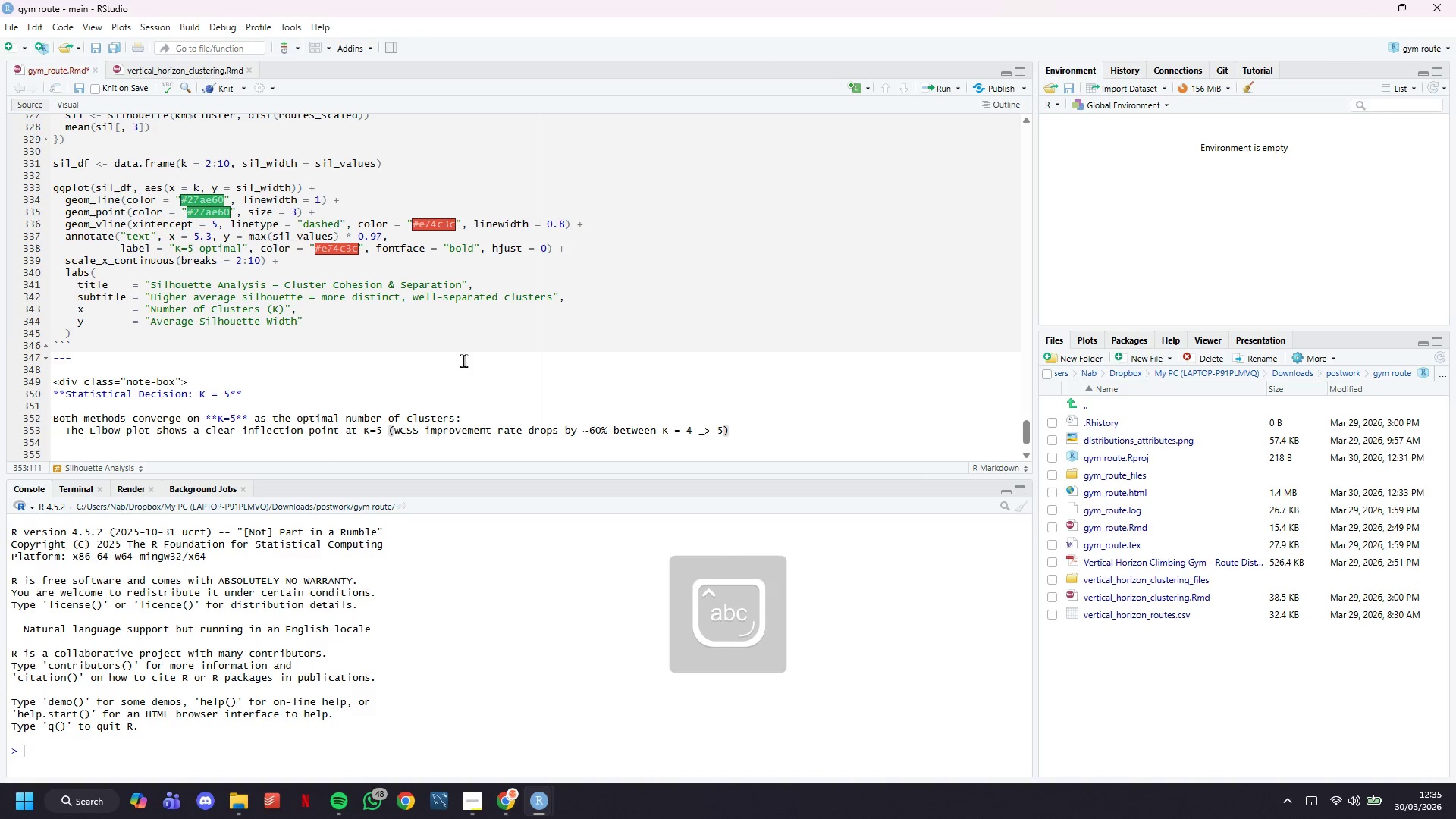 
key(ArrowLeft)
 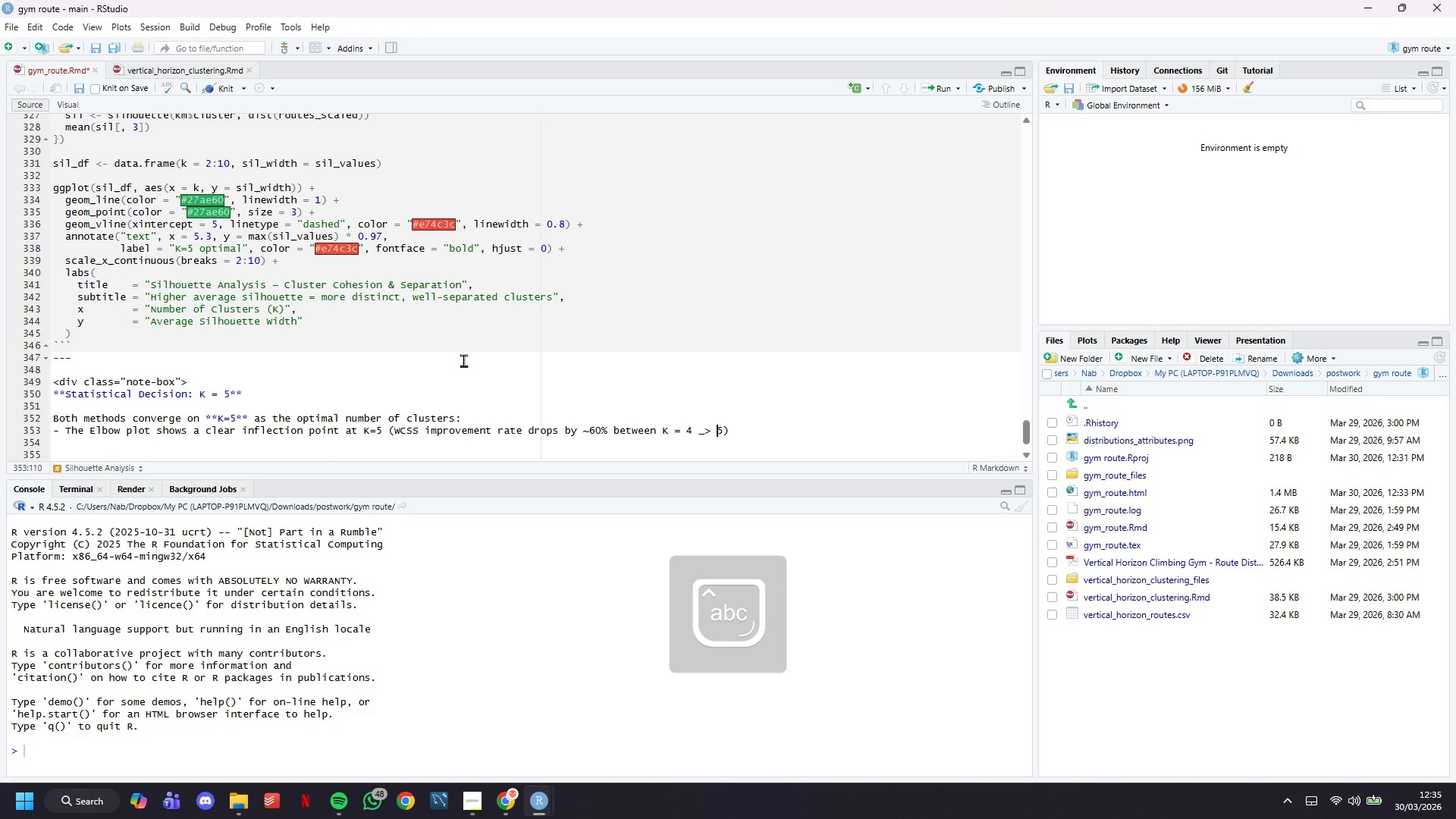 
key(ArrowLeft)
 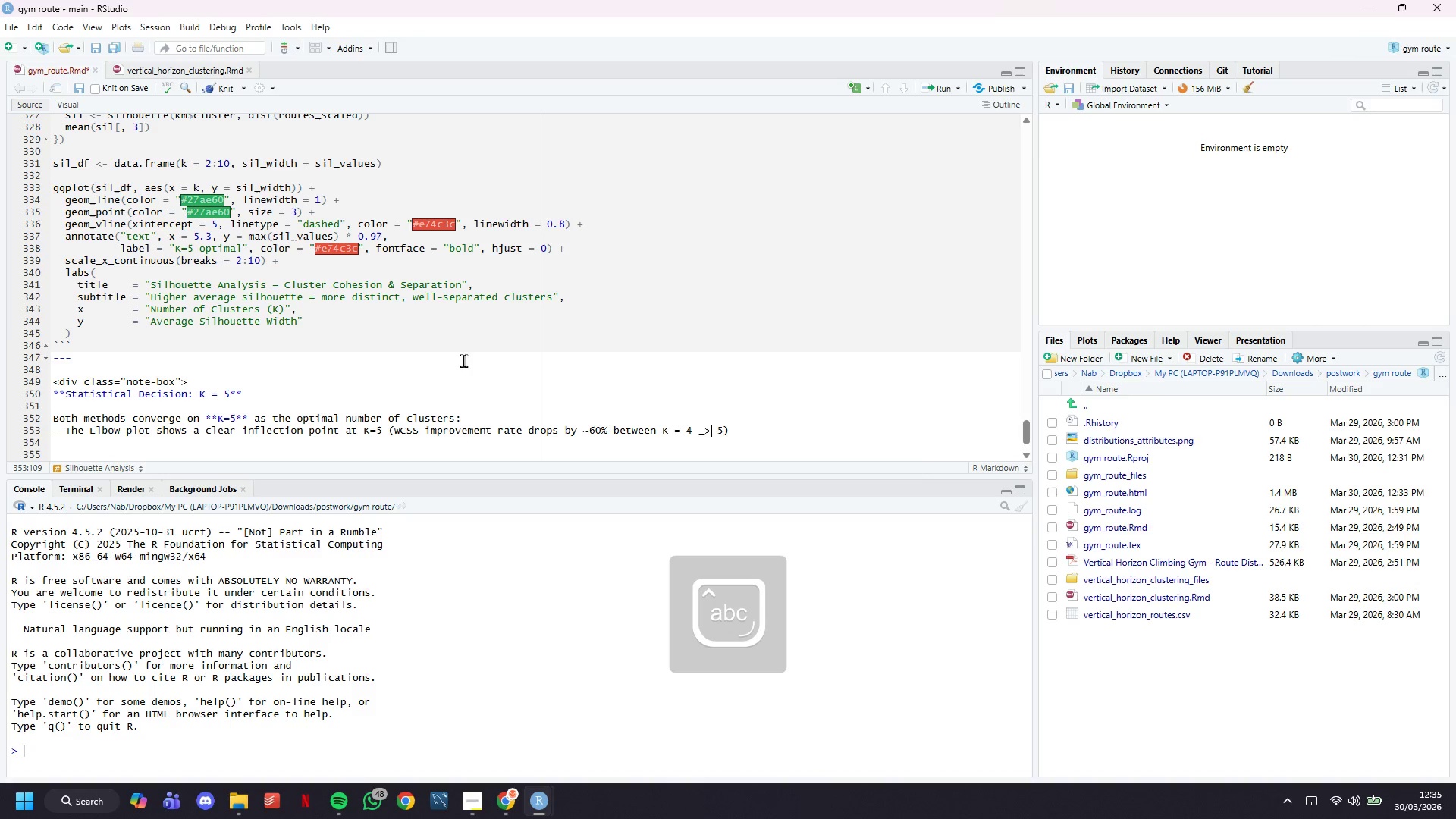 
key(ArrowLeft)
 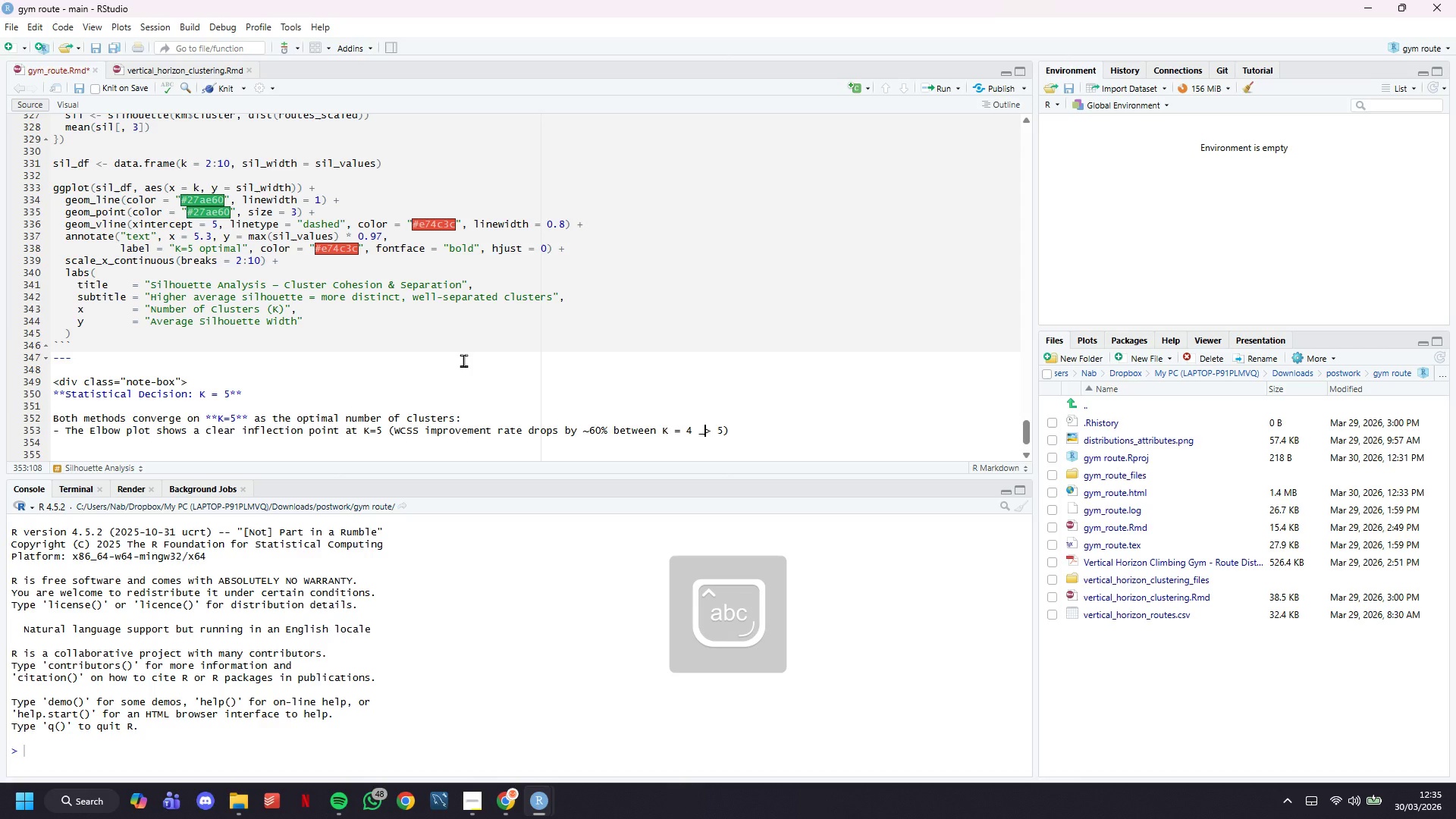 
key(Backspace)
 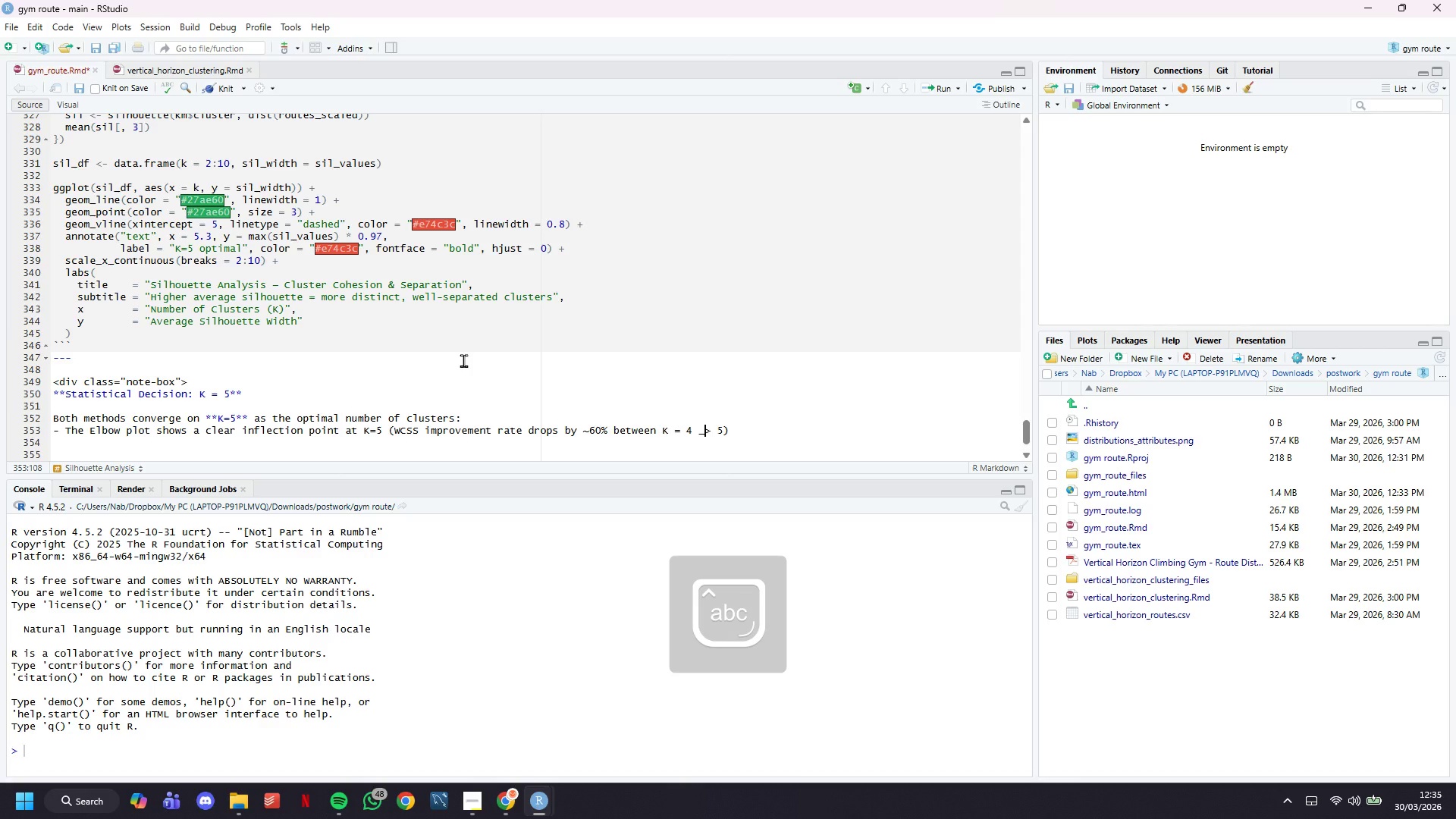 
key(Minus)
 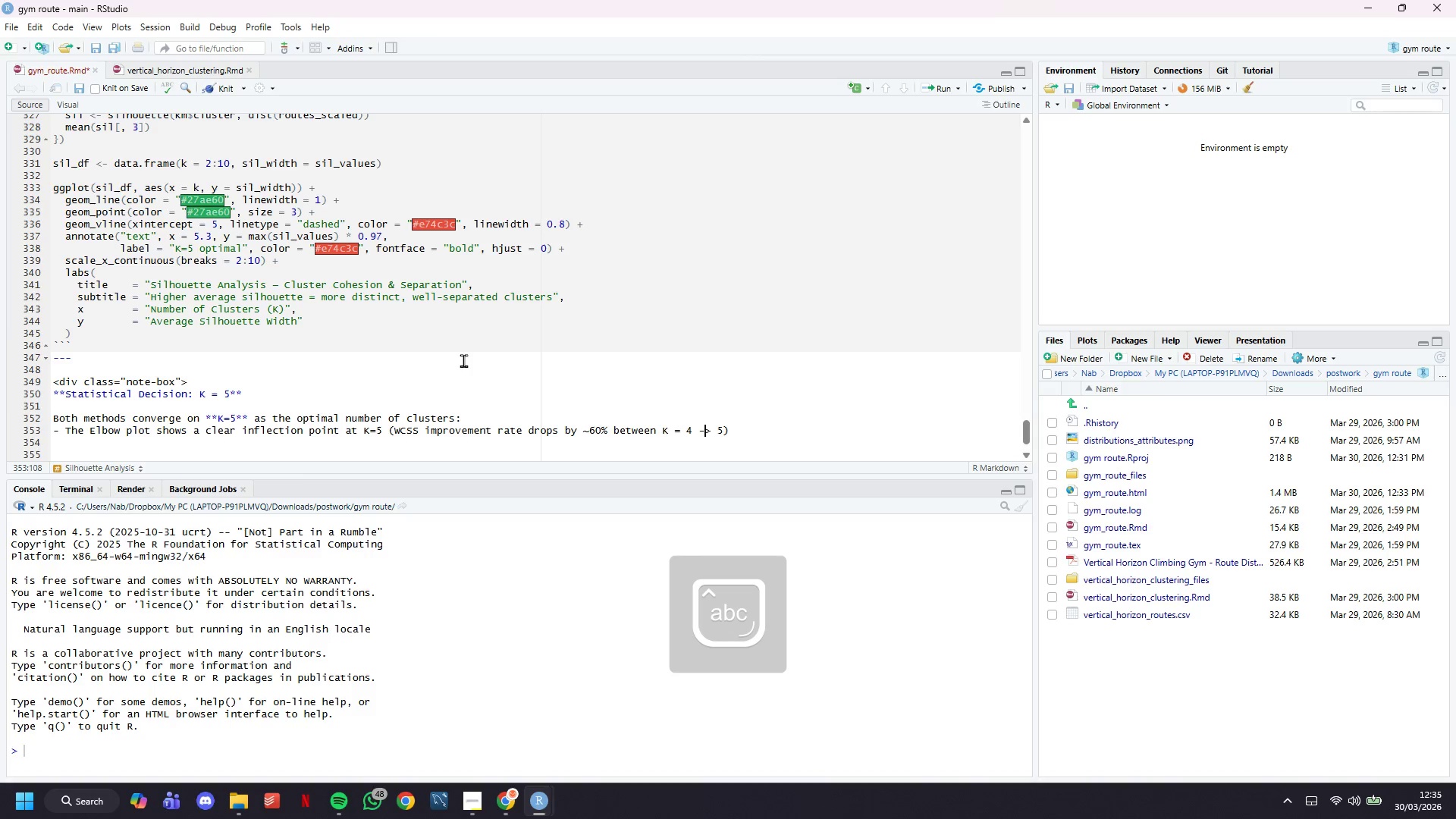 
key(ArrowRight)
 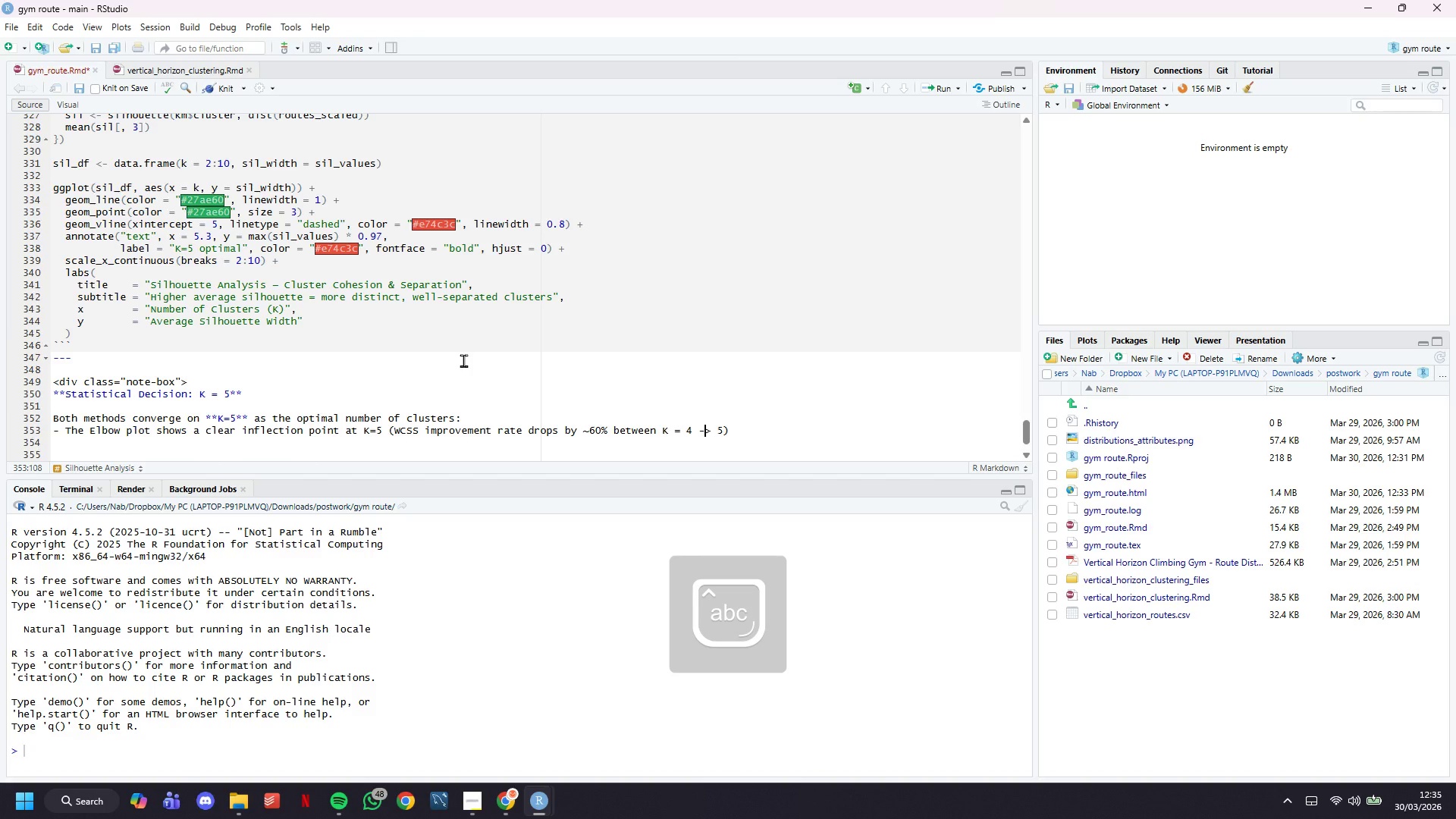 
key(ArrowRight)
 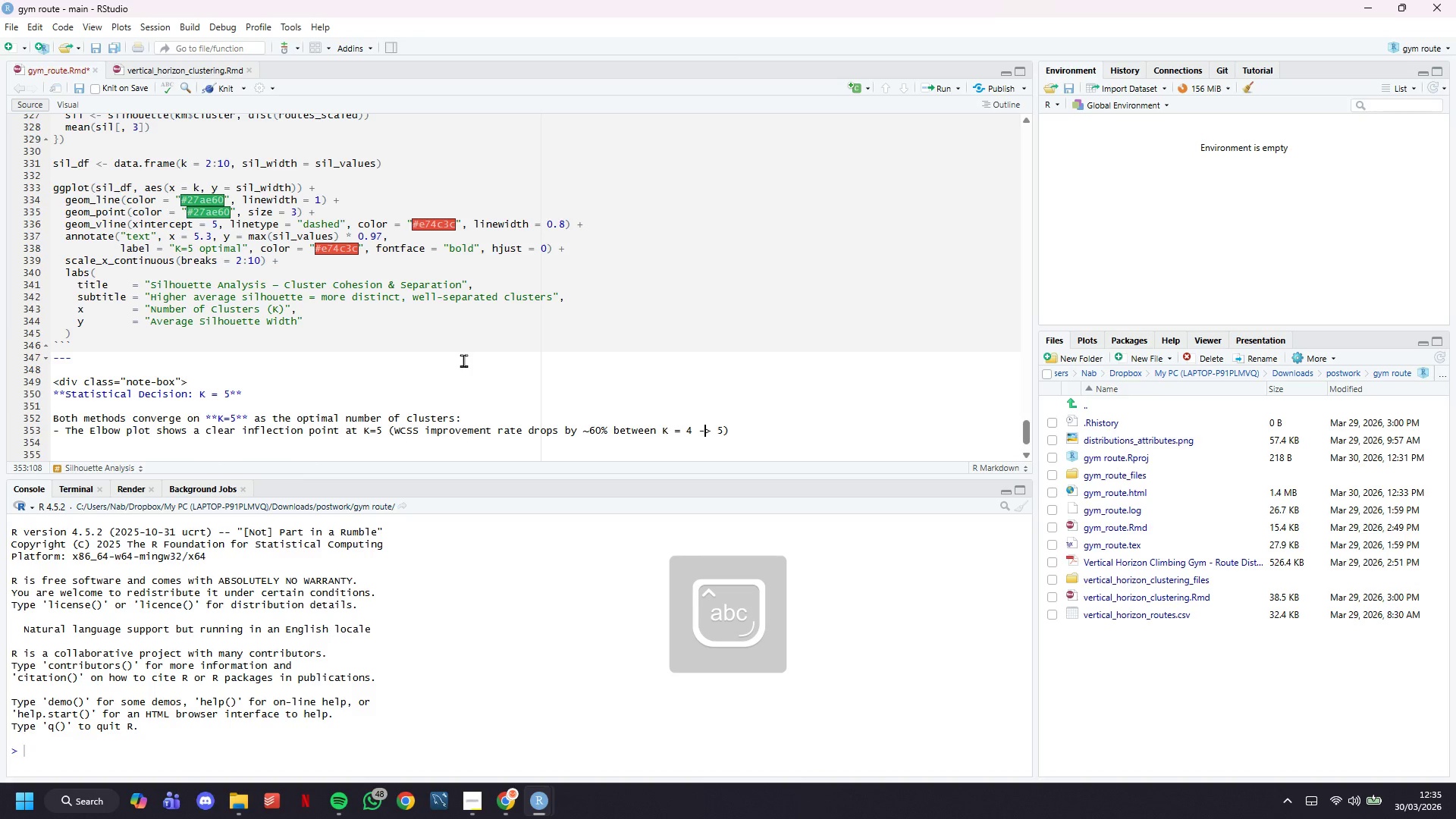 
key(ArrowRight)
 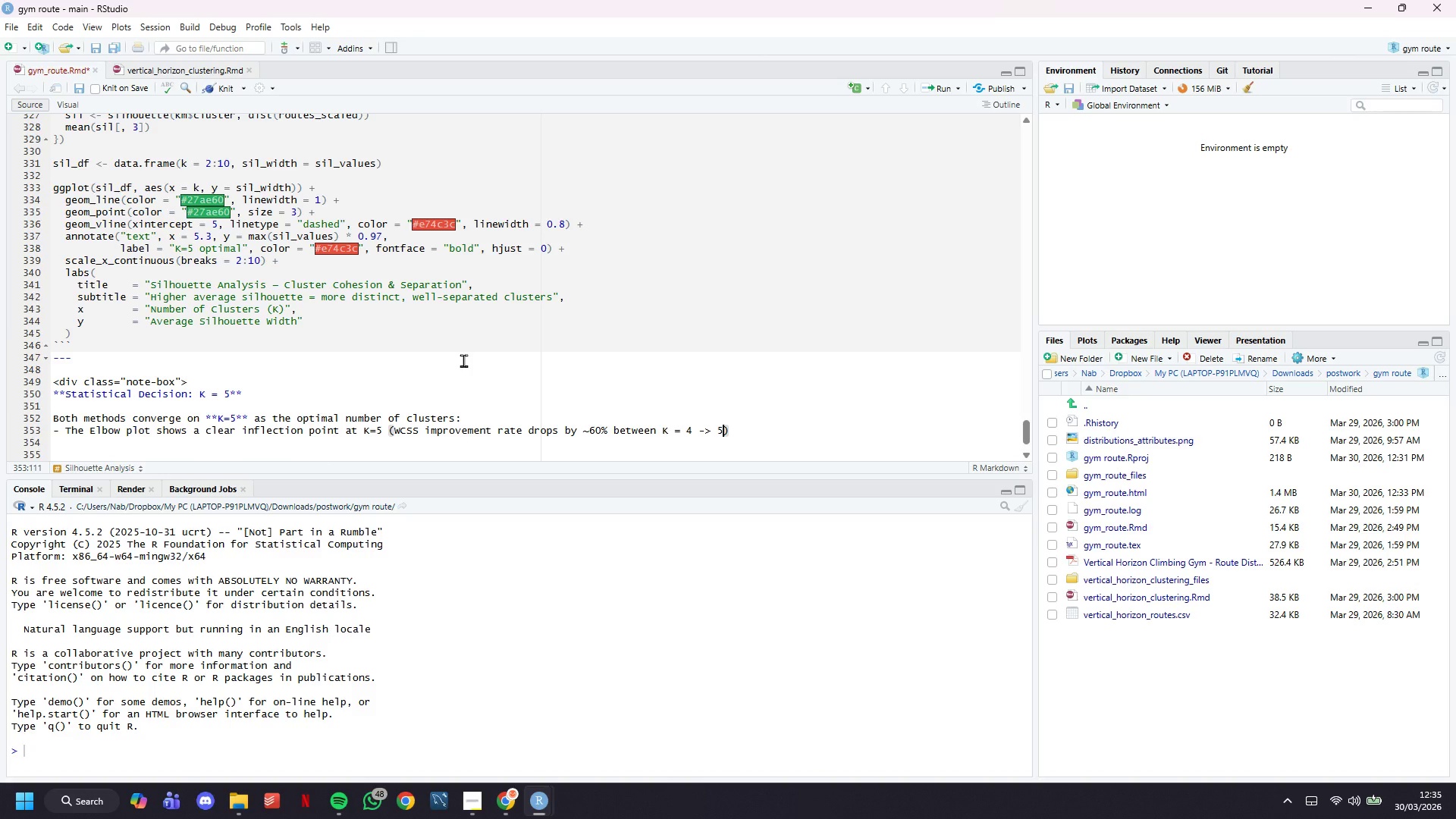 
type( and K=5-> 6)
 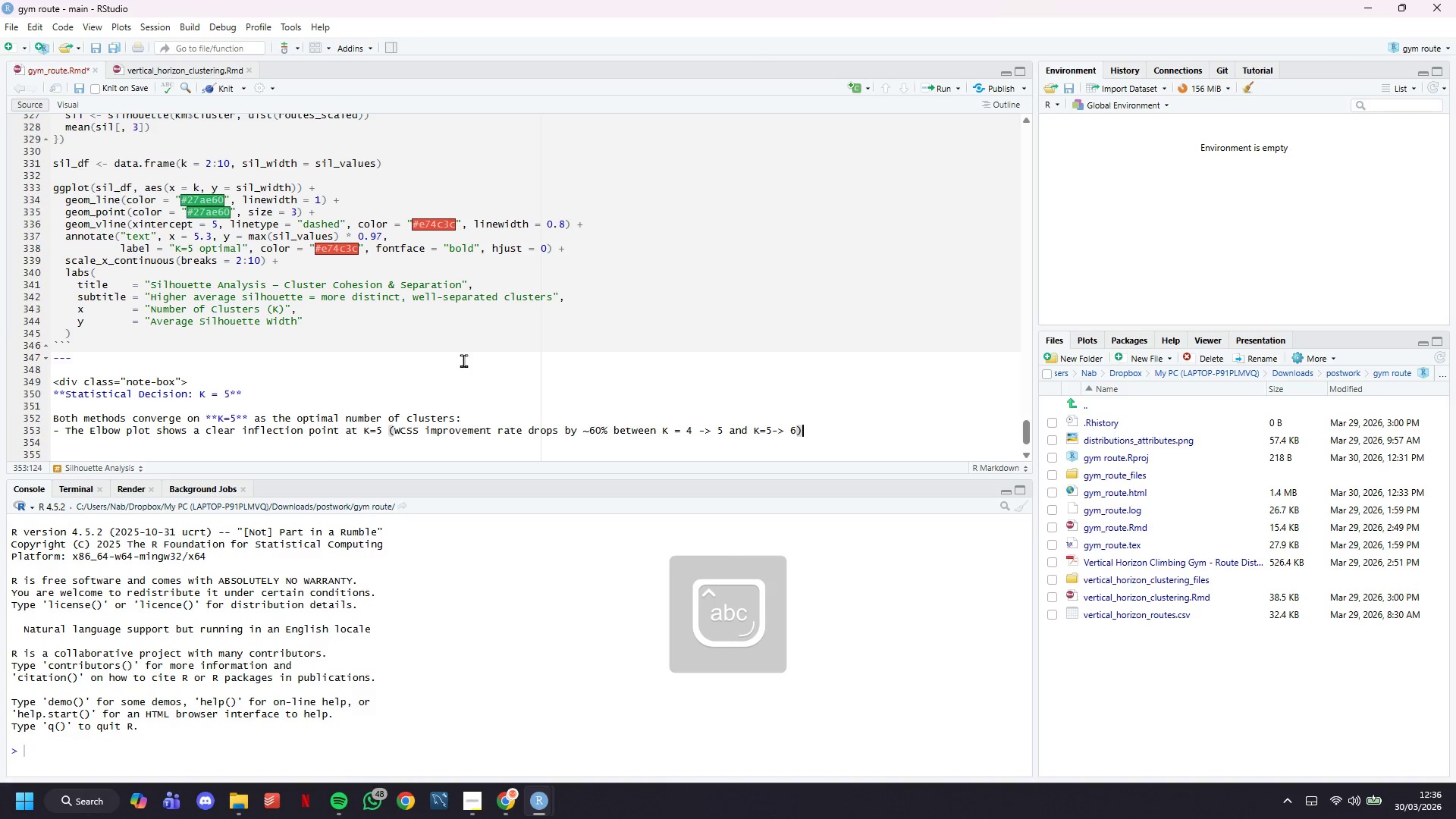 
 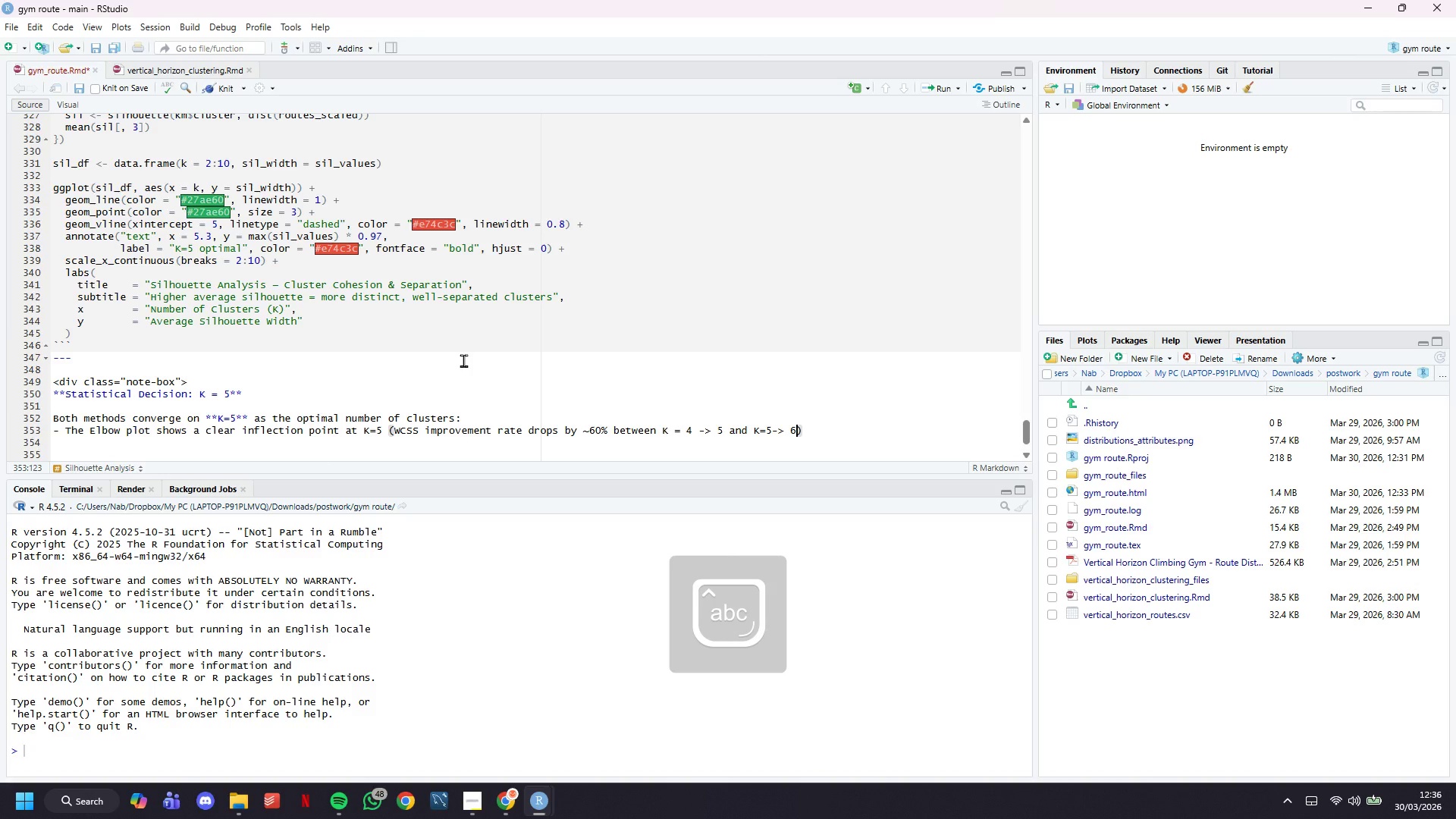 
key(ArrowRight)
 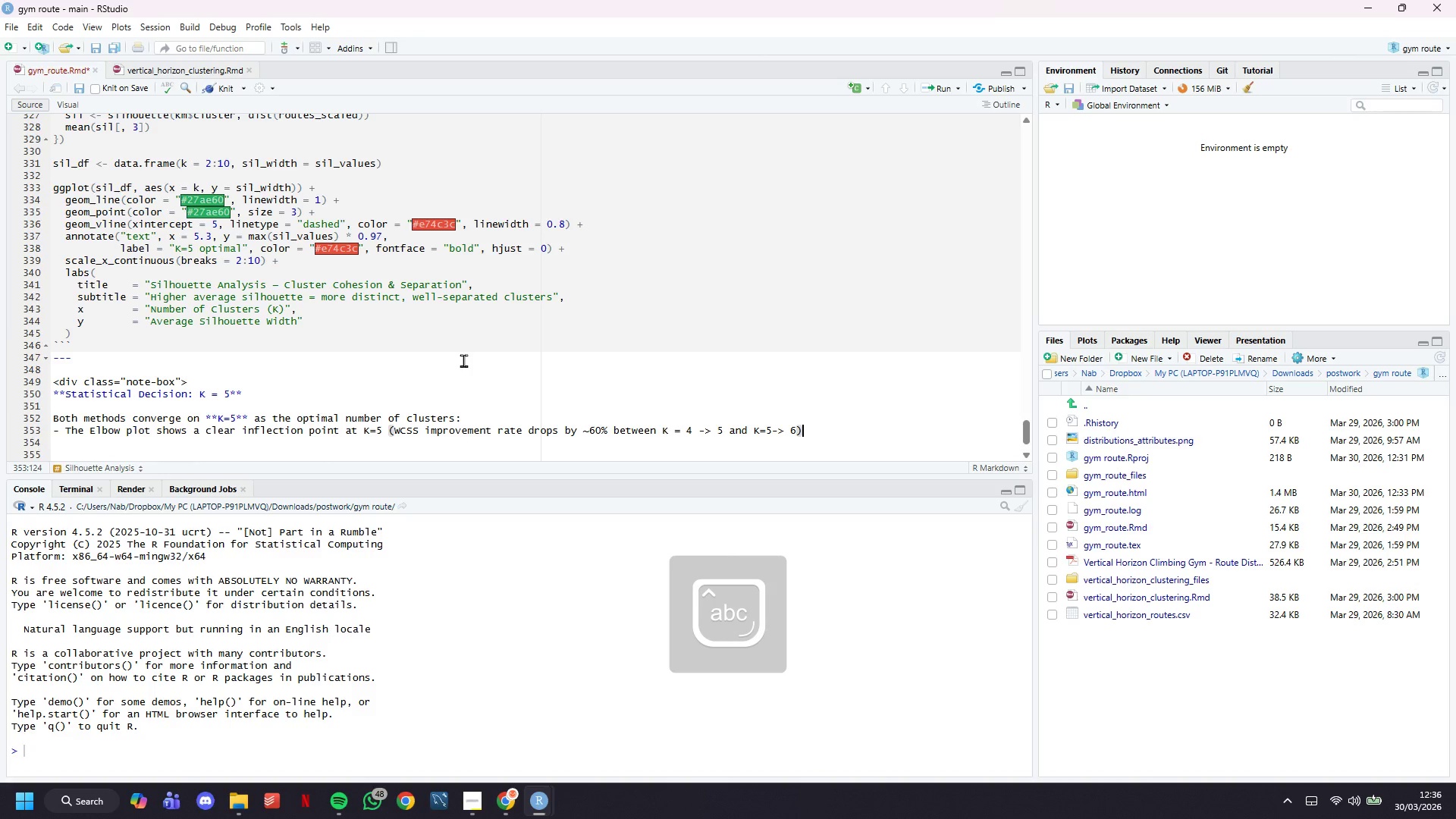 
key(Enter)
 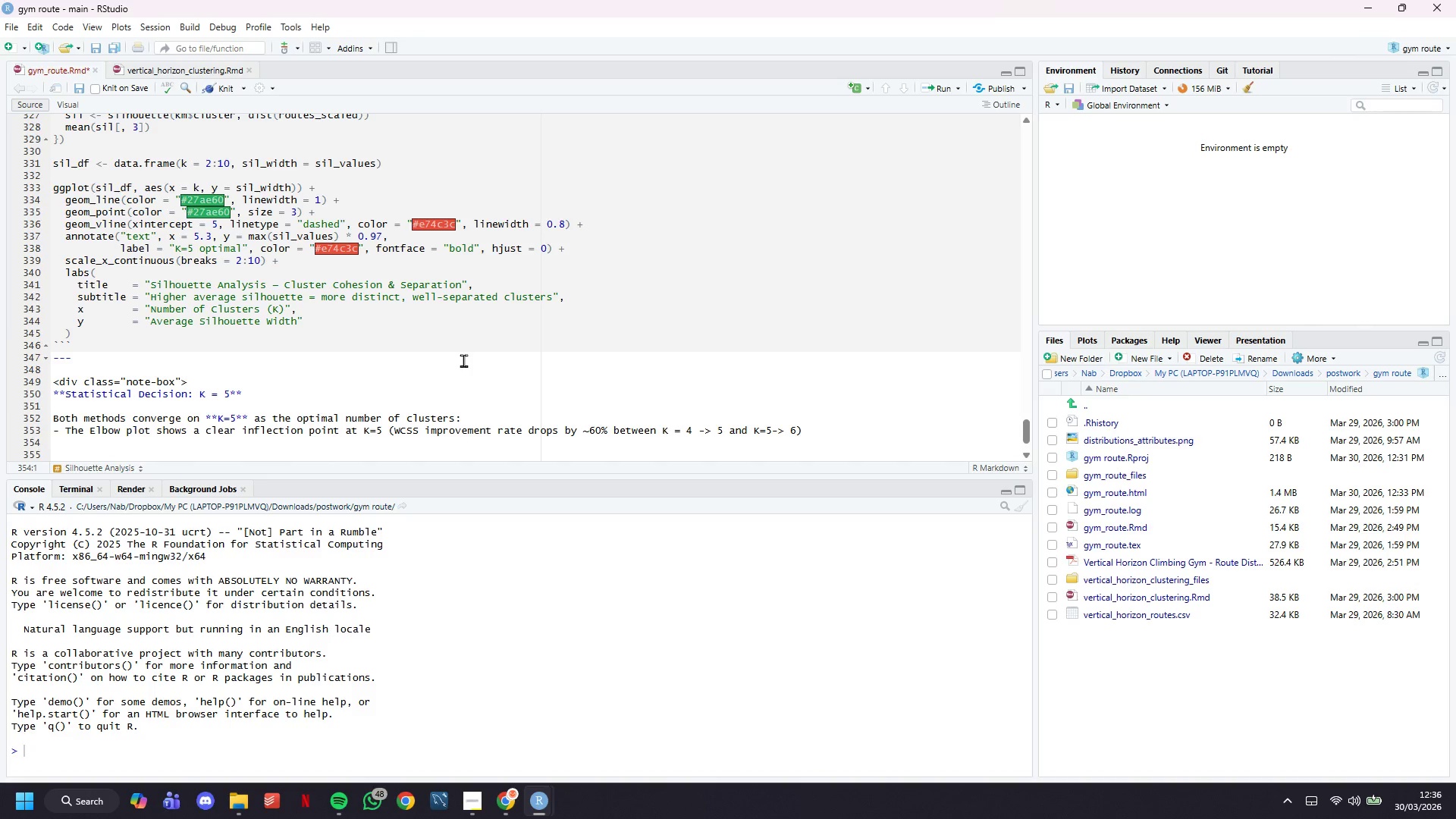 
type(- Silhoetee )
key(Backspace)
key(Backspace)
key(Backspace)
type(te Ama)
key(Backspace)
key(Backspace)
type(nalysis confrims )
key(Backspace)
key(Backspace)
key(Backspace)
key(Backspace)
key(Backspace)
type(irms K = 5 peoduces the highest average silhoe)
key(Backspace)
type(uette width among the p)
key(Backspace)
type(operationally menaingful range of 4-6 clsuters)
 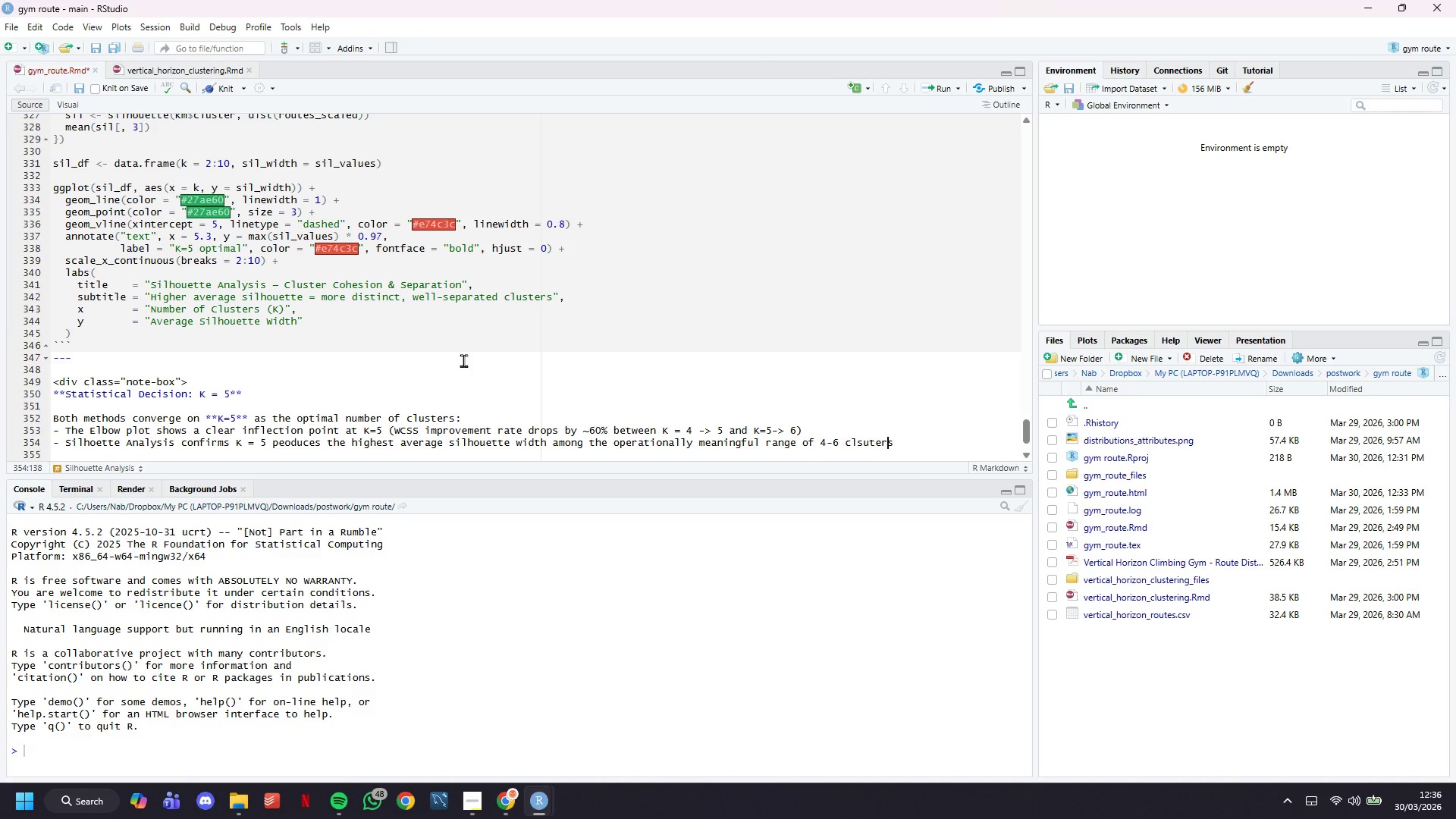 
key(ArrowLeft)
 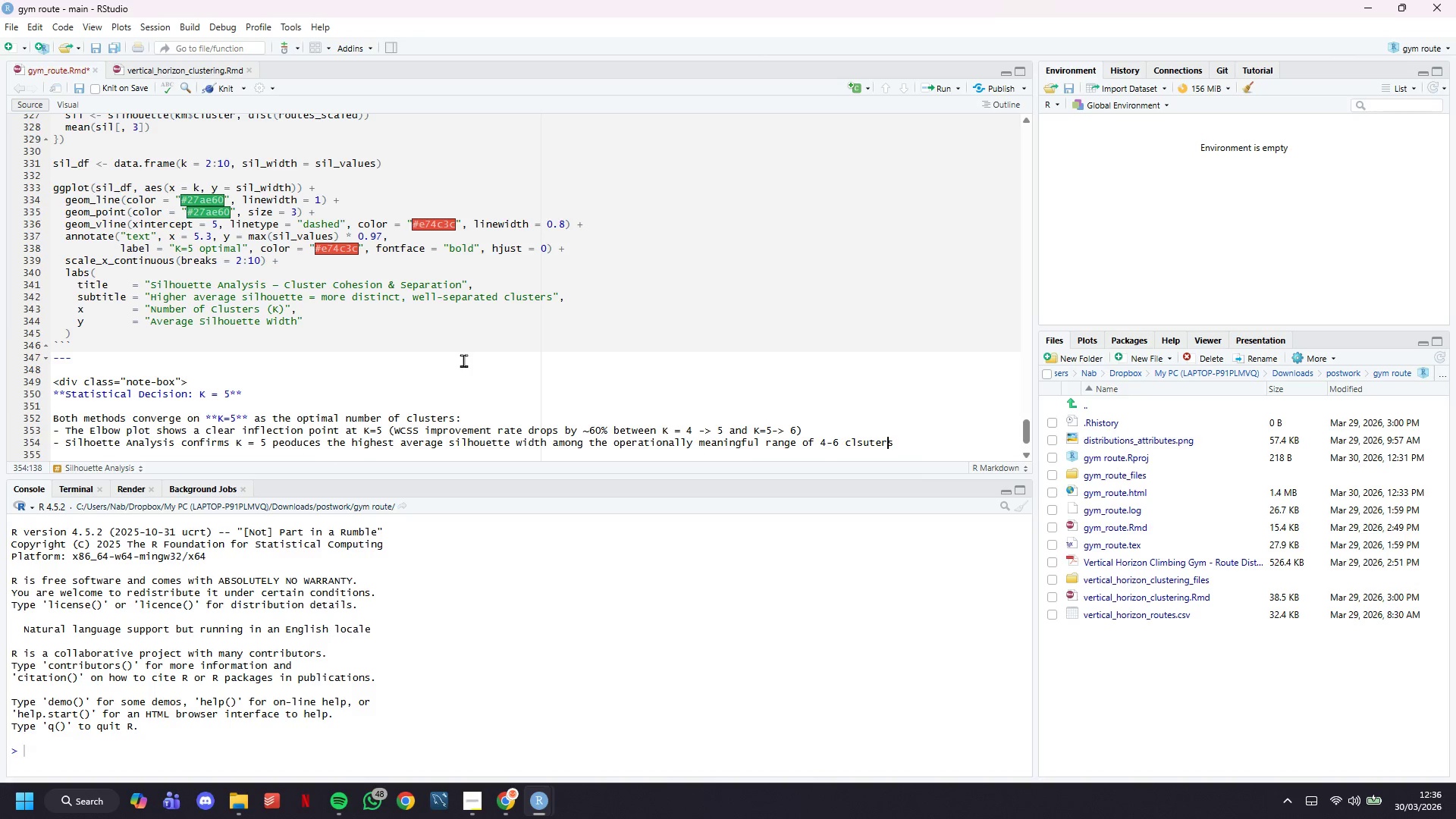 
key(ArrowLeft)
 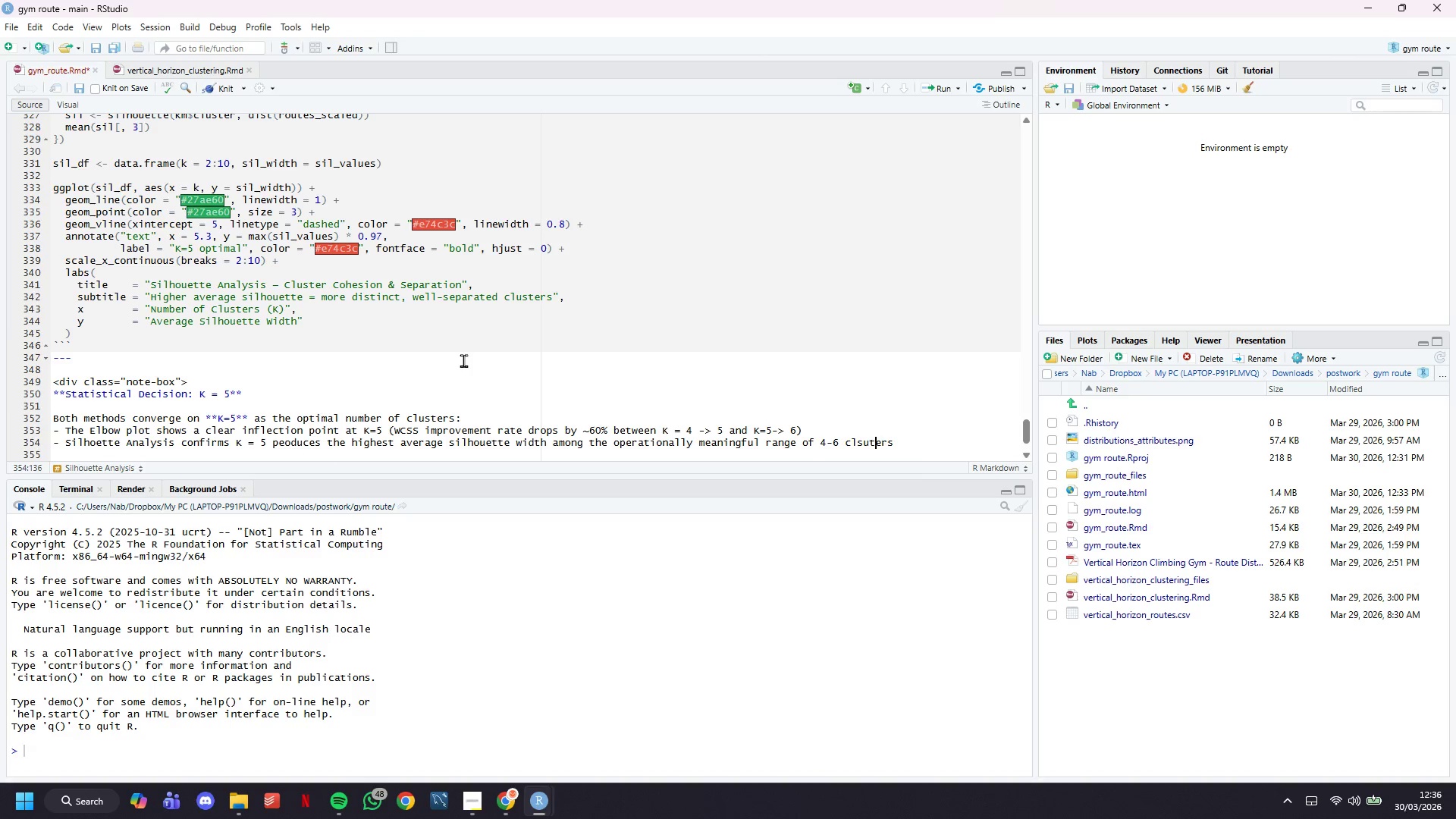 
key(ArrowLeft)
 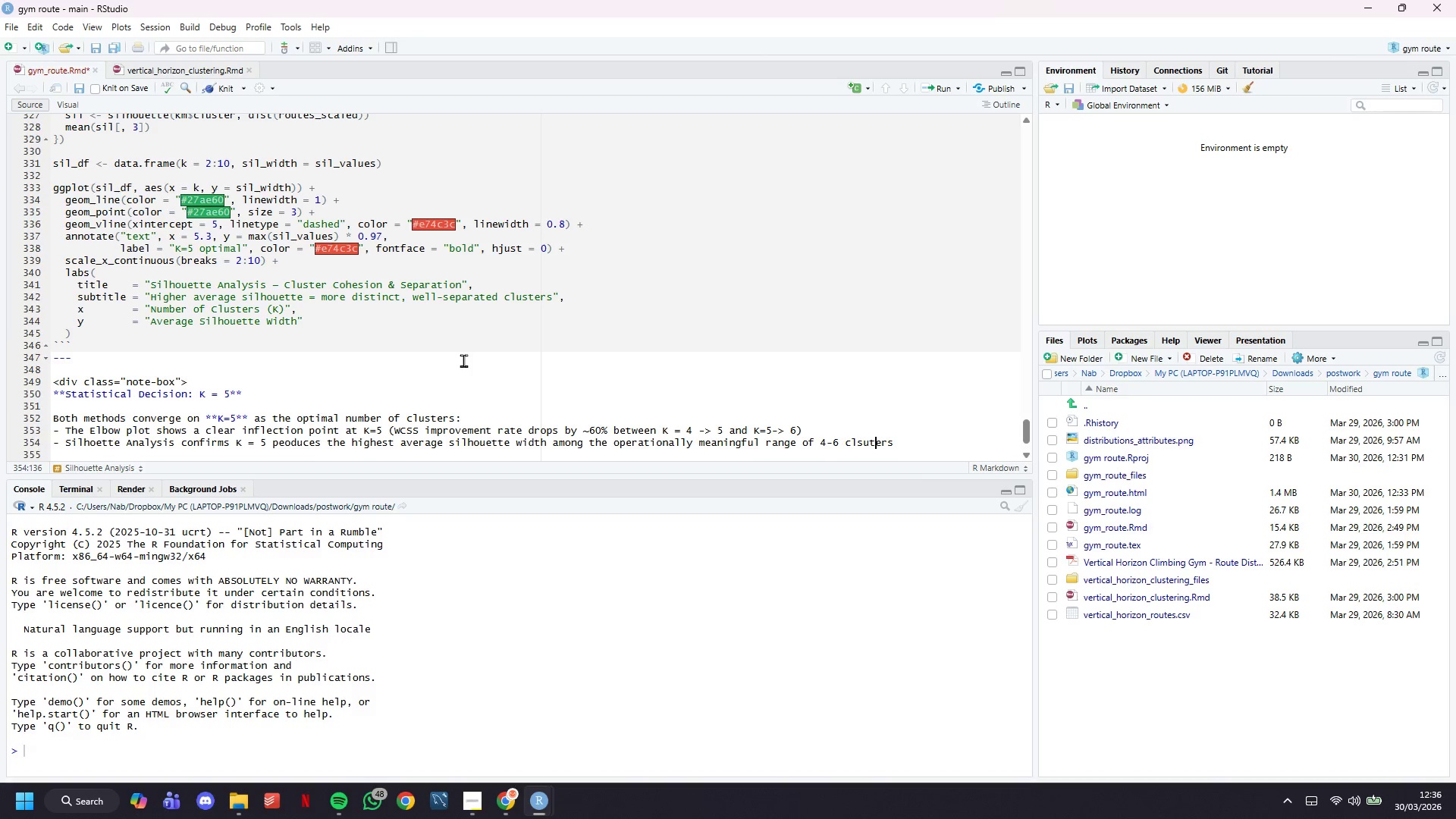 
key(ArrowLeft)
 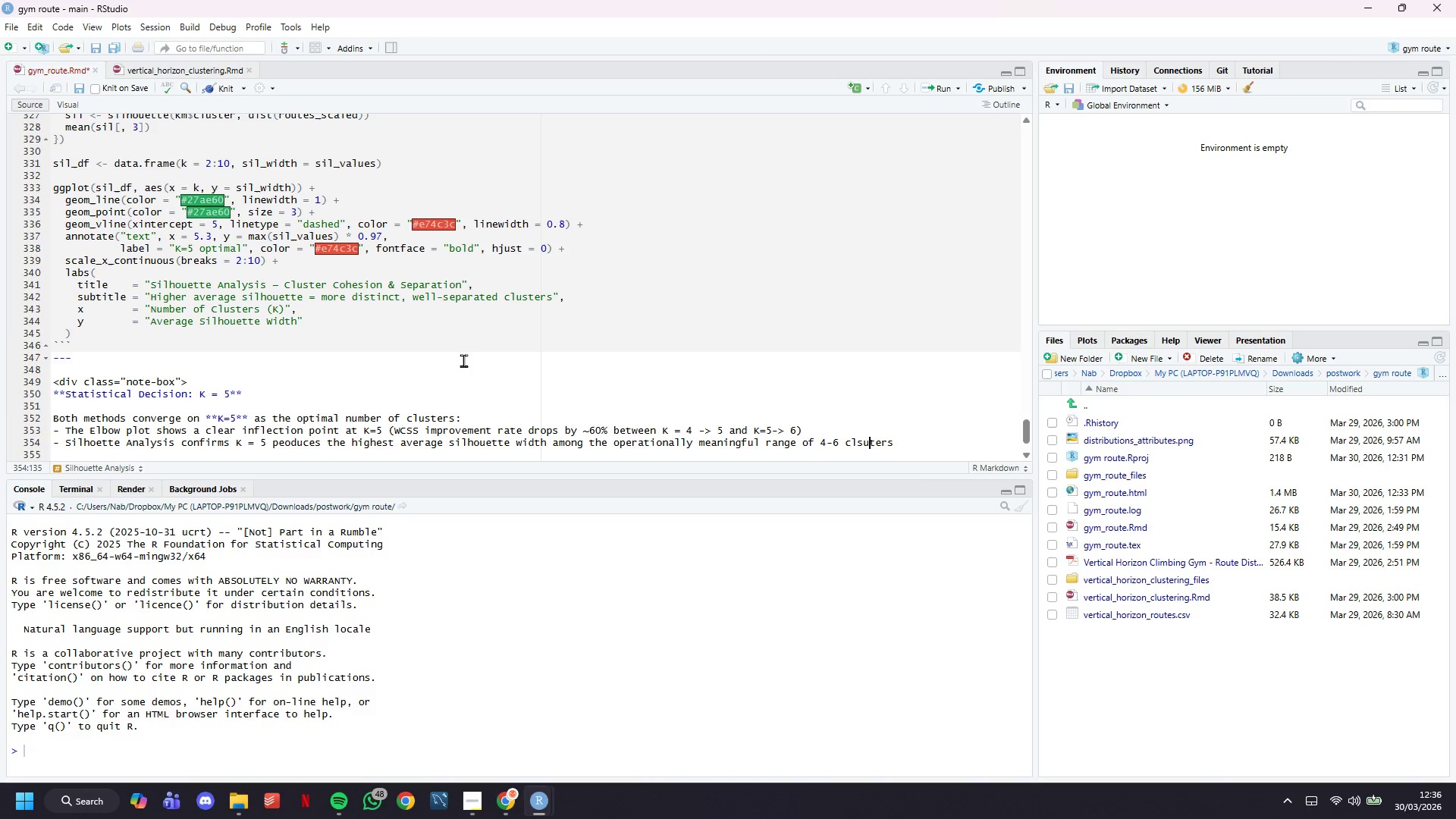 
key(ArrowLeft)
 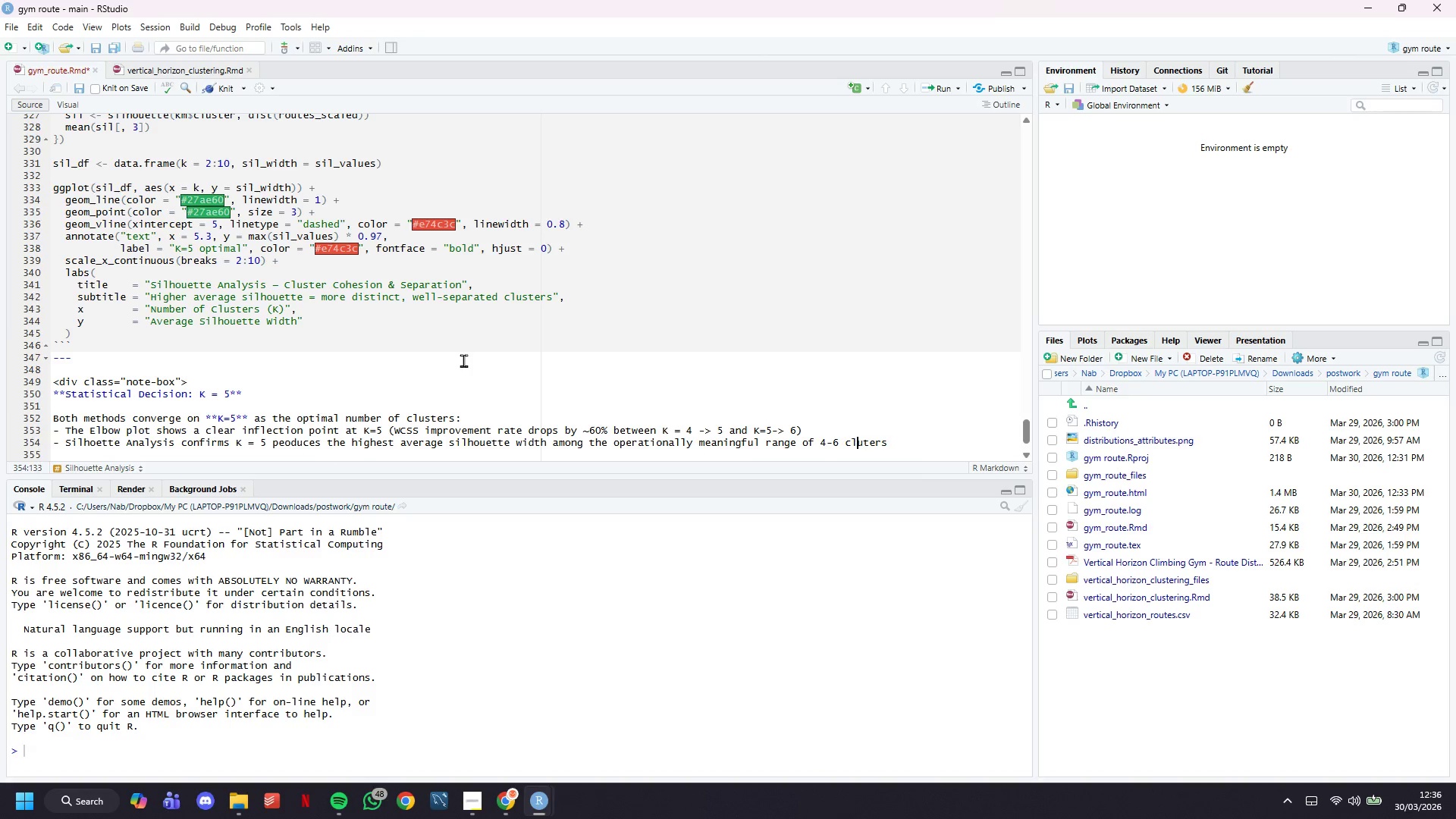 
key(Backspace)
 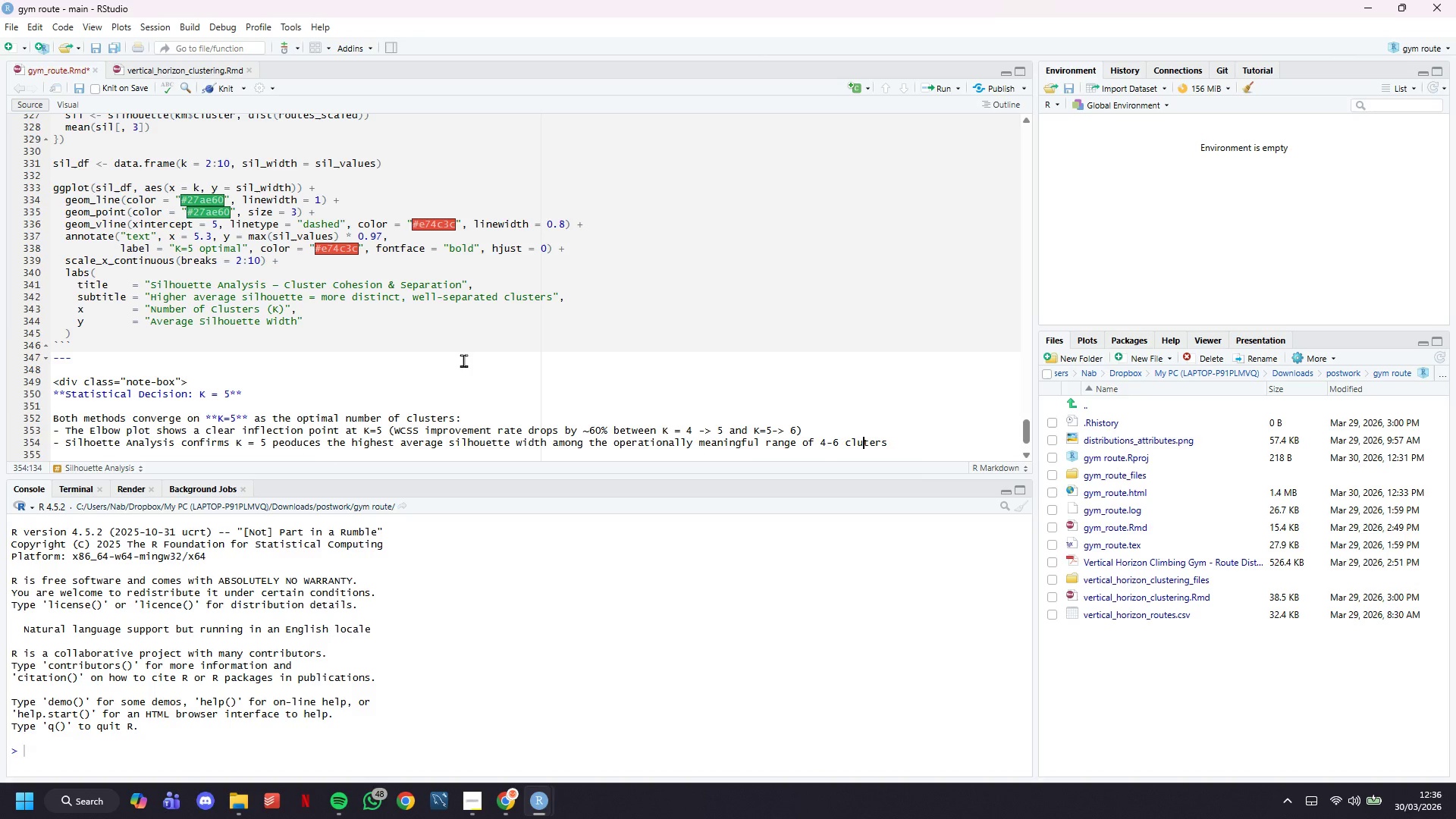 
key(ArrowRight)
 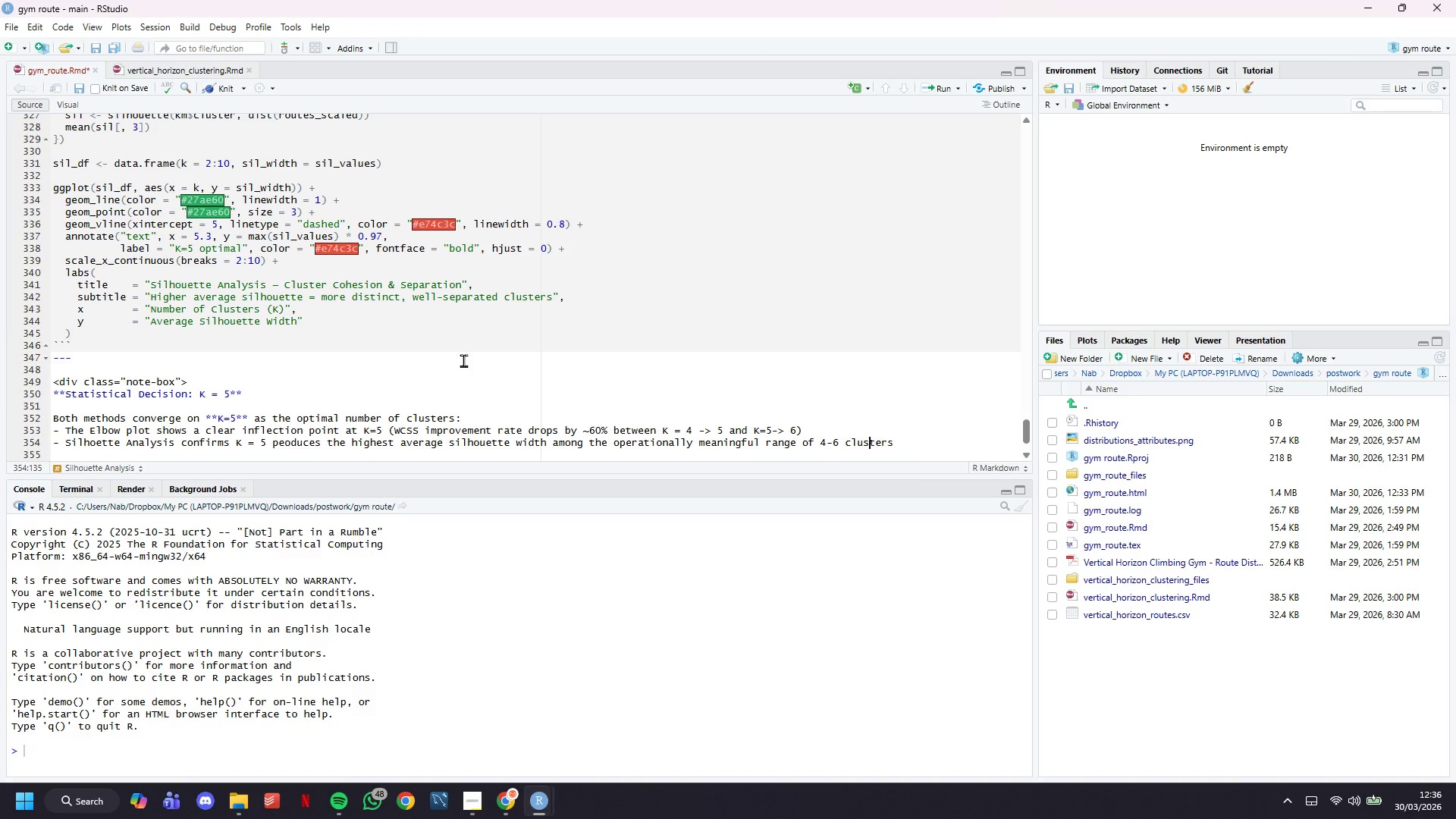 
key(S)
 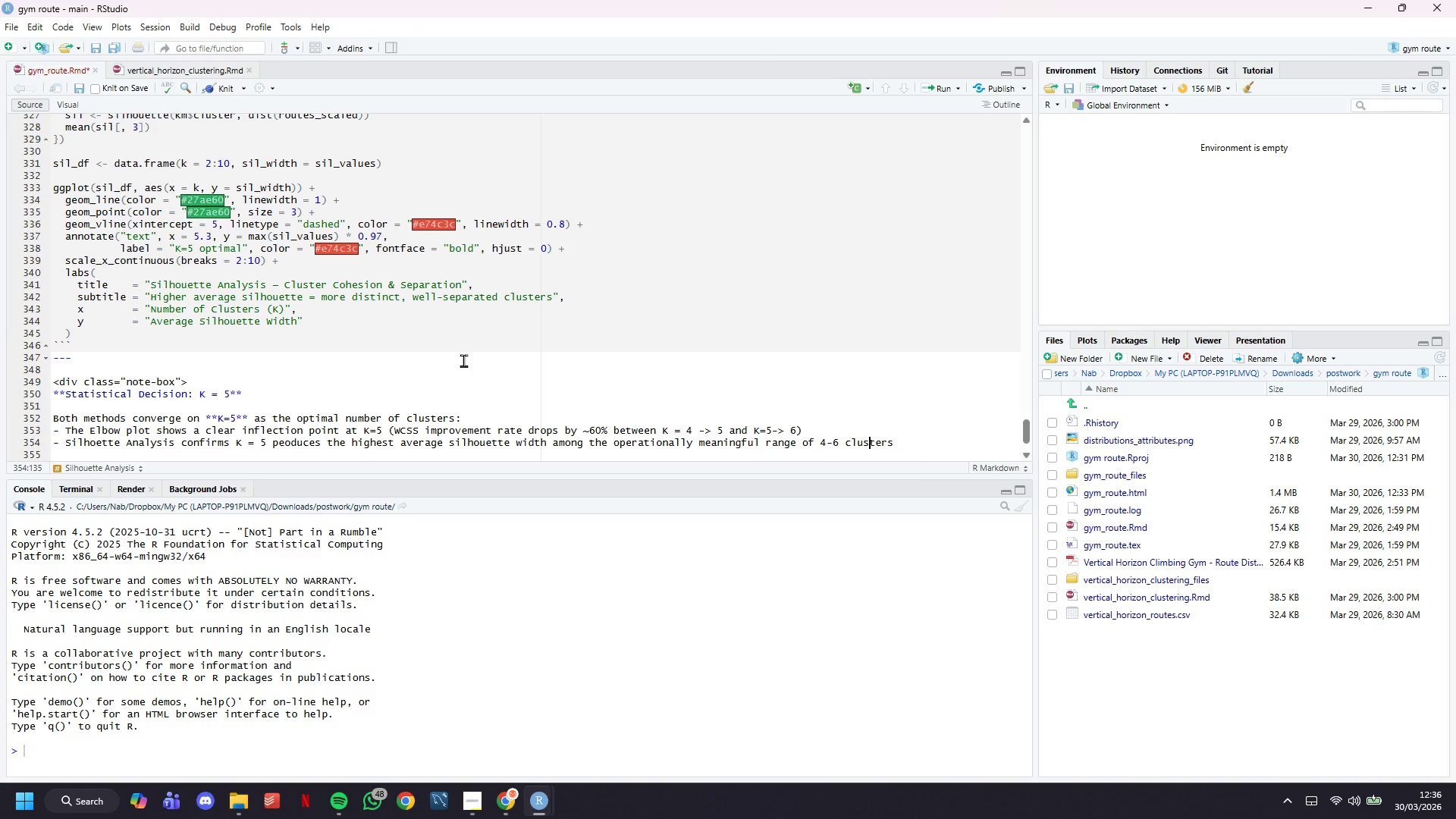 
key(ArrowRight)
 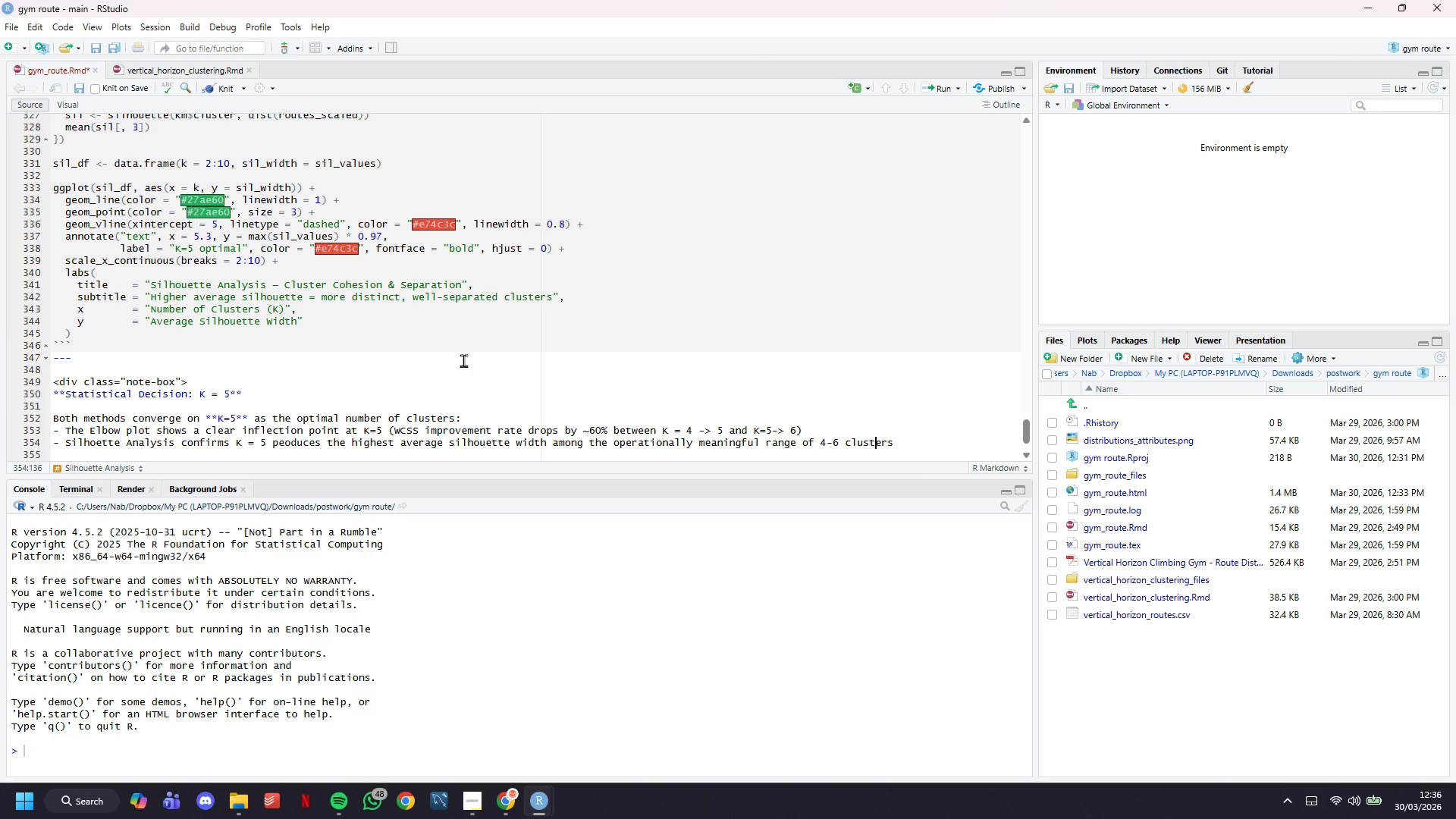 
key(ArrowRight)
 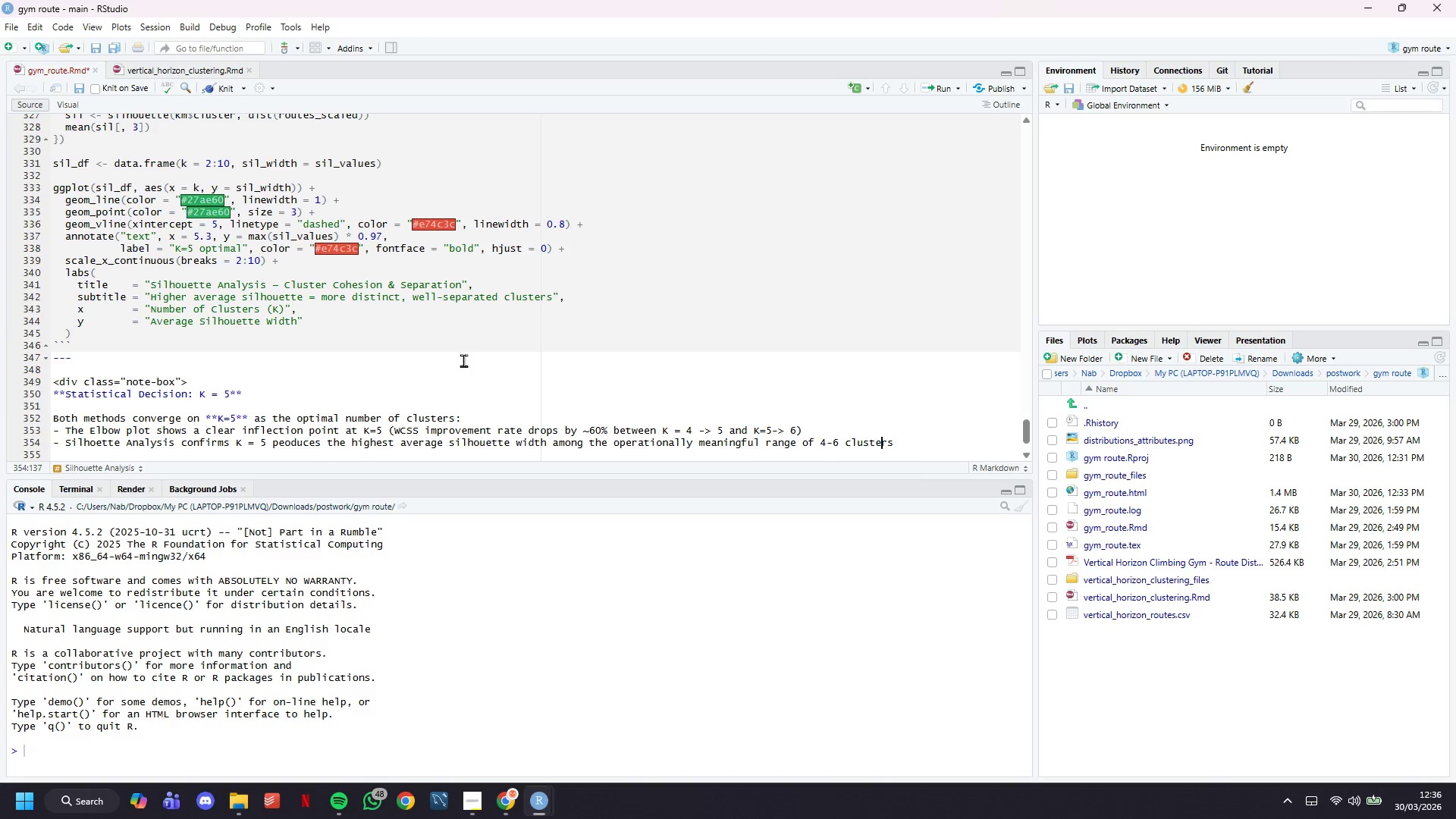 
key(ArrowRight)
 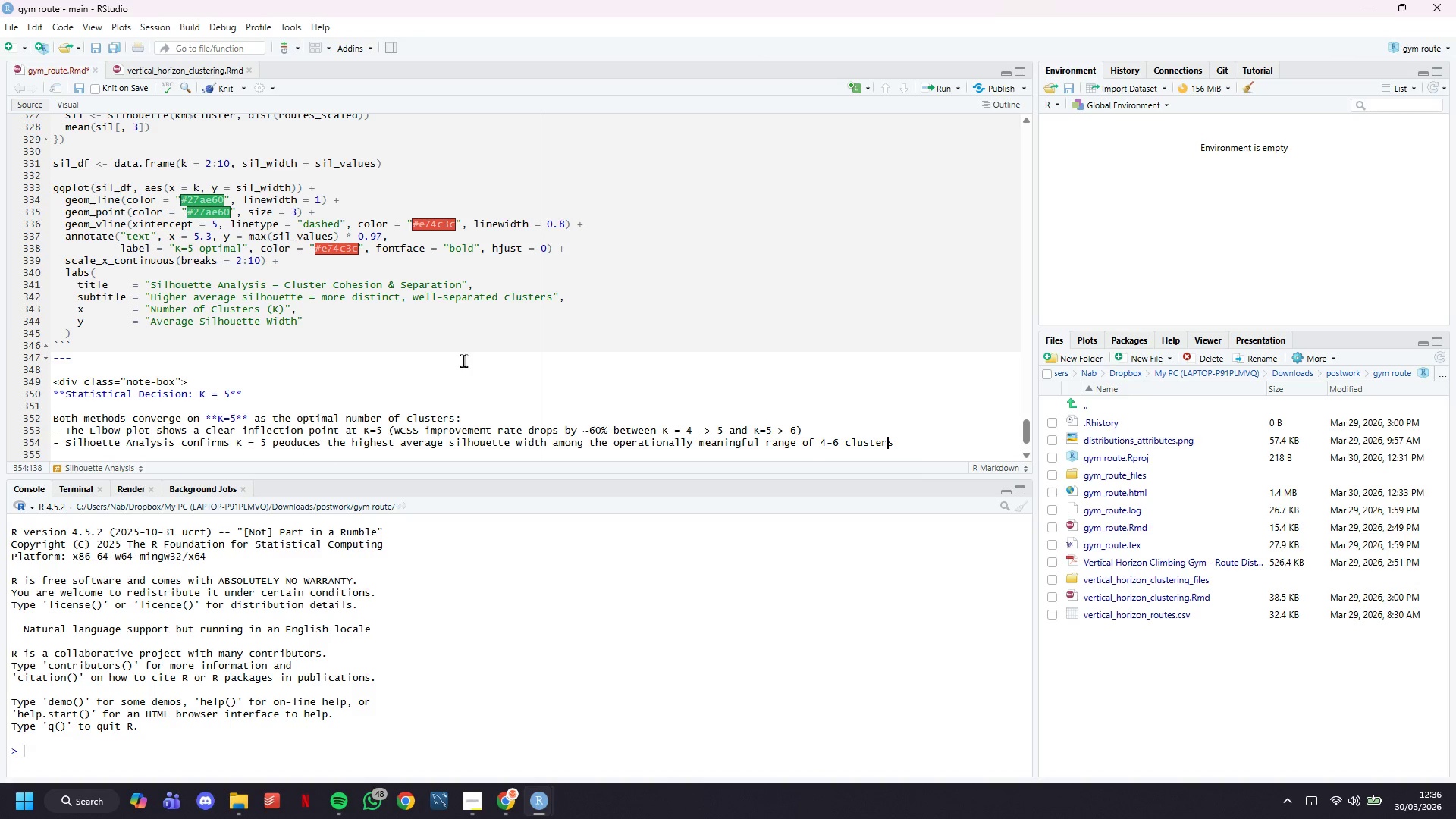 
key(ArrowRight)
 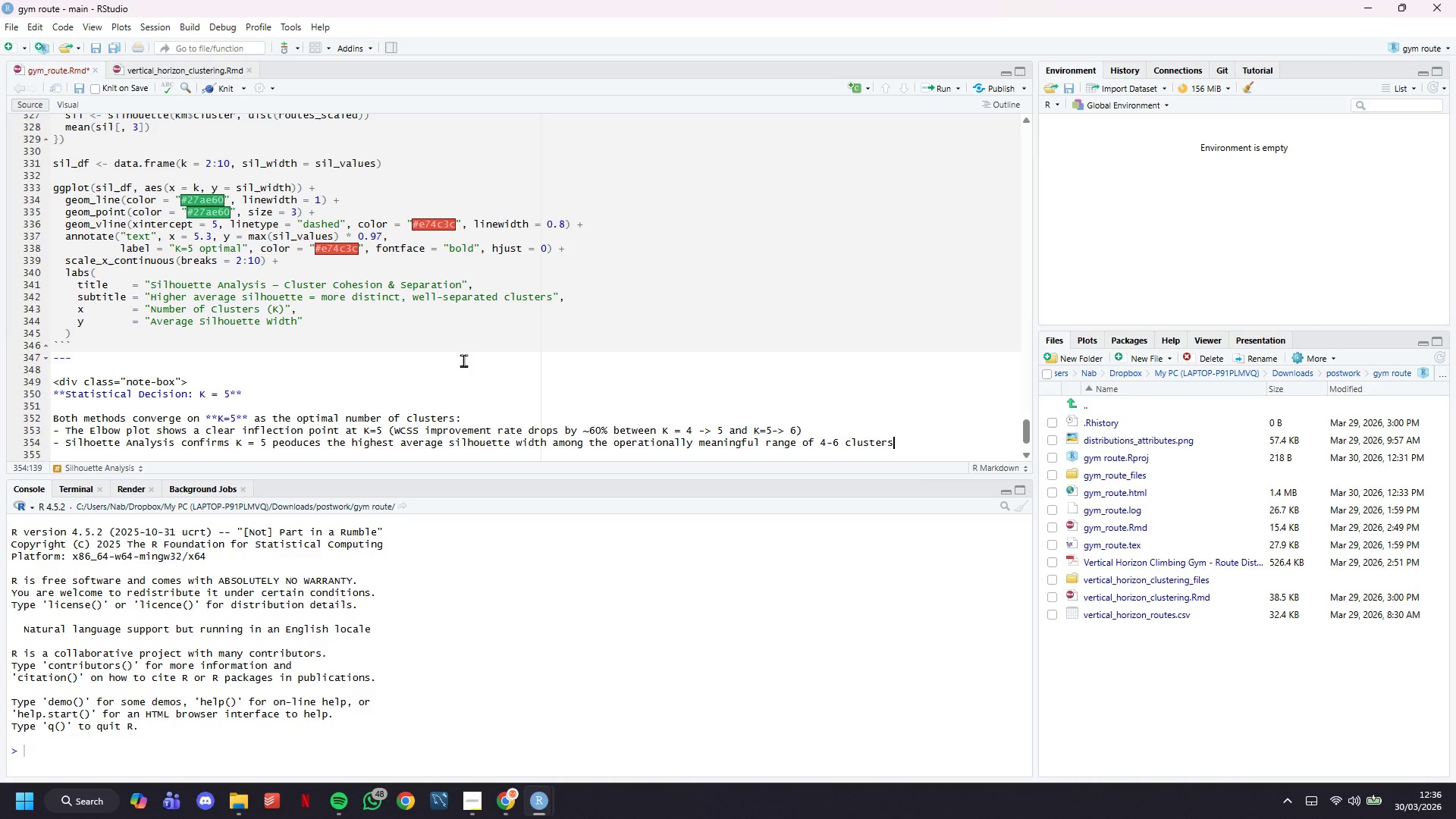 
key(Enter)
 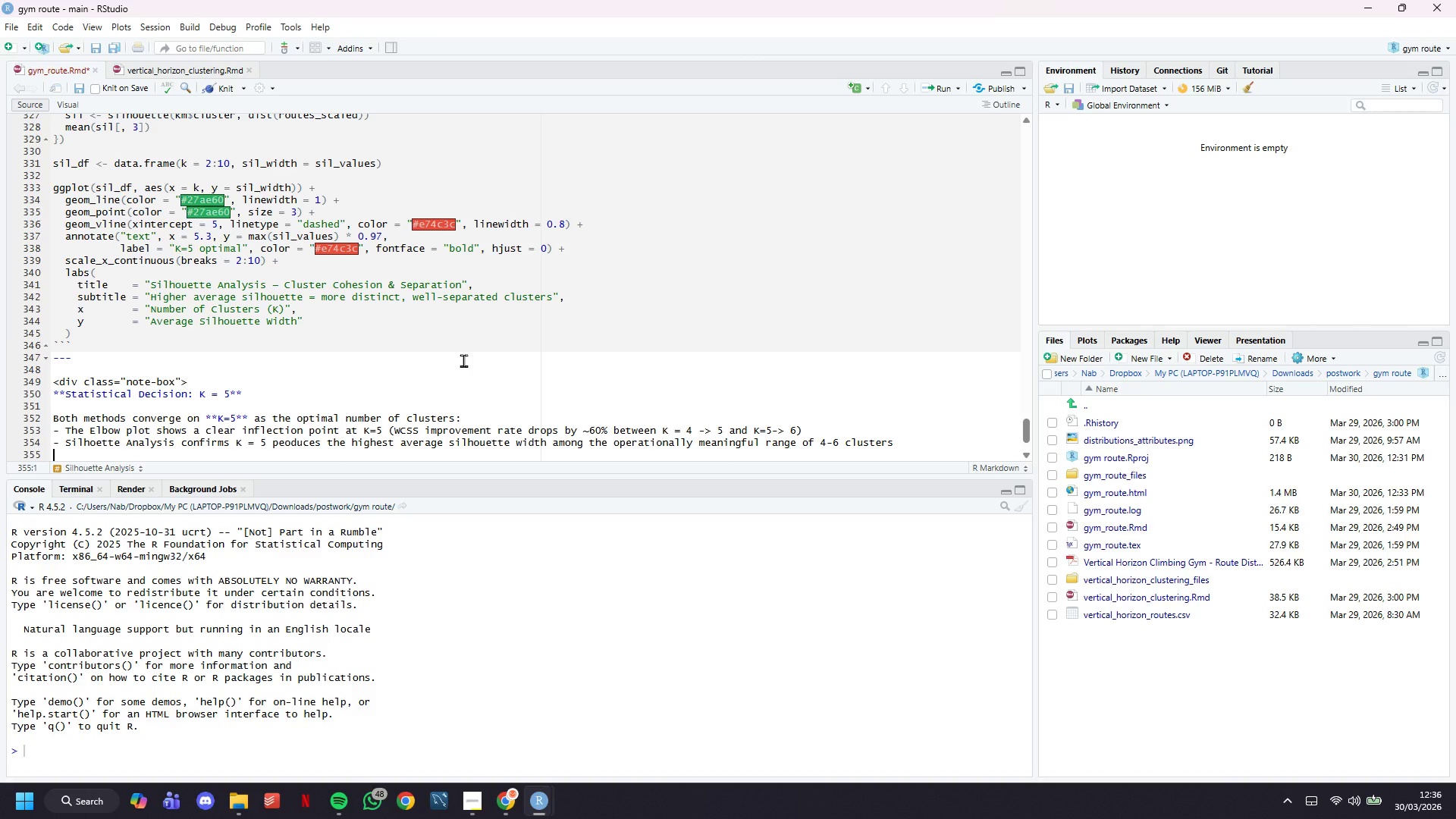 
key(Minus)
 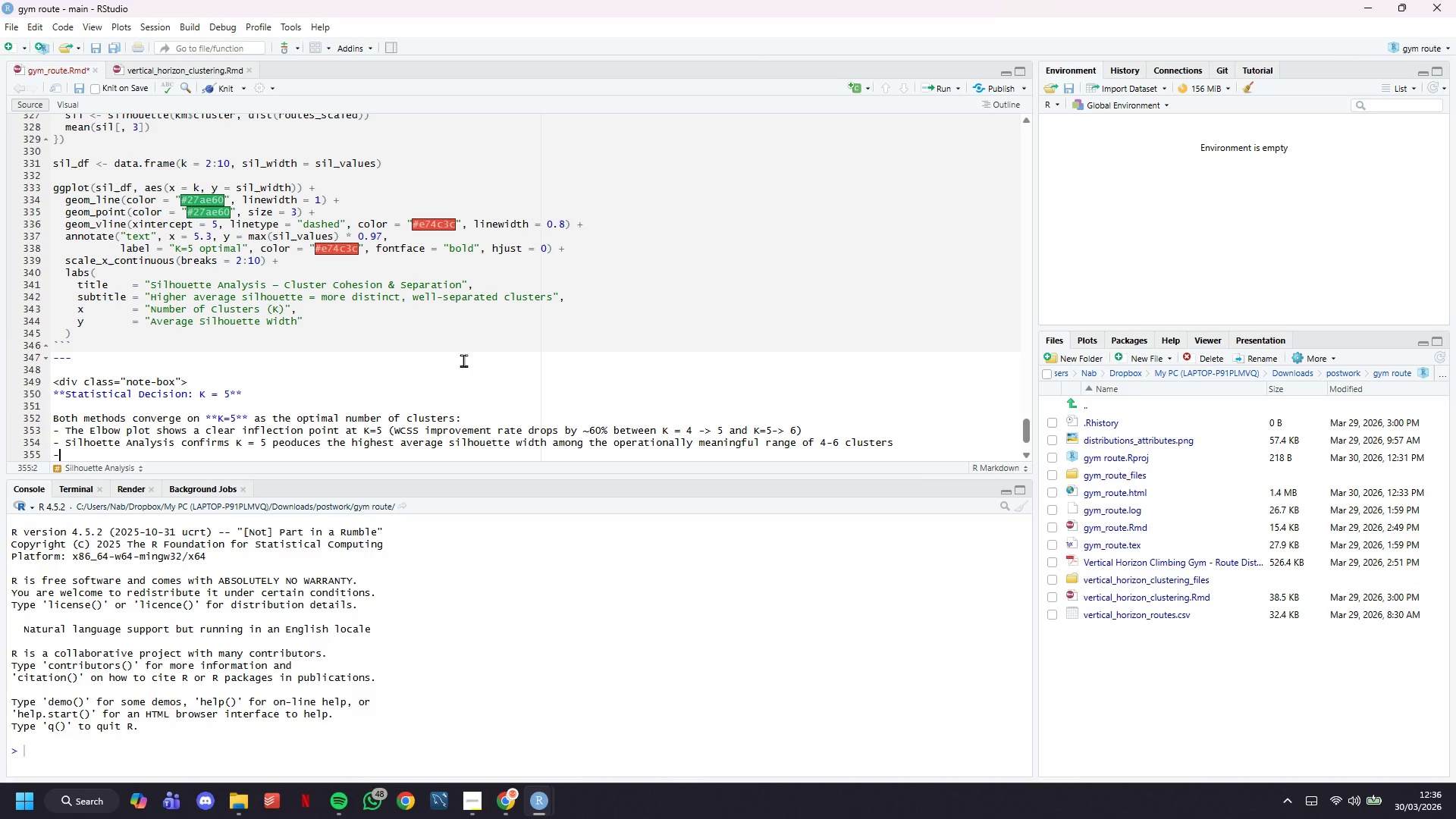 
key(Space)
 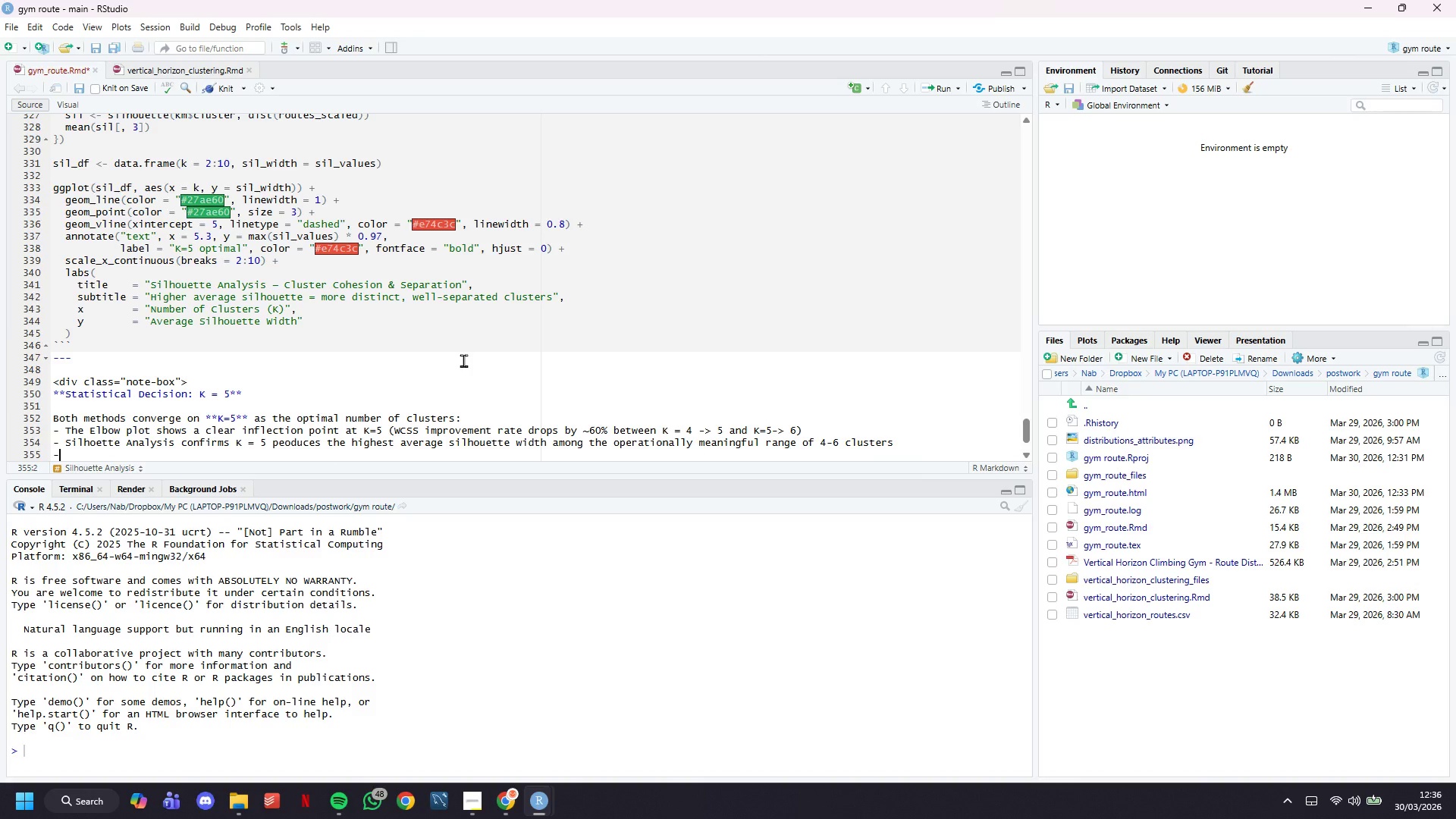 
key(CapsLock)
 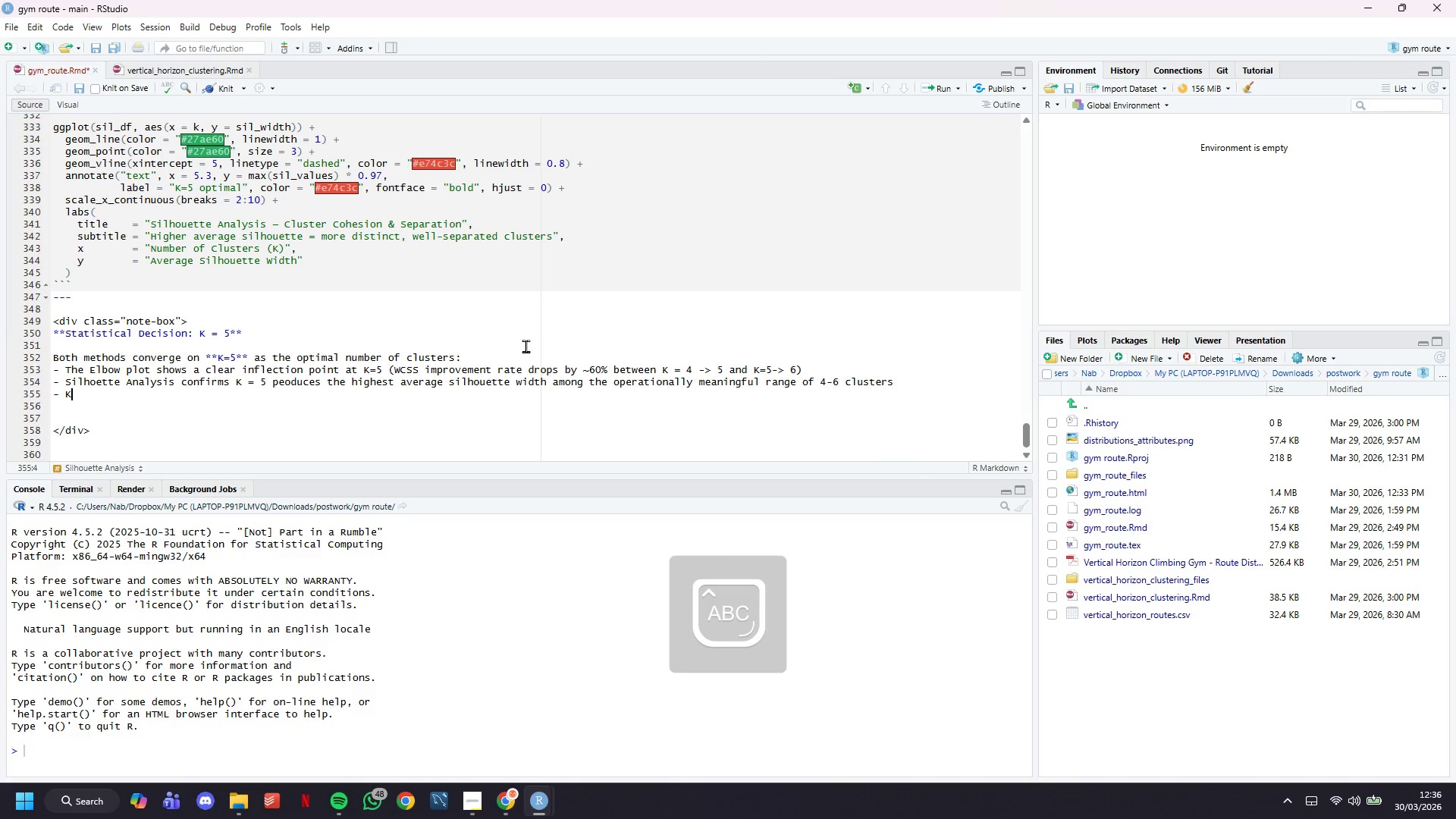 
scroll: coordinate [526, 346], scroll_direction: down, amount: 4.0
 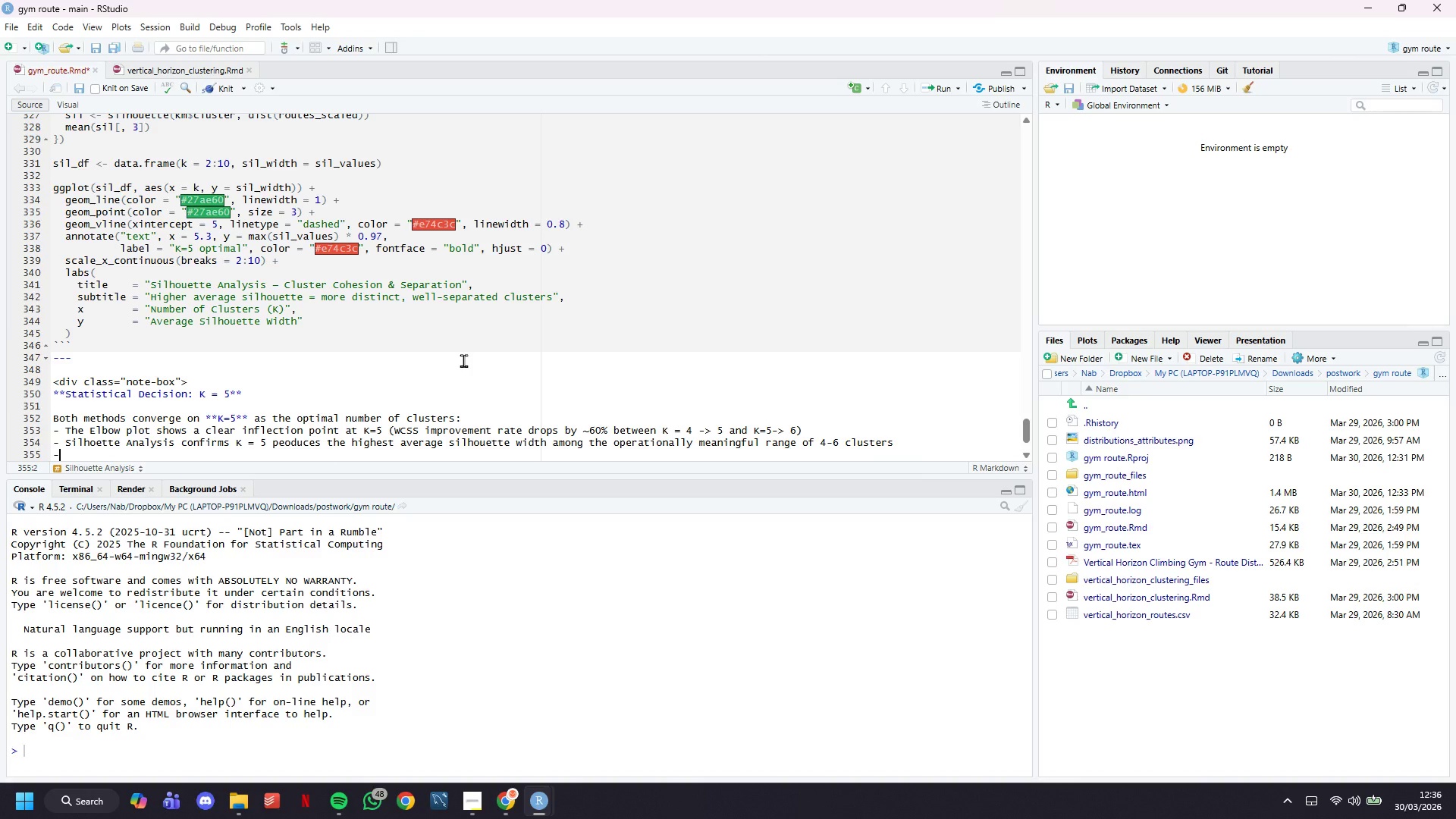 
type(K=5 also aligns with te )
key(Backspace)
key(Backspace)
type(he 5 distinct operational "")
 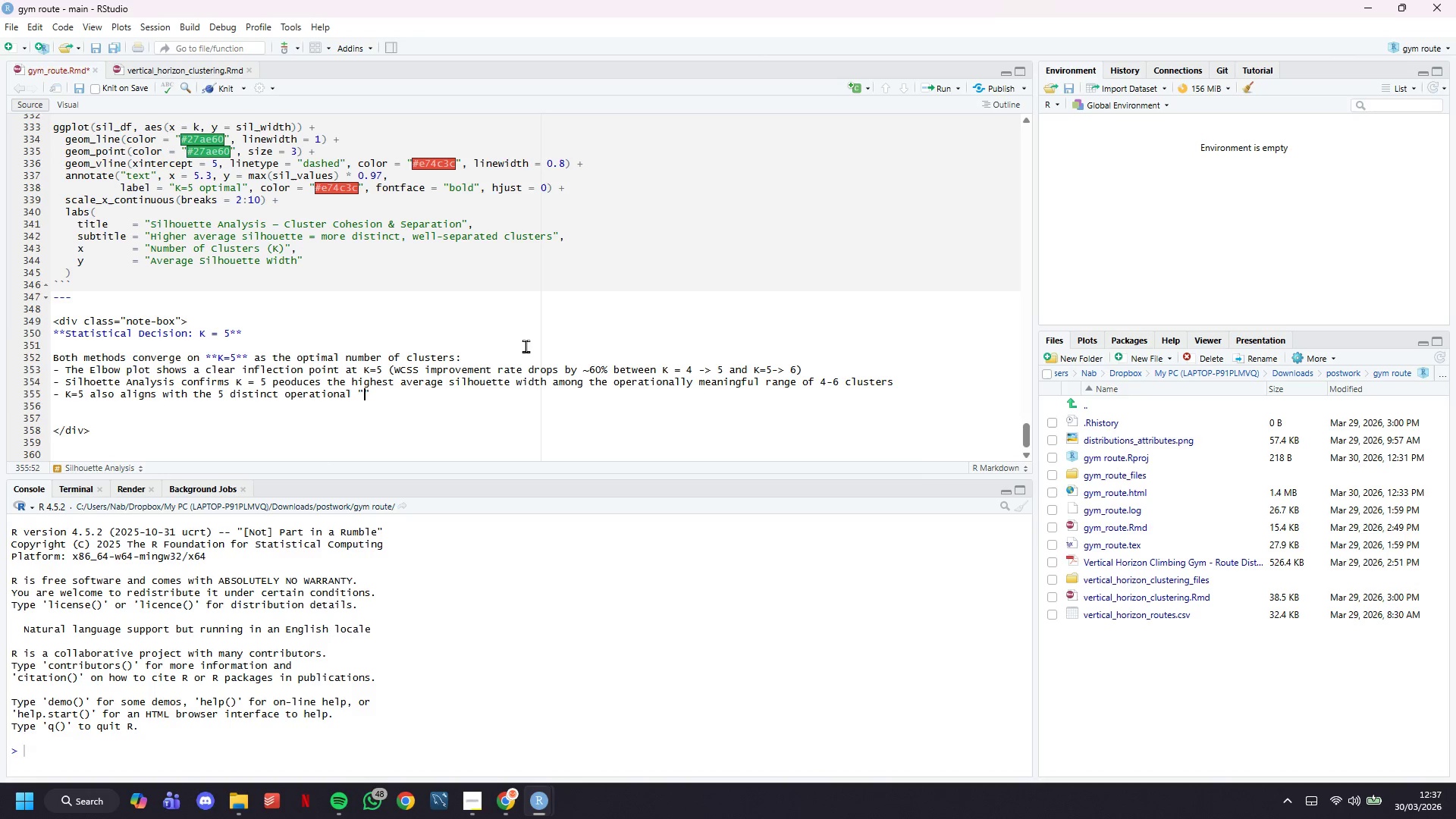 
 